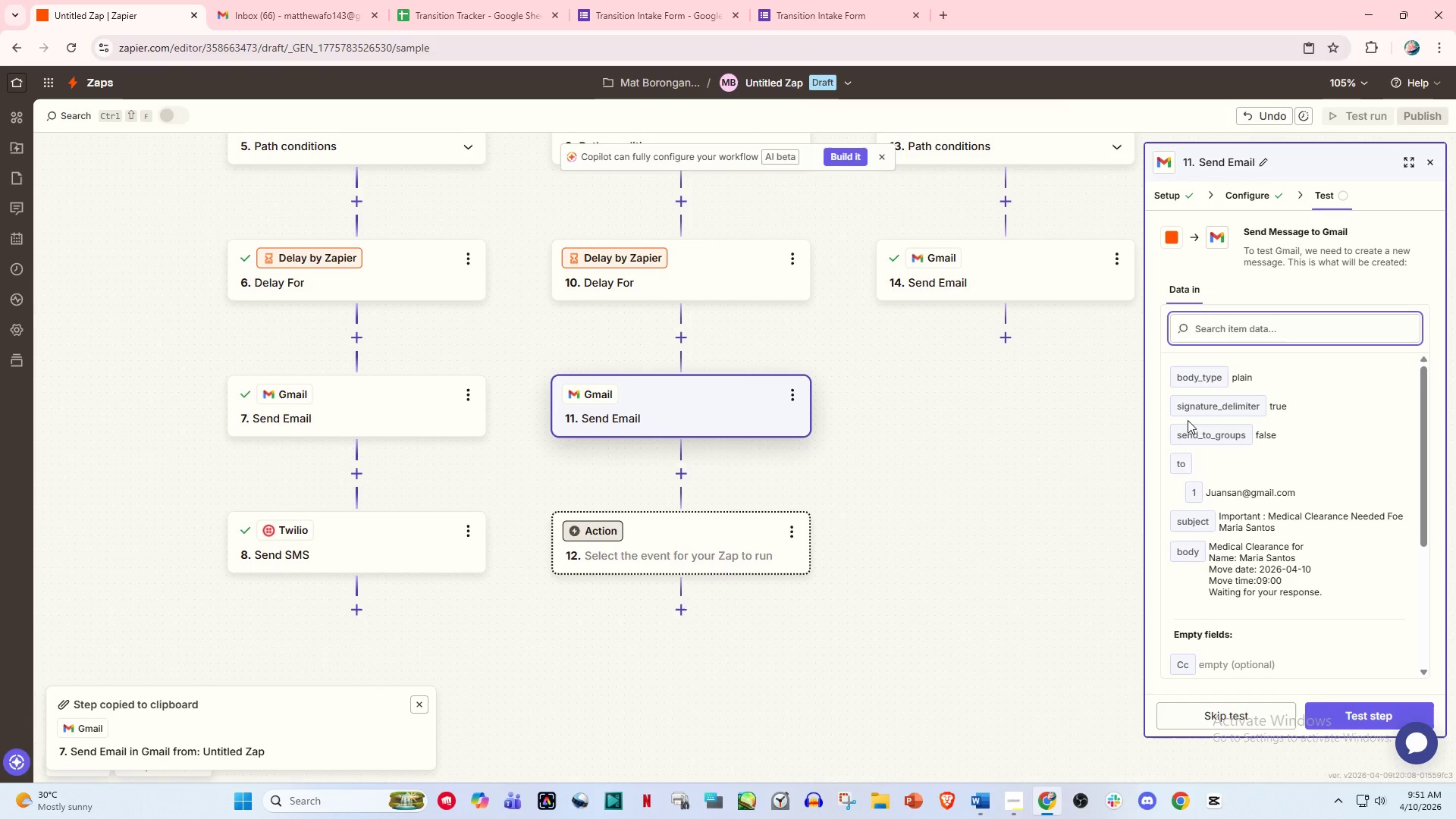 
scroll: coordinate [1219, 535], scroll_direction: down, amount: 3.0
 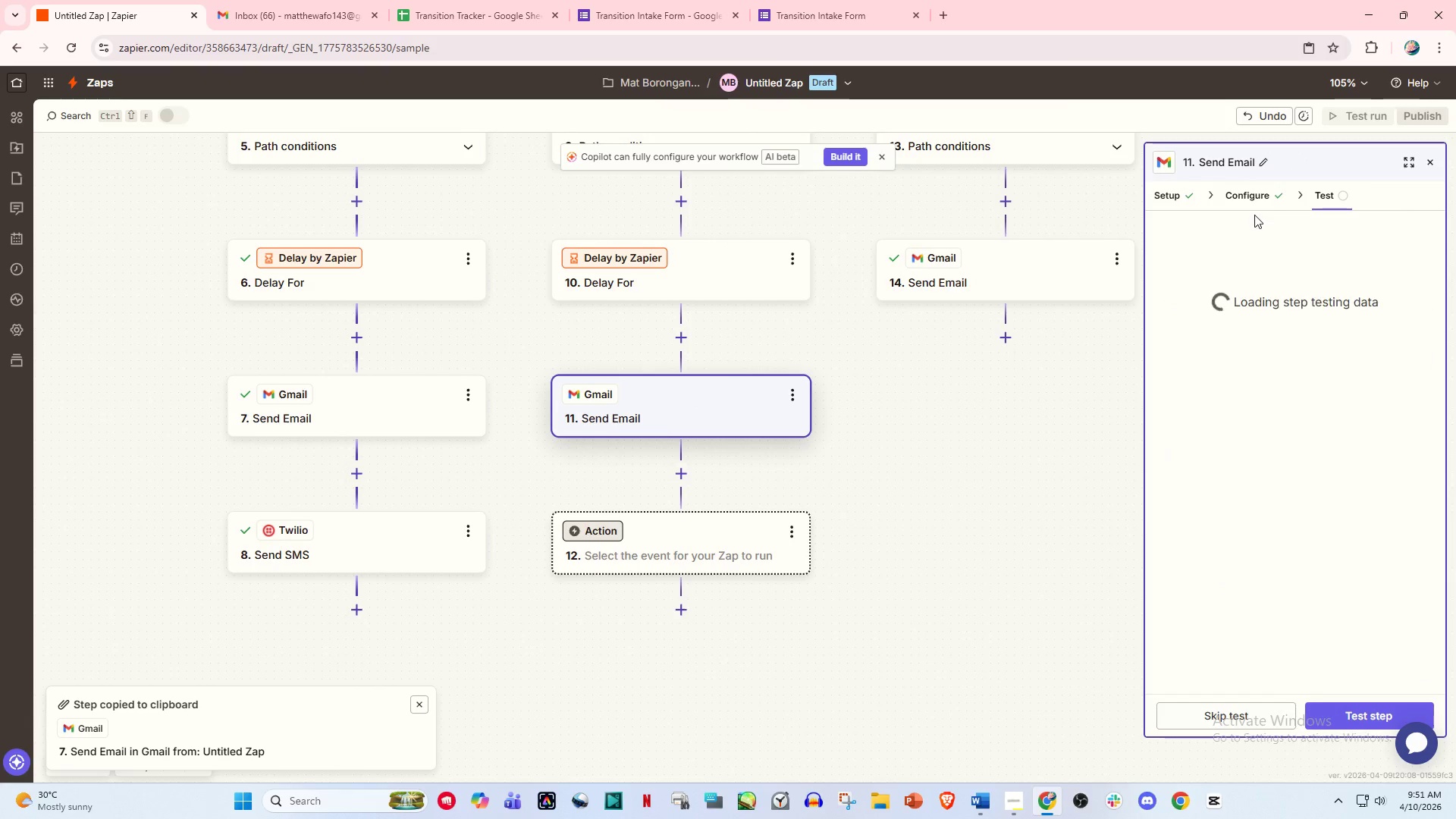 
left_click([1254, 180])
 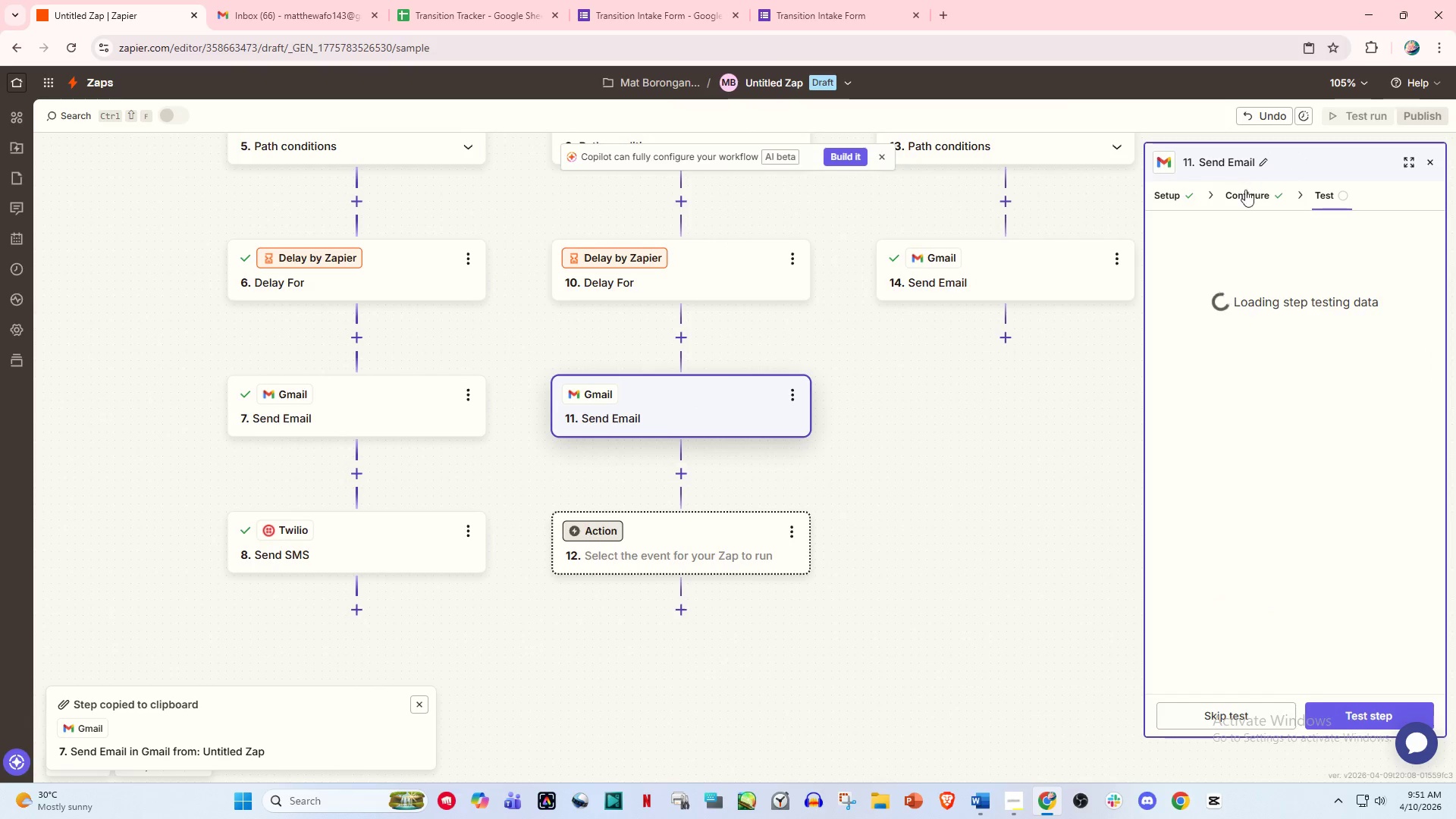 
left_click([1245, 193])
 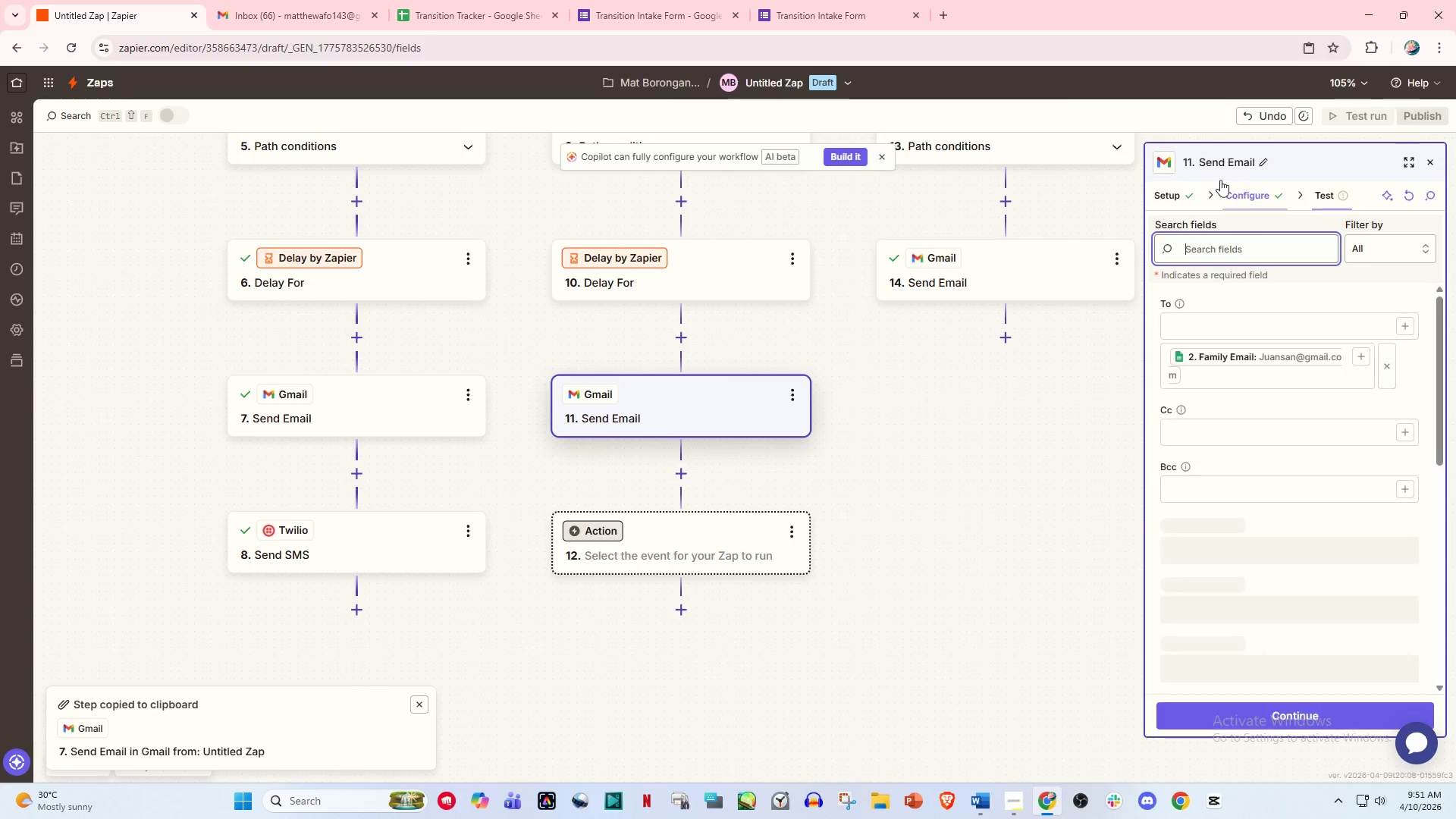 
scroll: coordinate [1271, 408], scroll_direction: down, amount: 5.0
 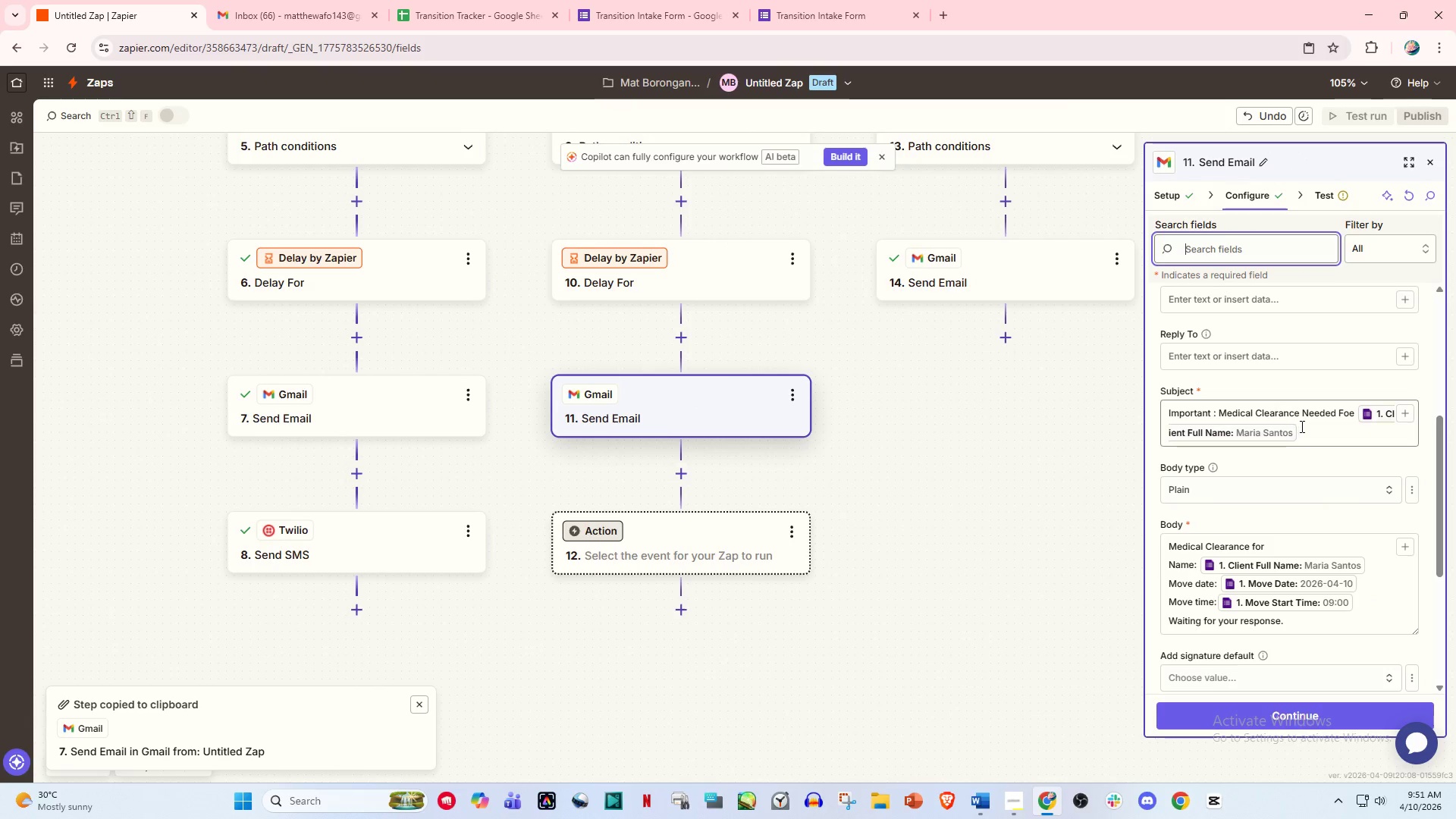 
left_click([1303, 426])
 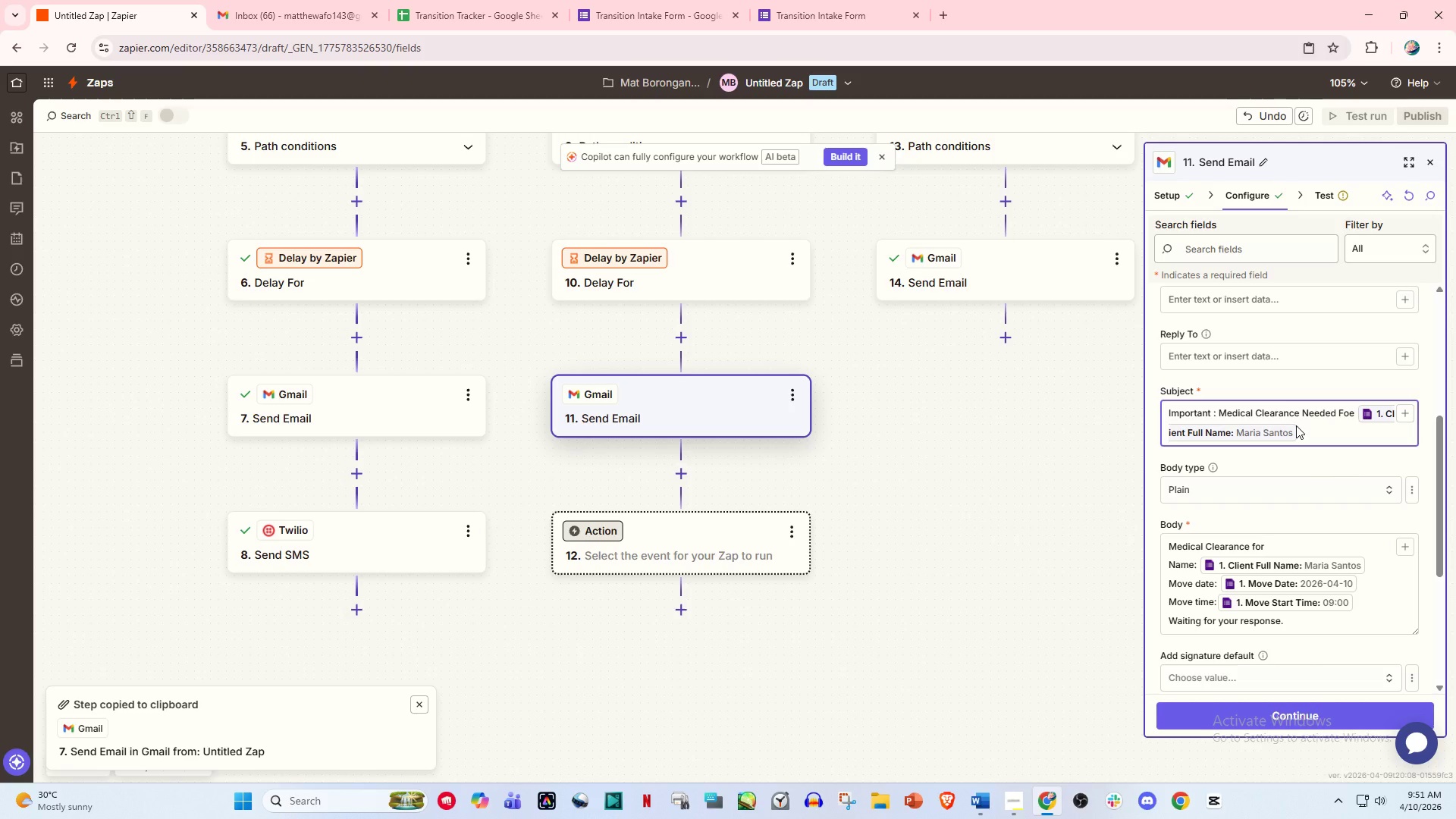 
wait(5.26)
 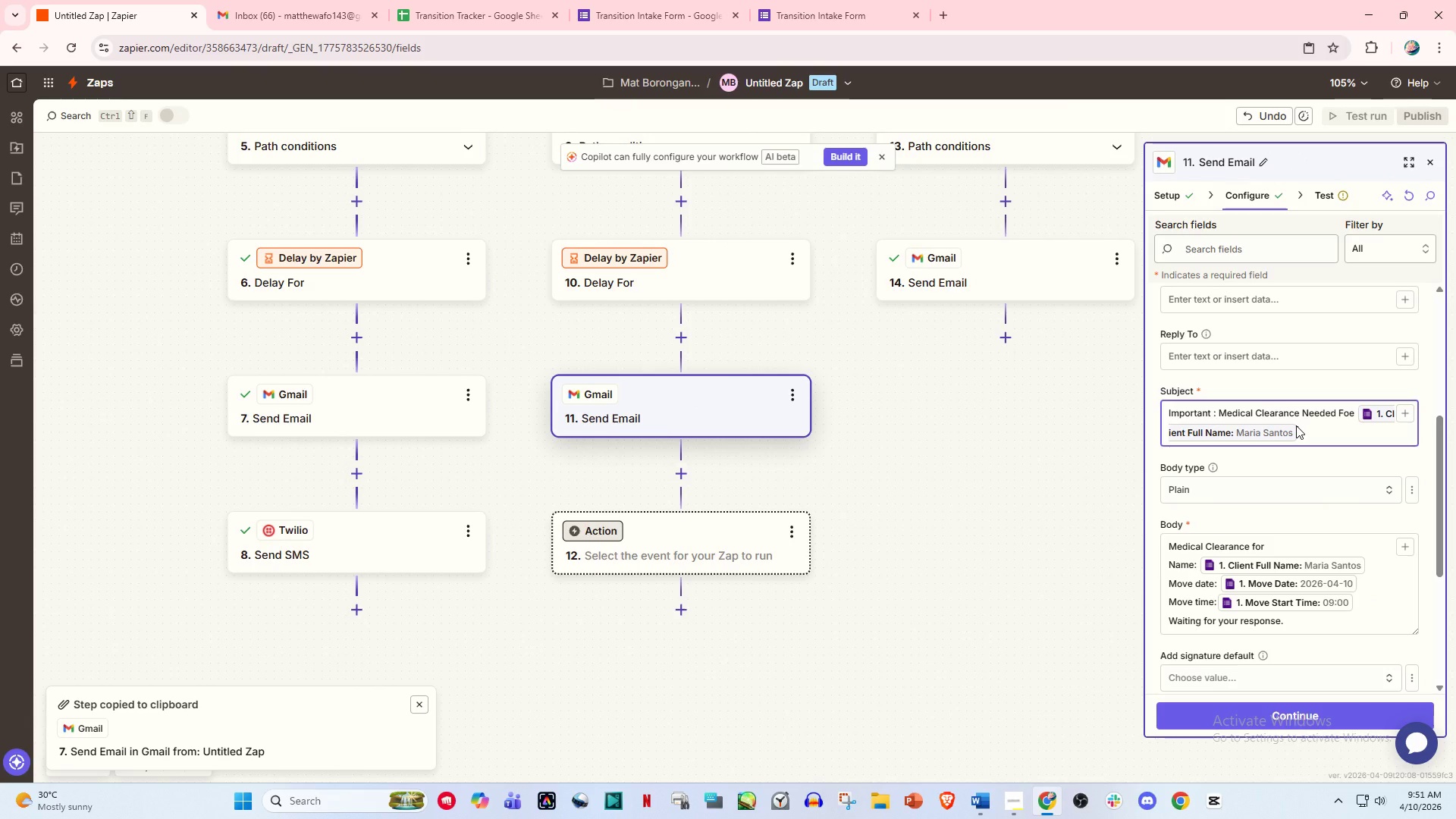 
left_click([604, 450])
 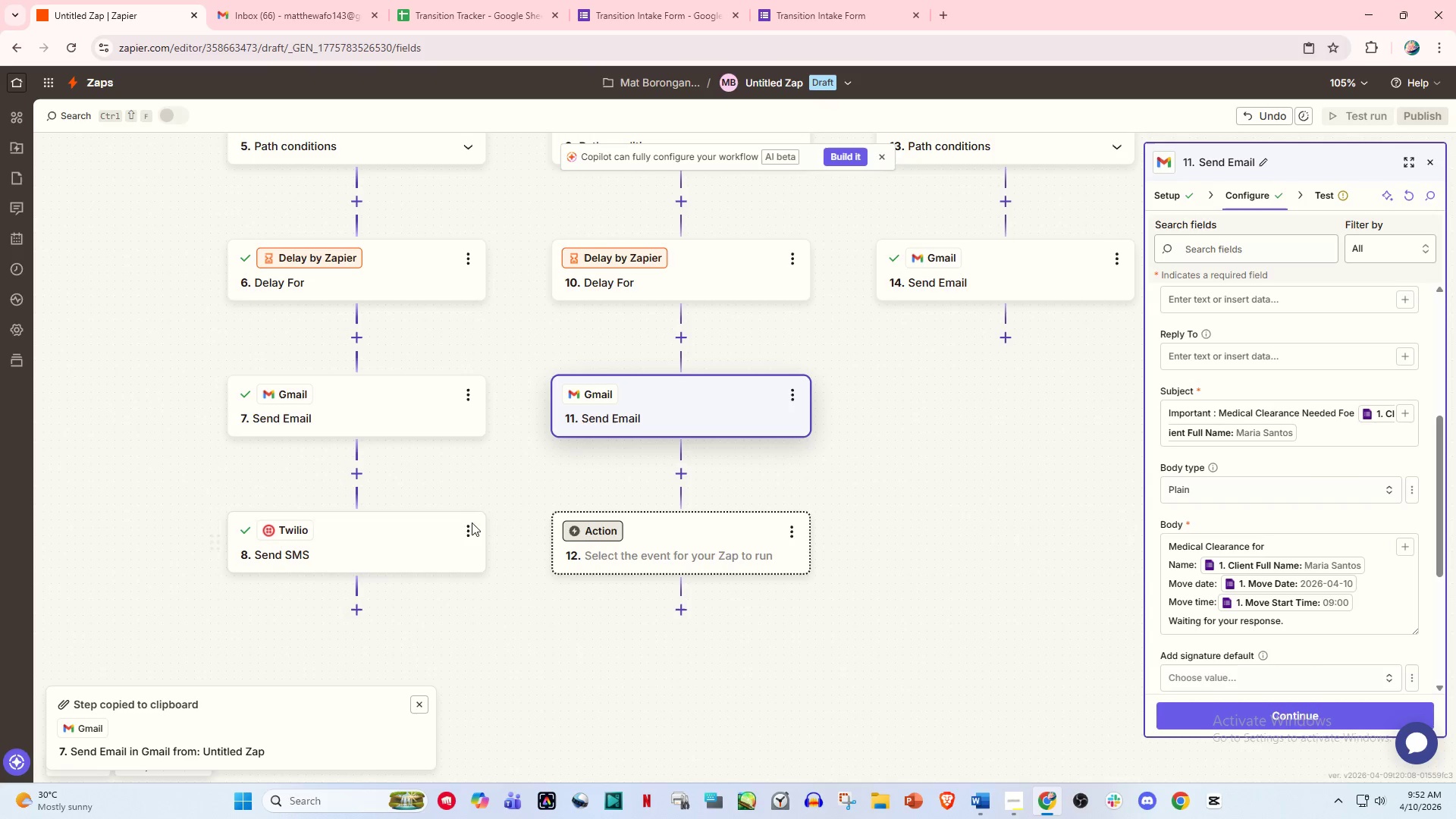 
left_click([472, 522])
 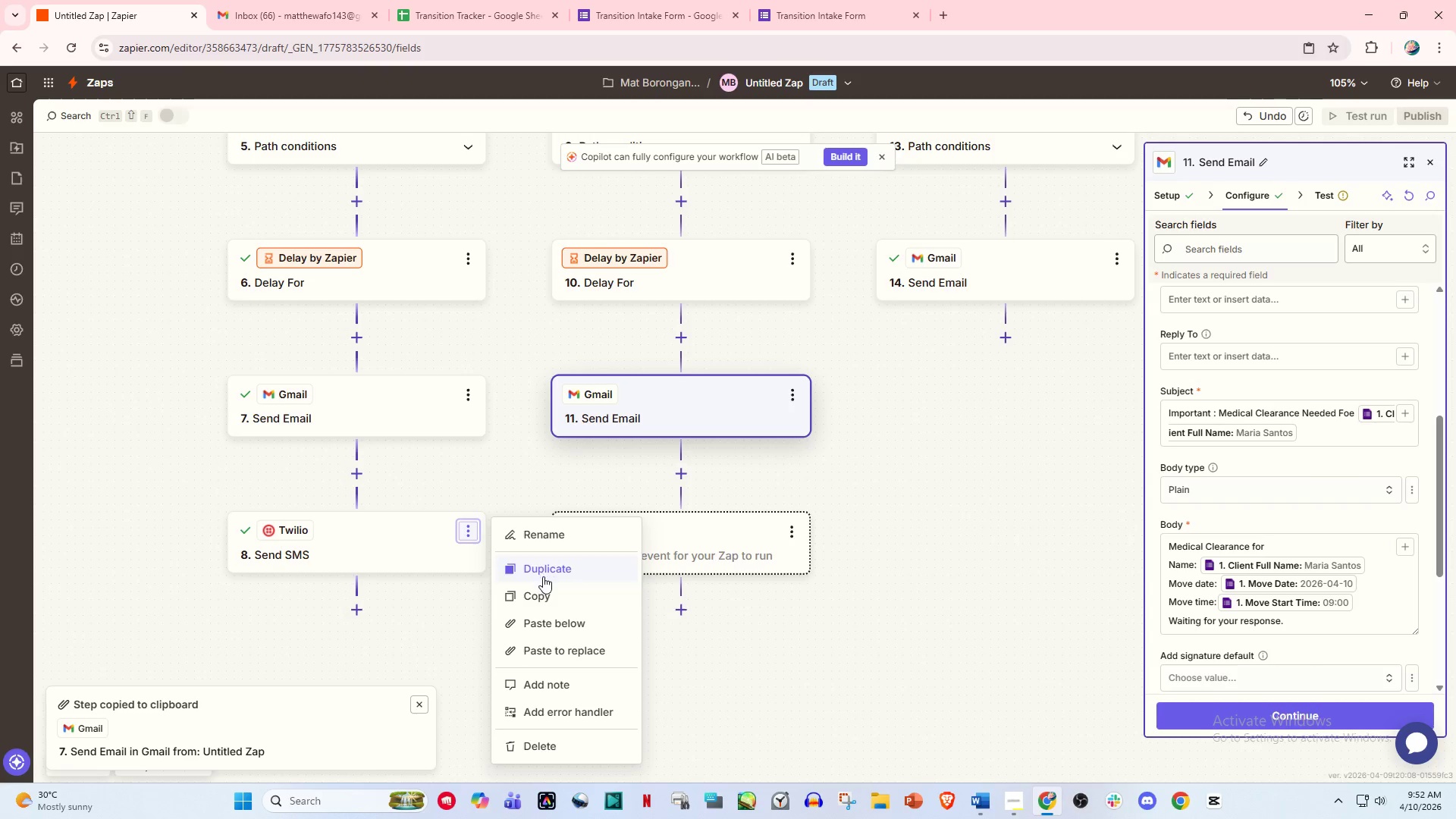 
left_click([551, 595])
 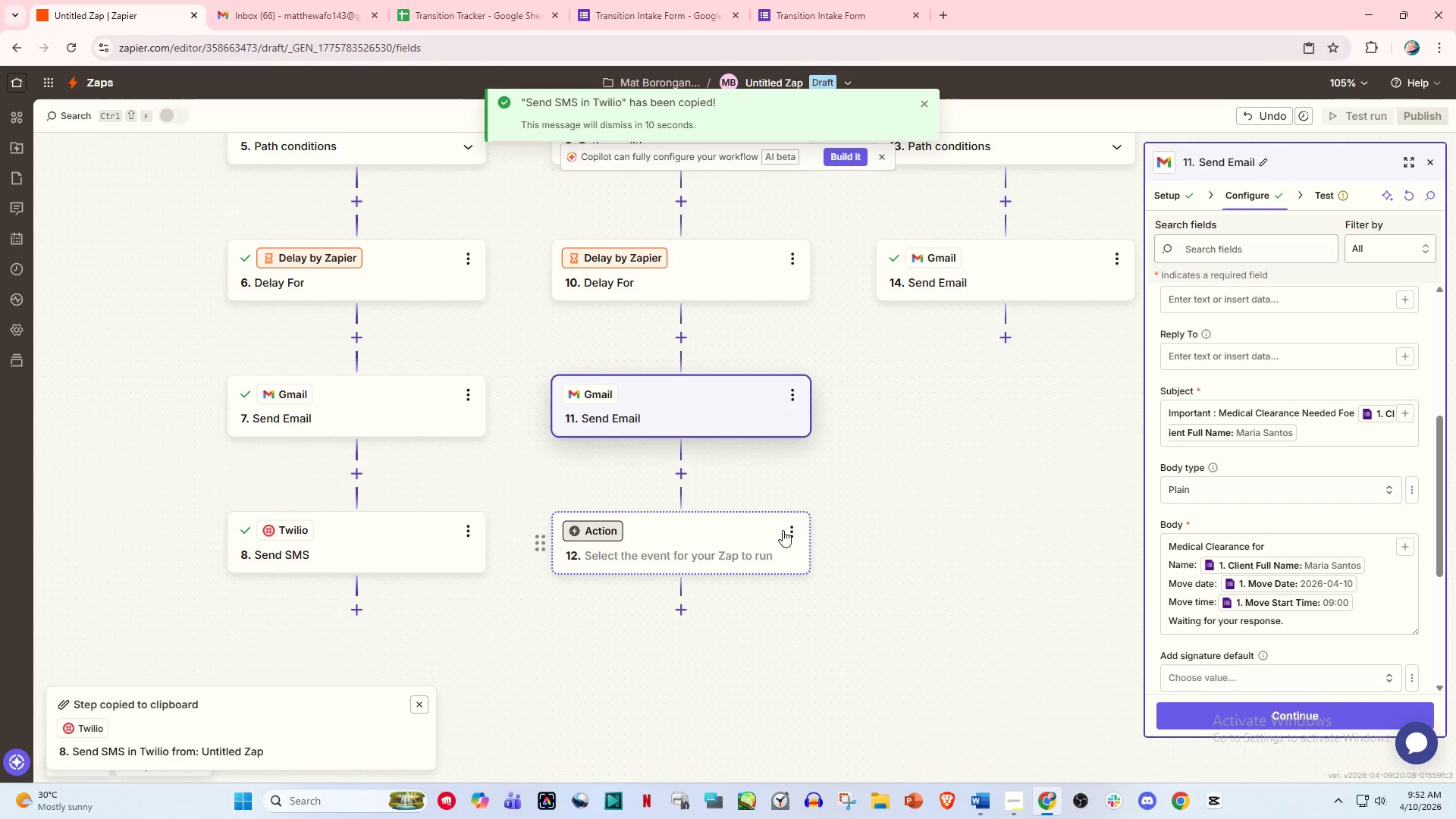 
left_click([792, 524])
 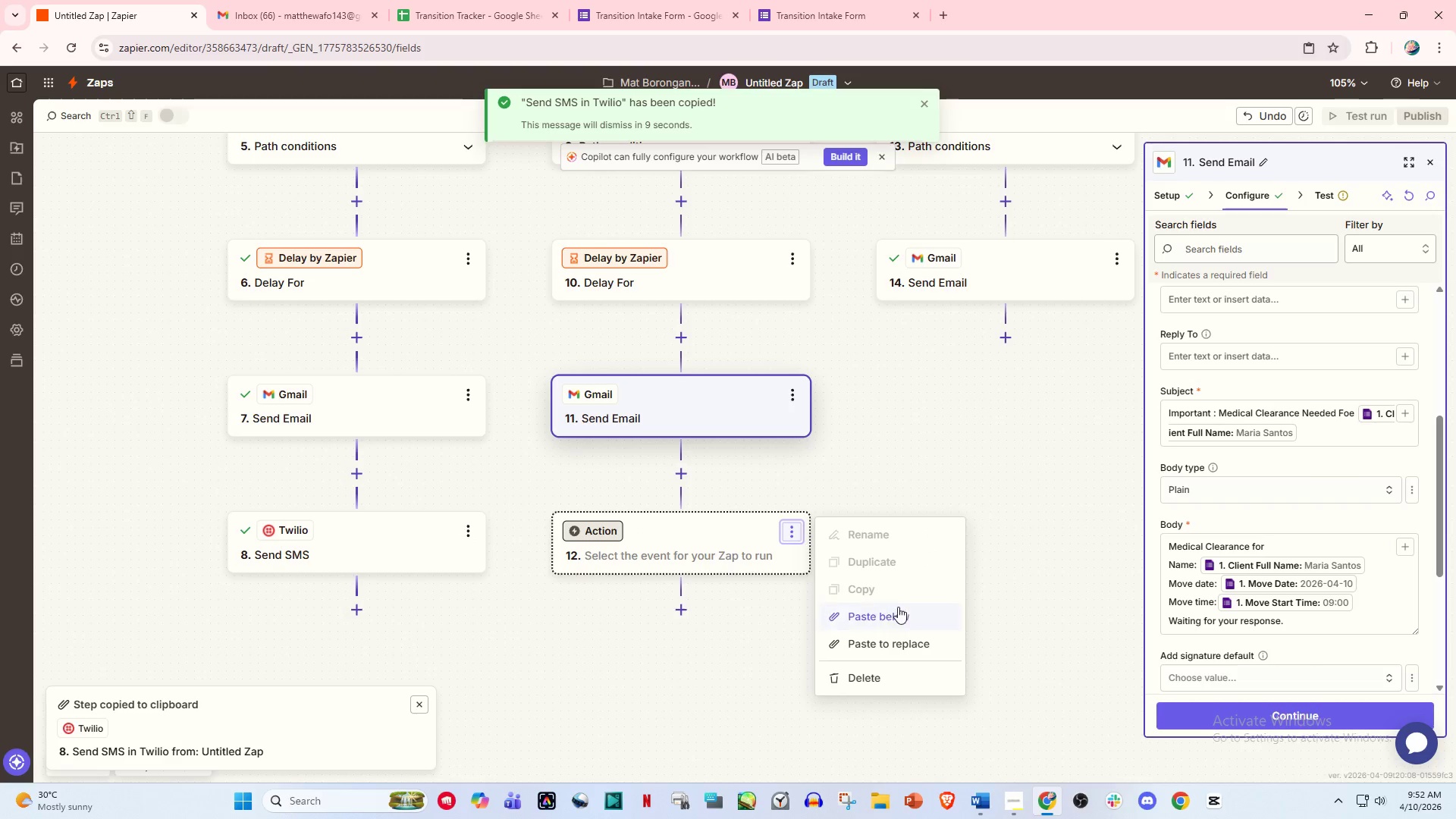 
left_click([898, 635])
 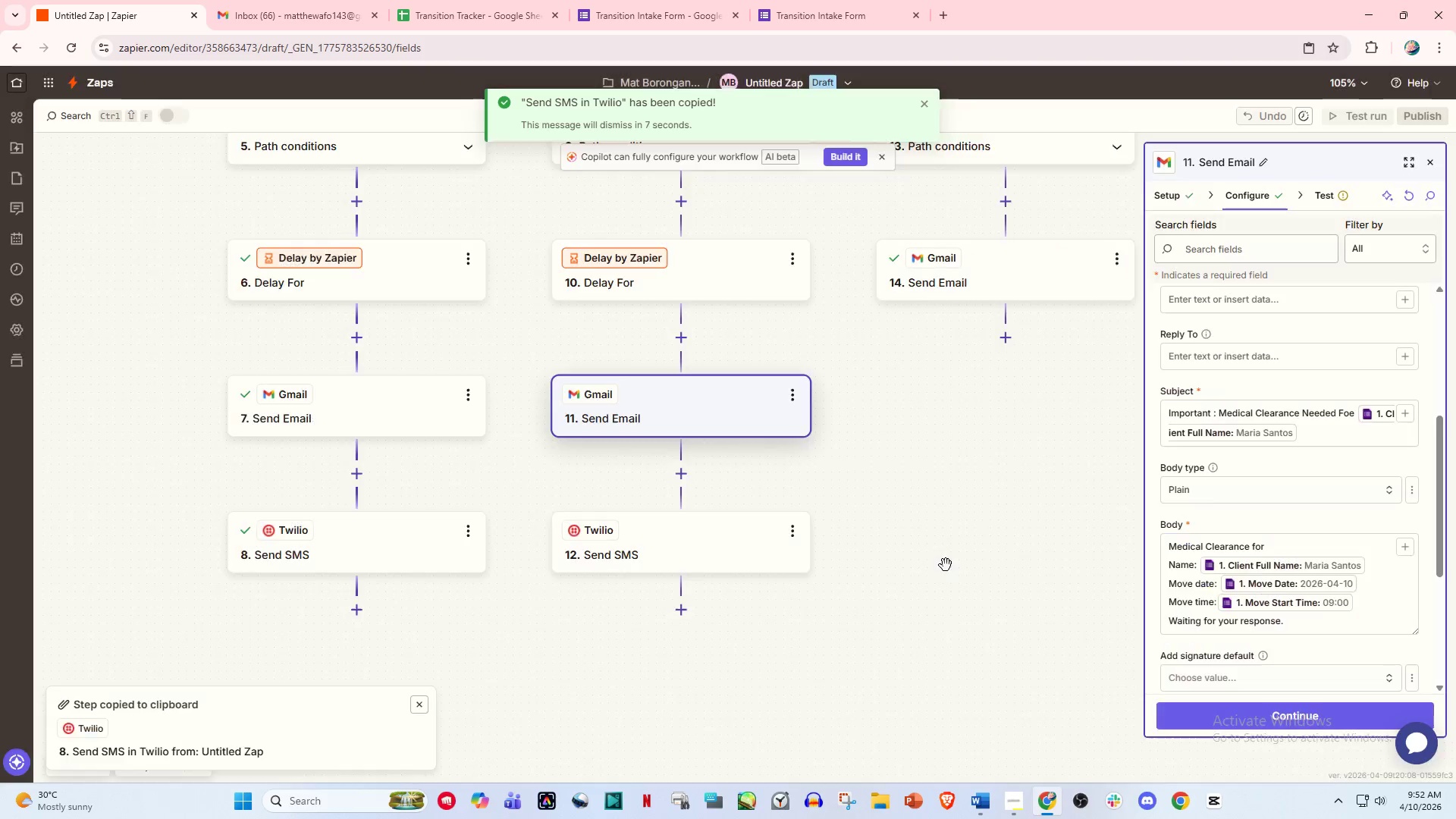 
left_click([956, 553])
 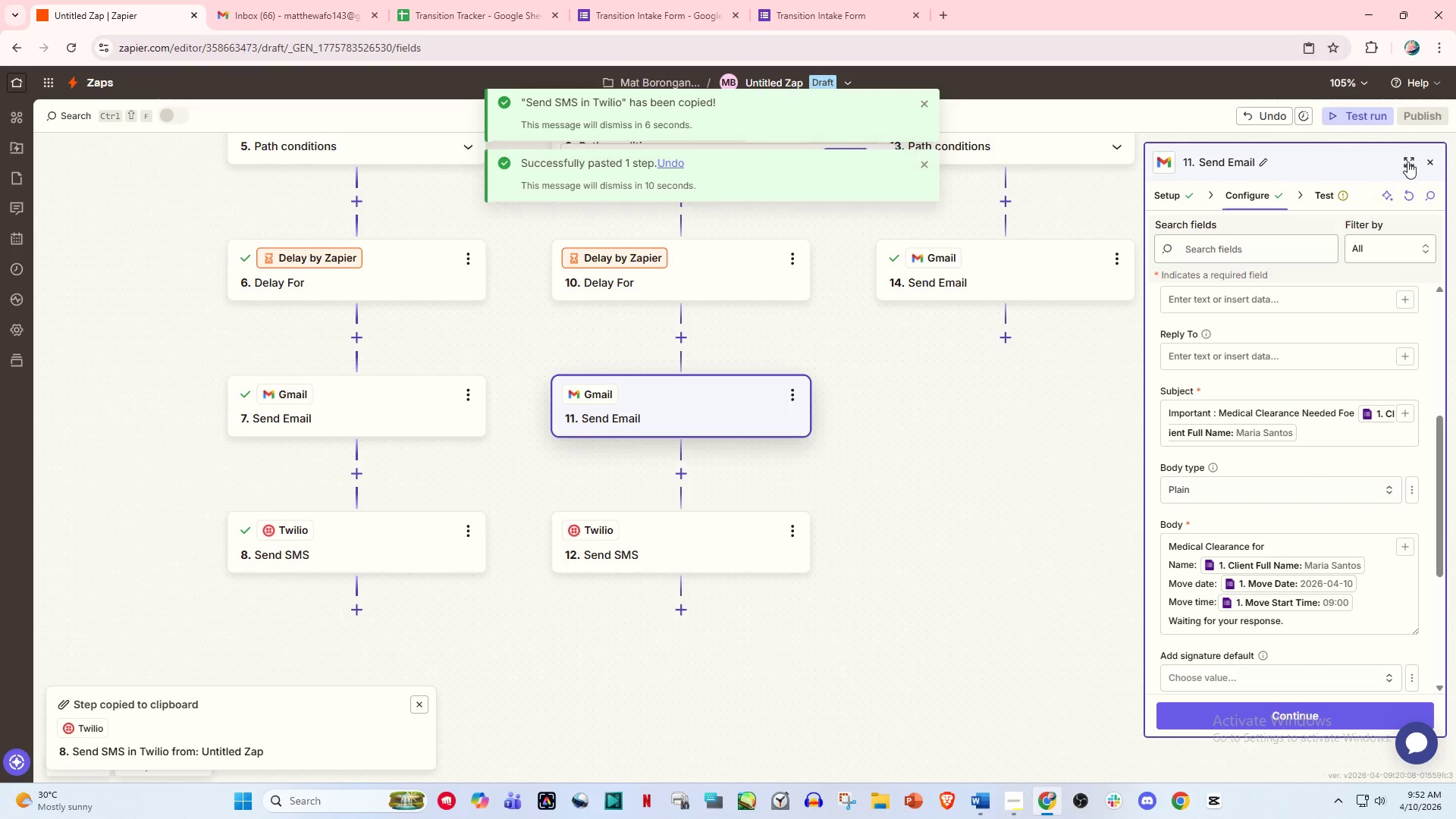 
left_click([1432, 158])
 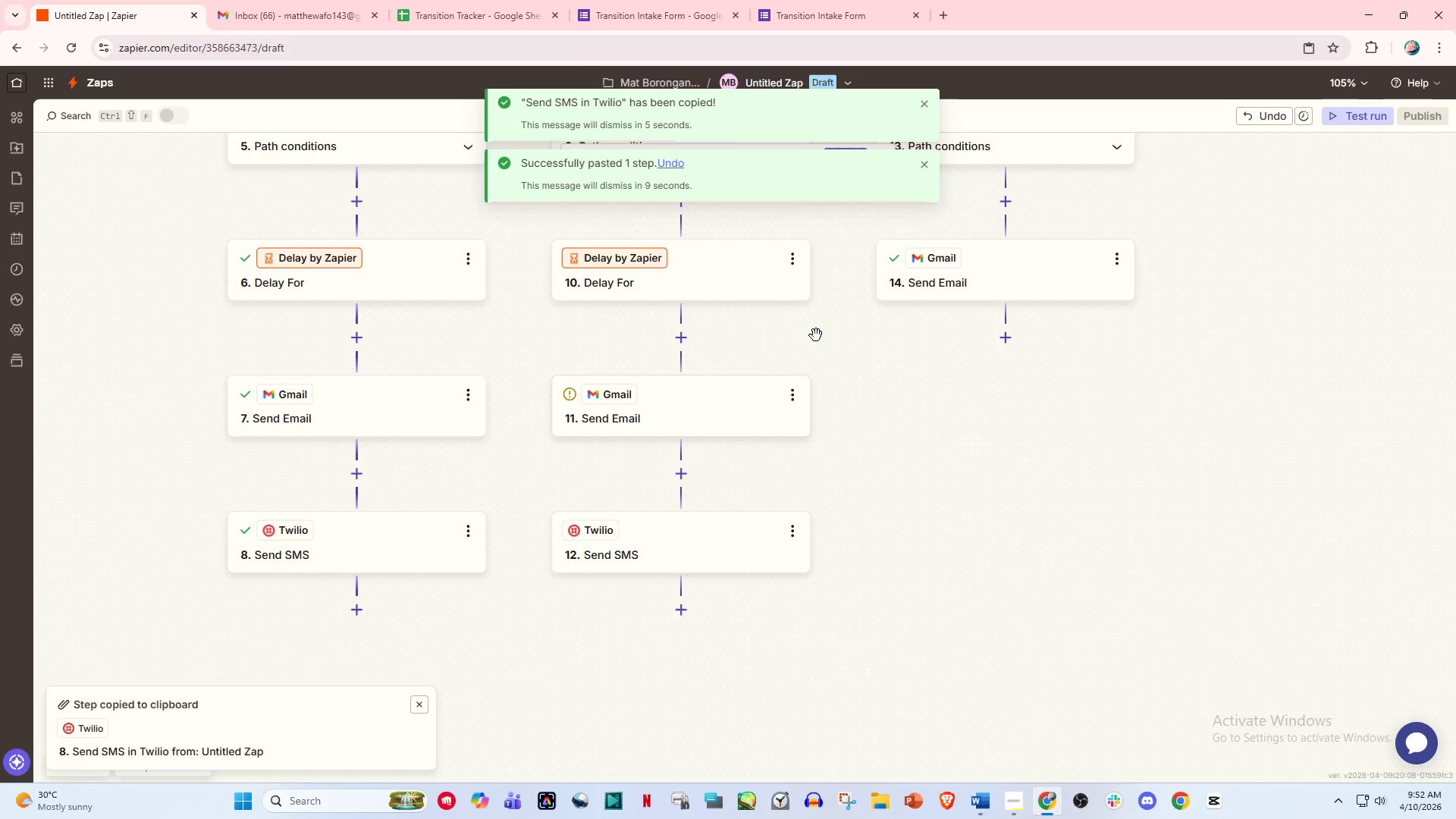 
left_click([733, 397])
 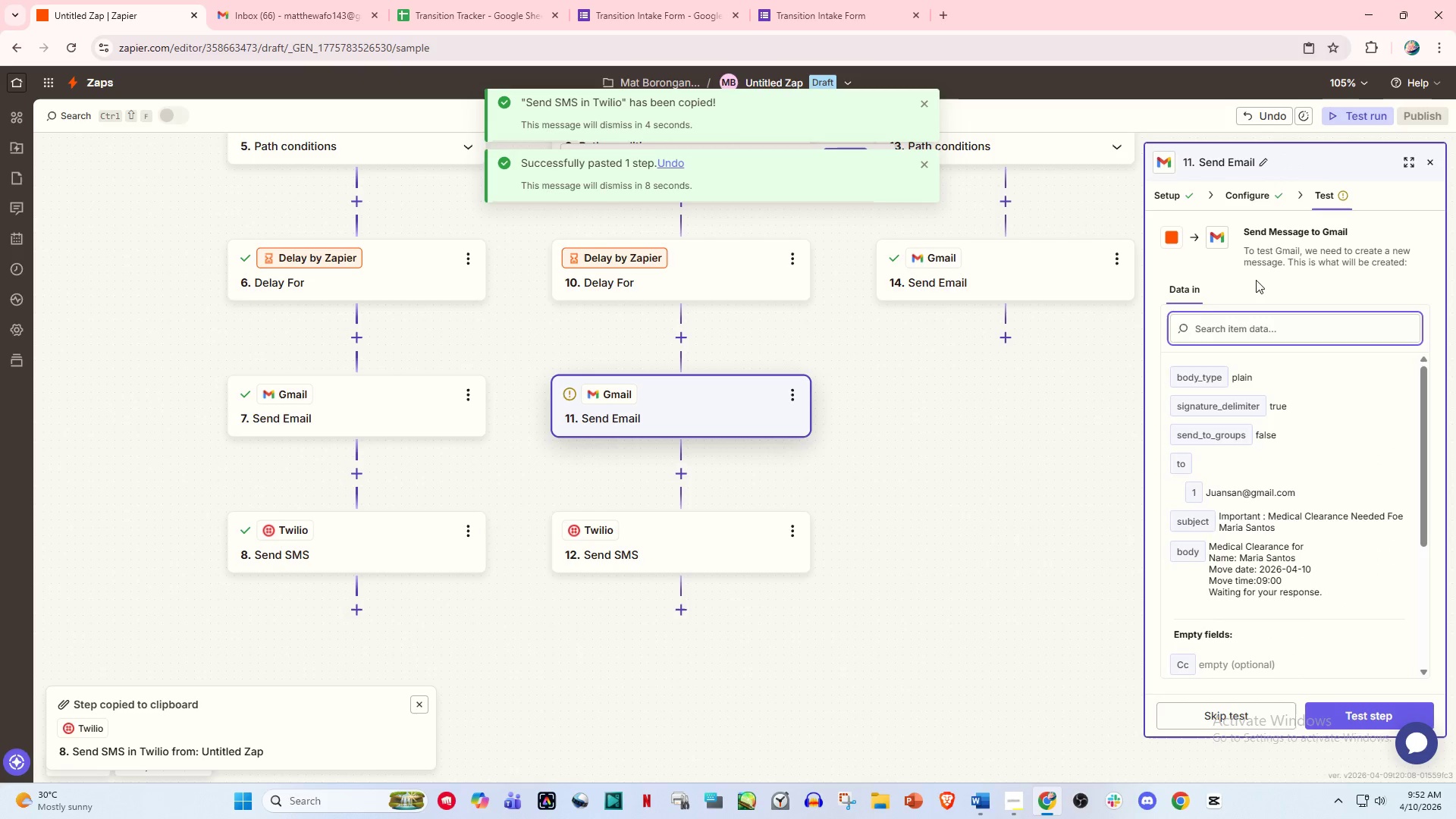 
left_click([1254, 191])
 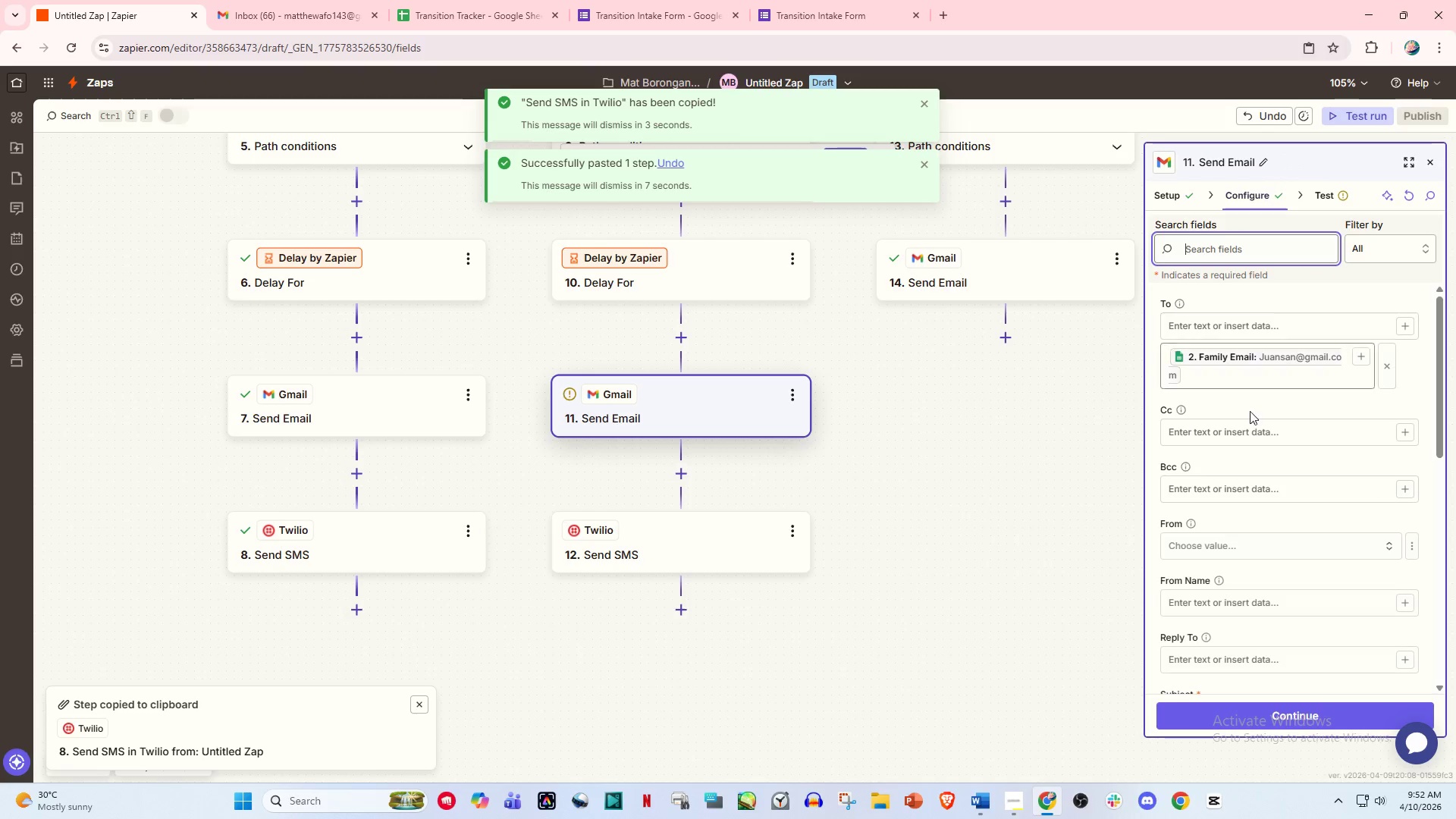 
scroll: coordinate [1246, 436], scroll_direction: down, amount: 5.0
 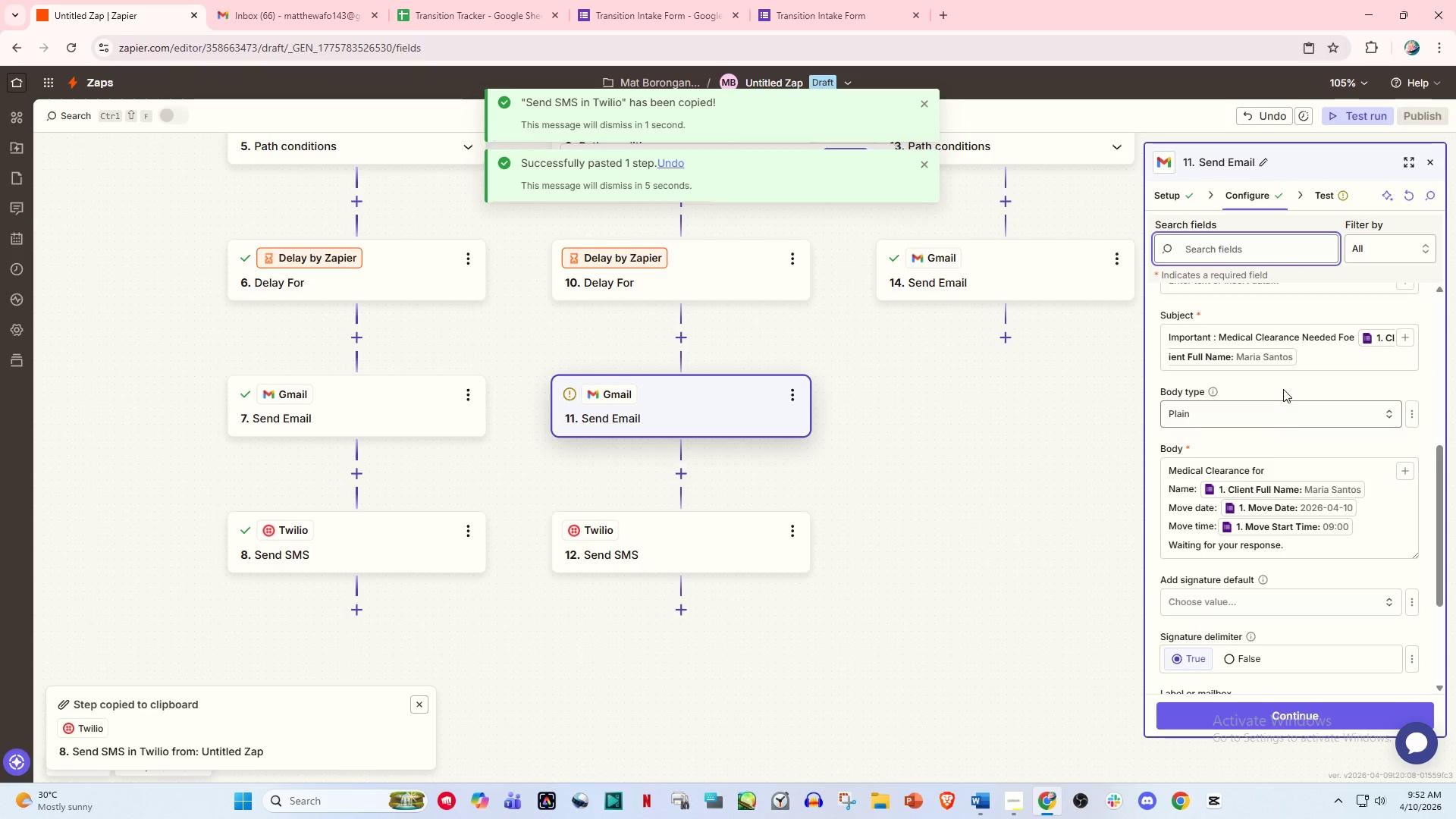 
left_click([1301, 356])
 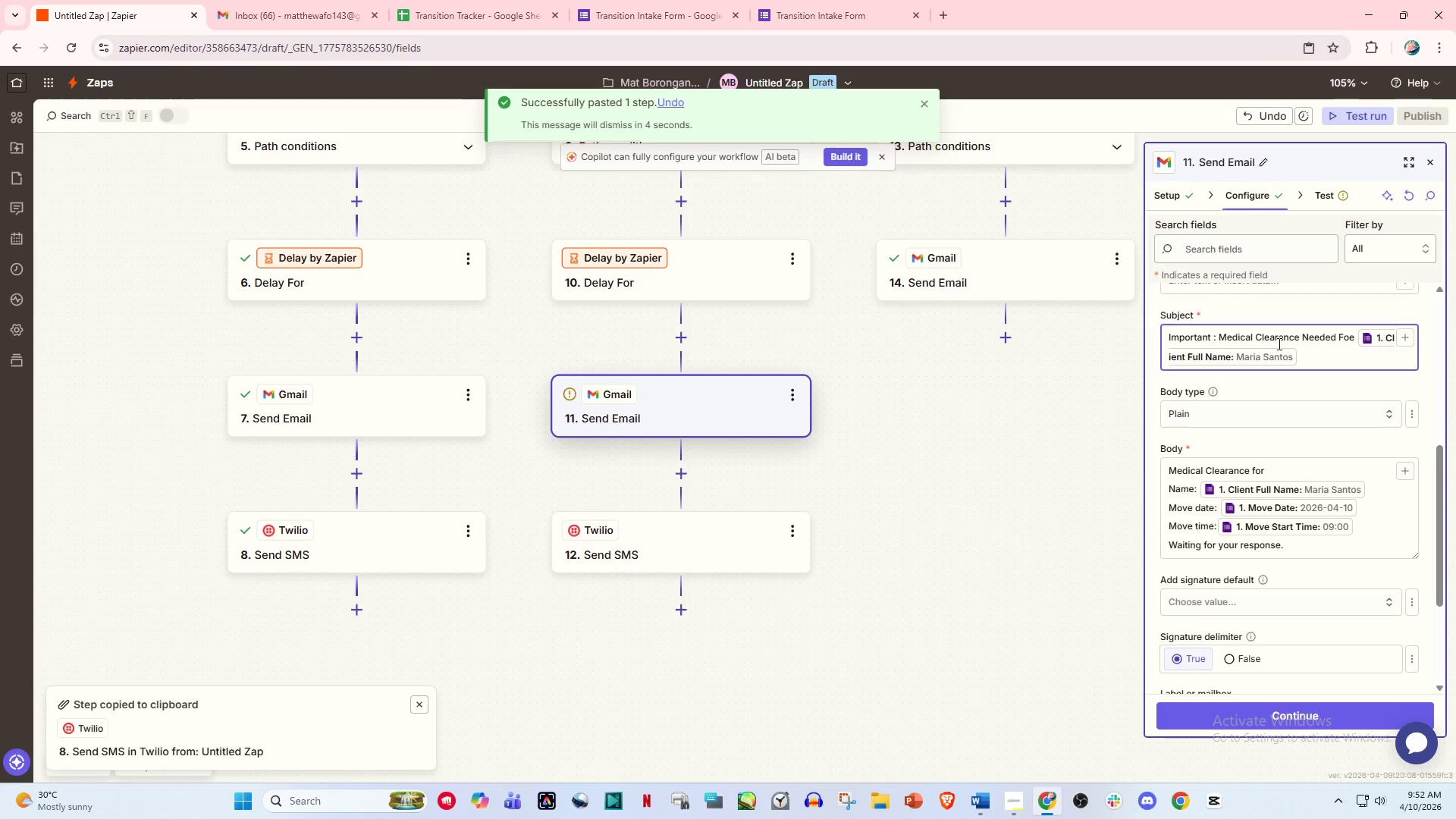 
key(Backspace)
 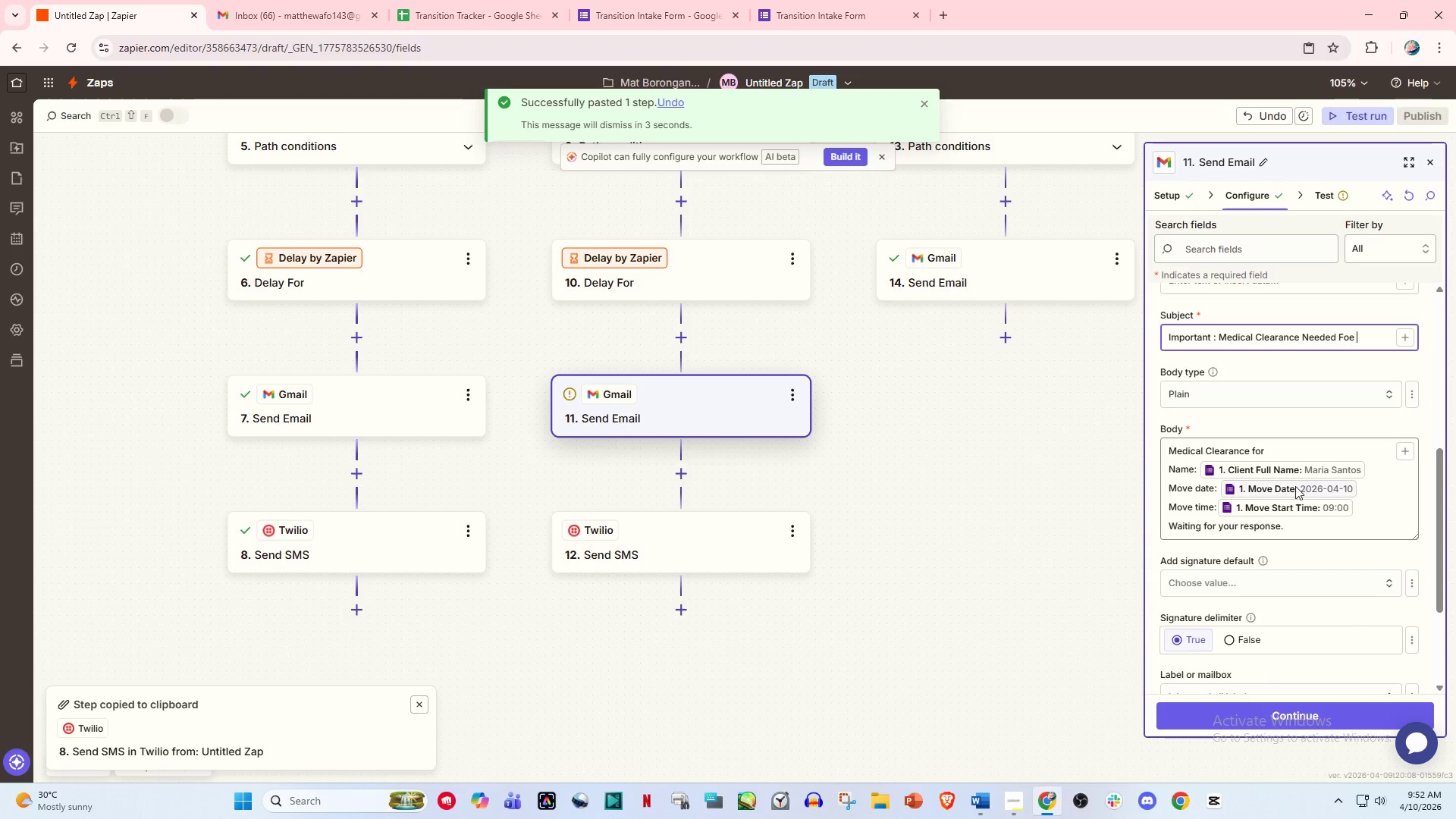 
left_click_drag(start_coordinate=[1303, 535], to_coordinate=[1106, 444])
 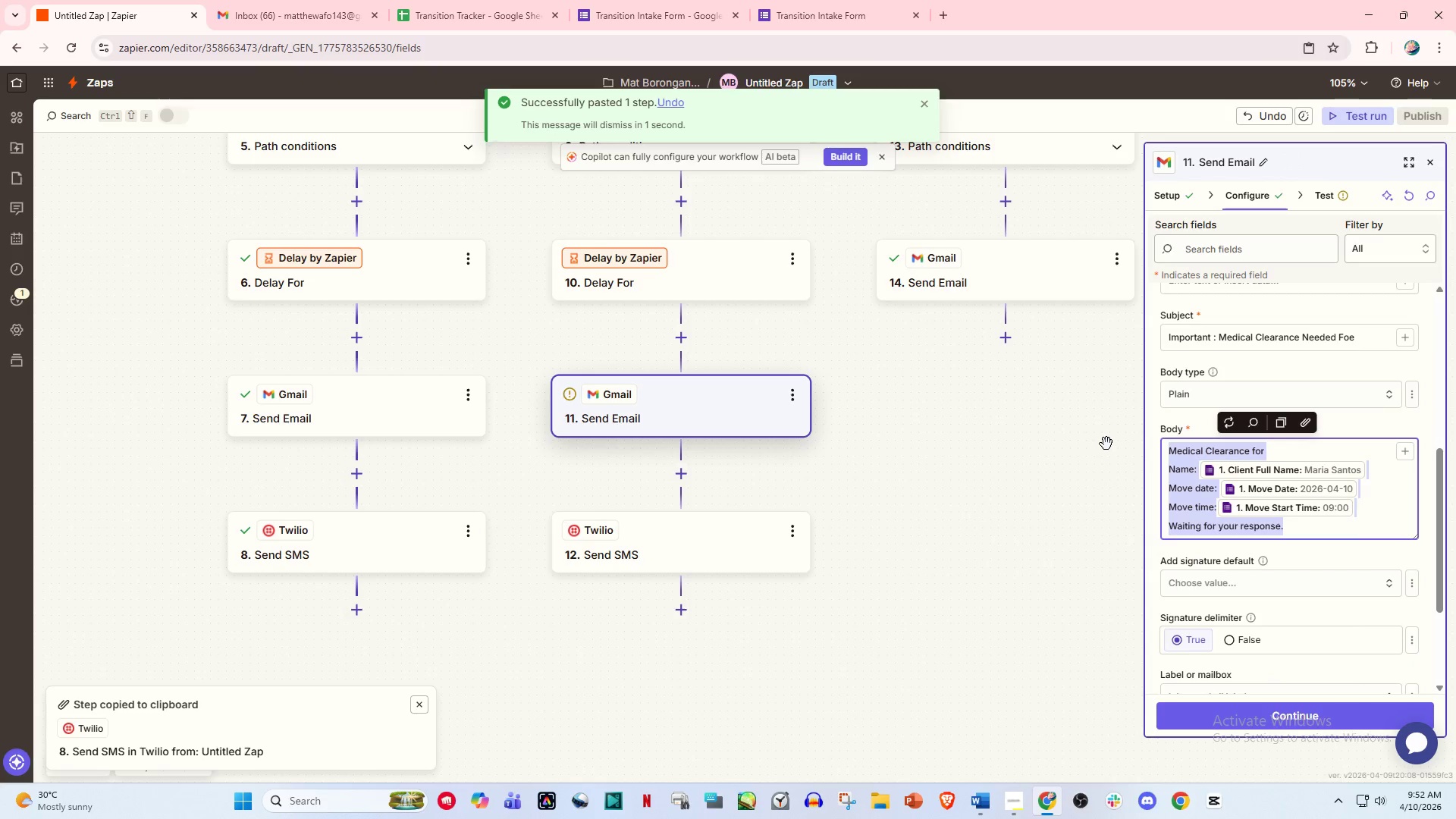 
key(Backspace)
 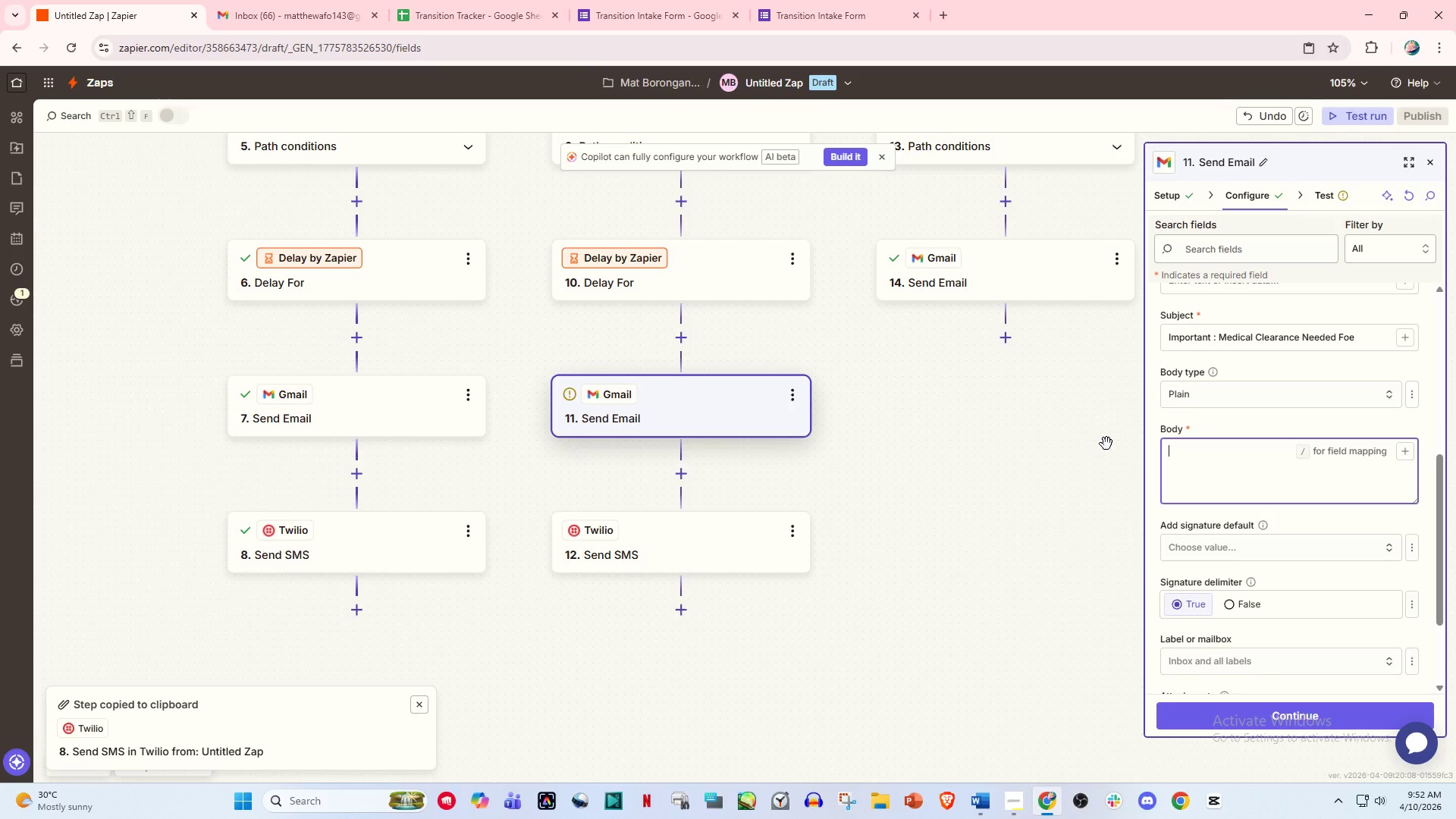 
type(Nori)
key(Backspace)
key(Backspace)
key(Backspace)
key(Backspace)
 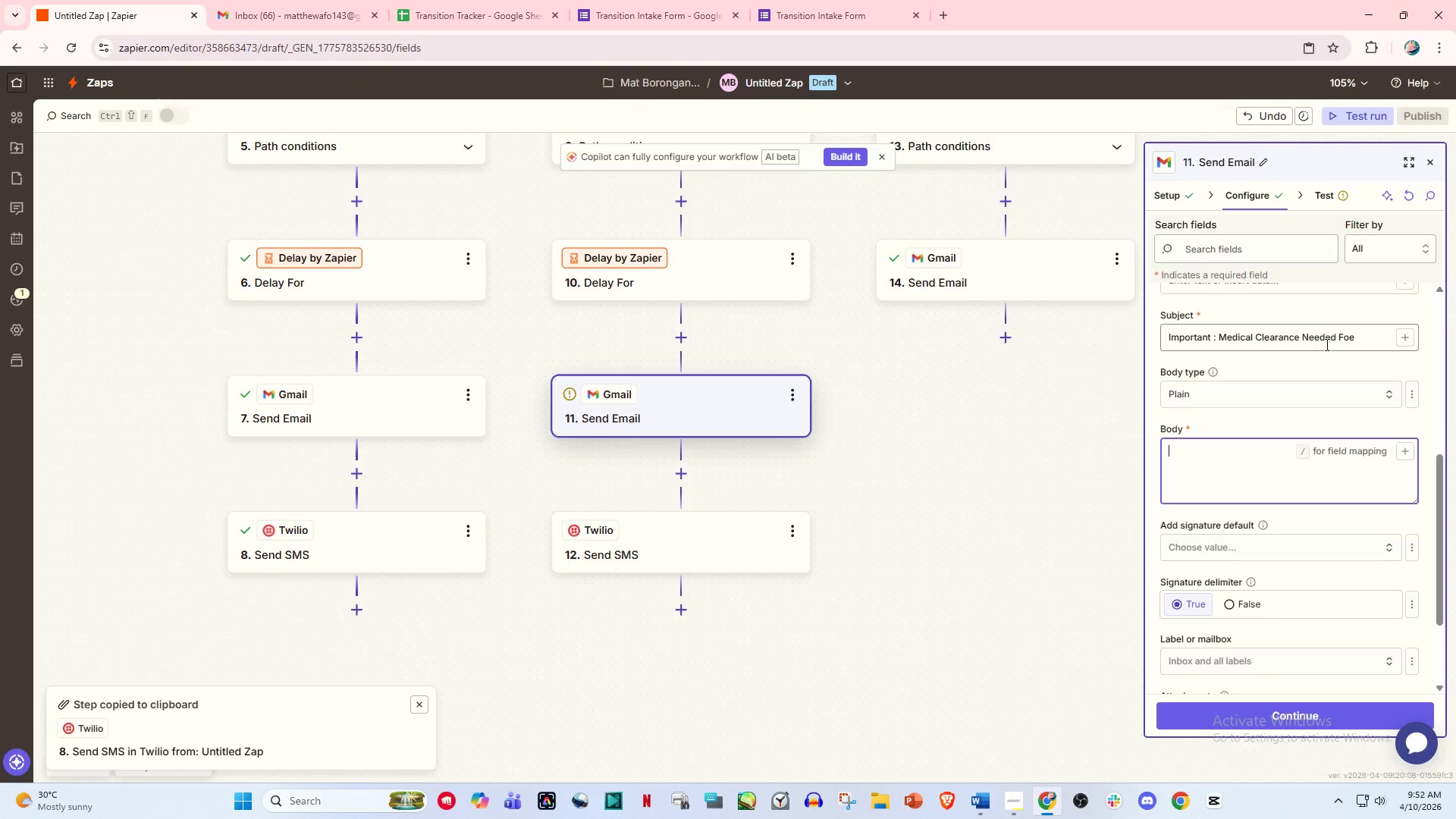 
left_click_drag(start_coordinate=[1370, 344], to_coordinate=[1080, 339])
 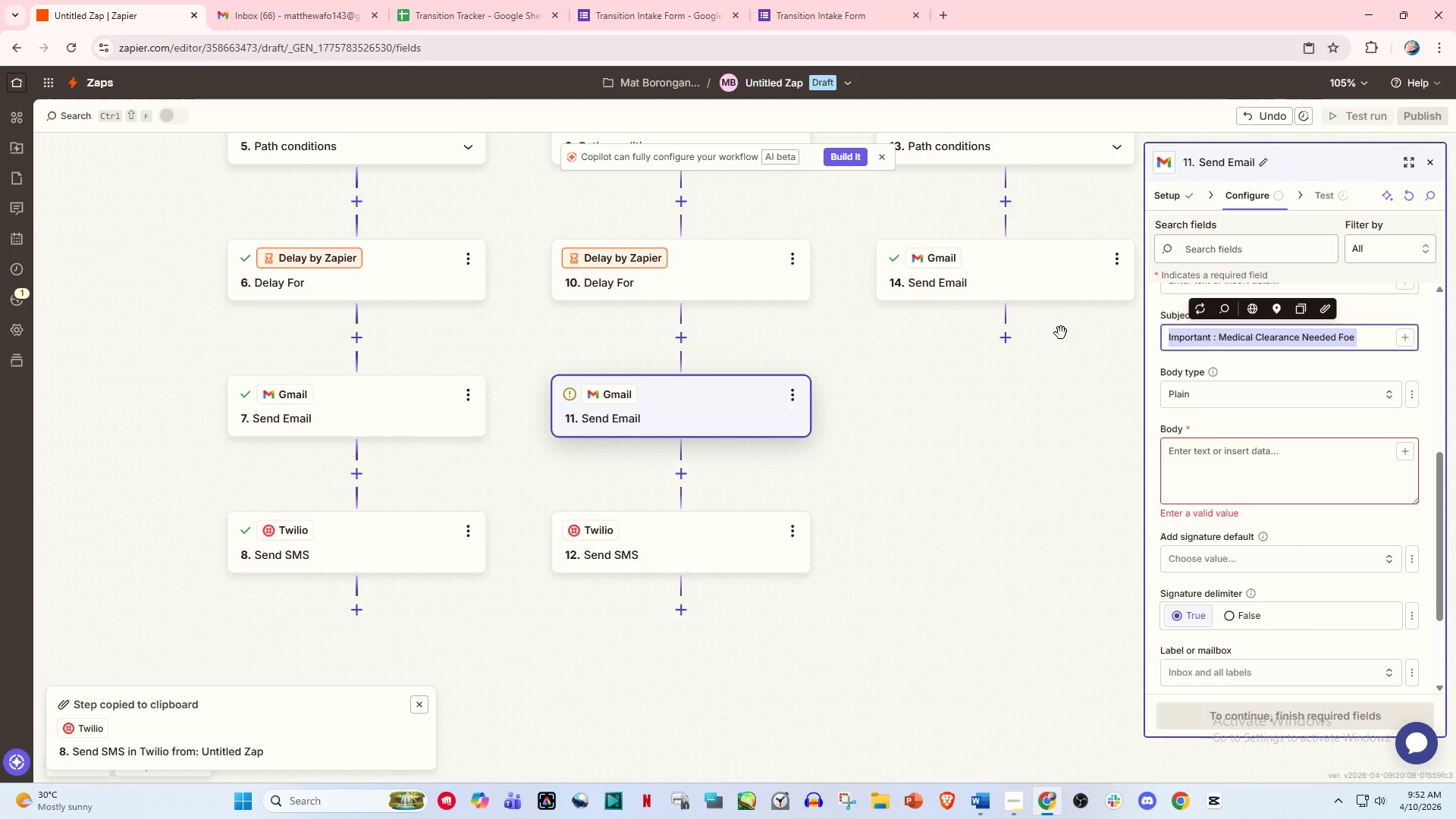 
wait(6.45)
 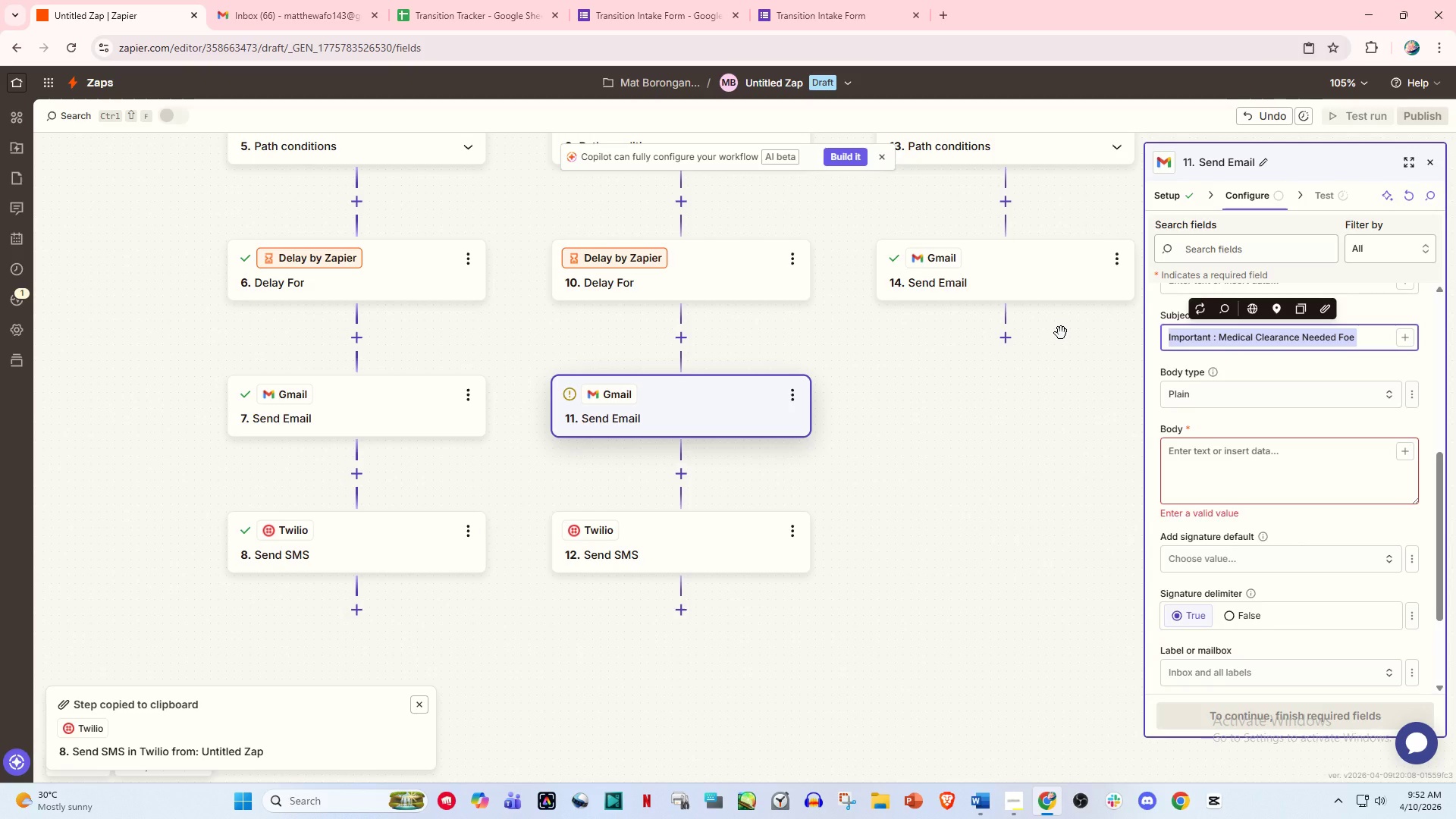 
left_click([1214, 397])
 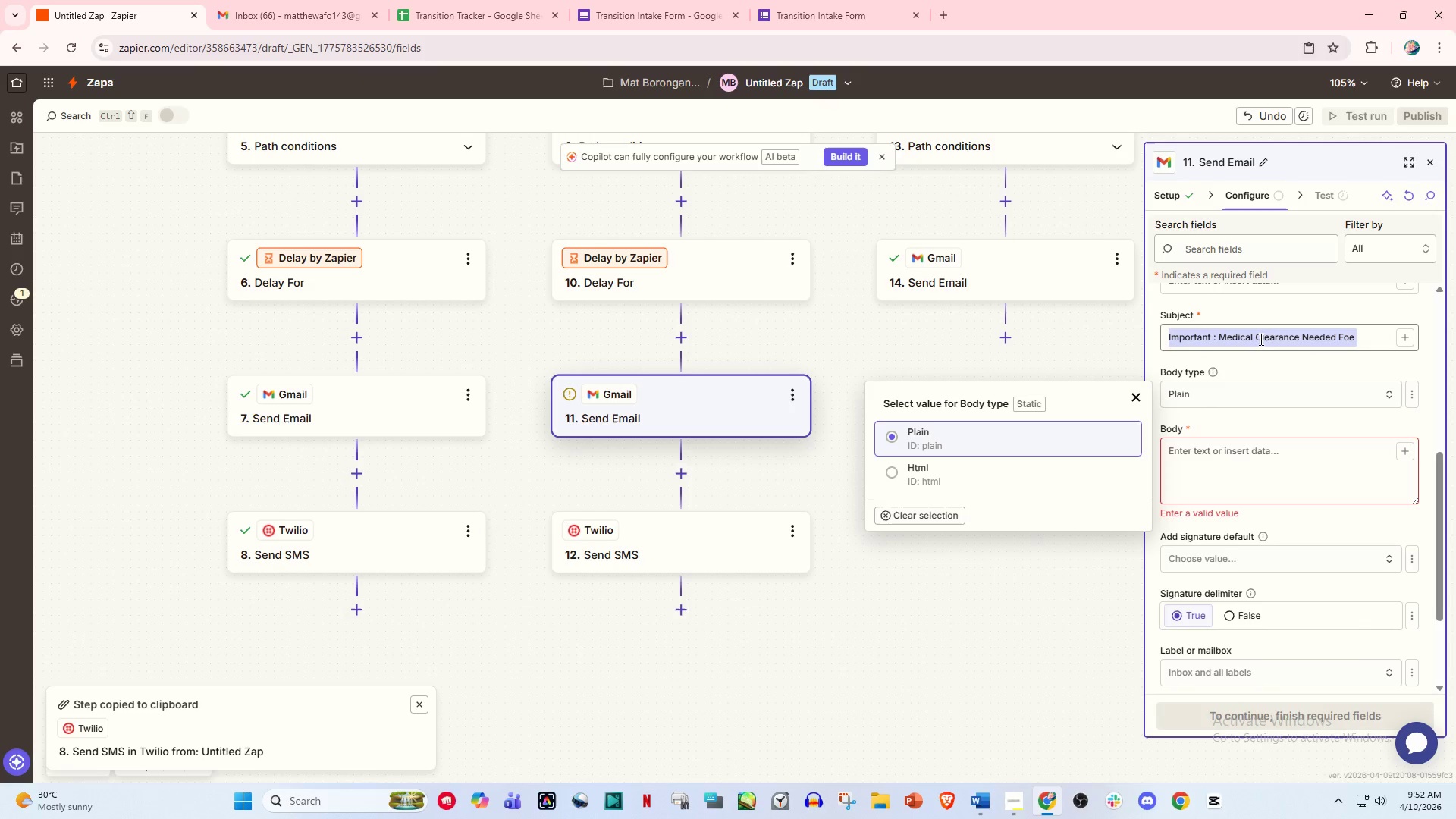 
left_click([1312, 337])
 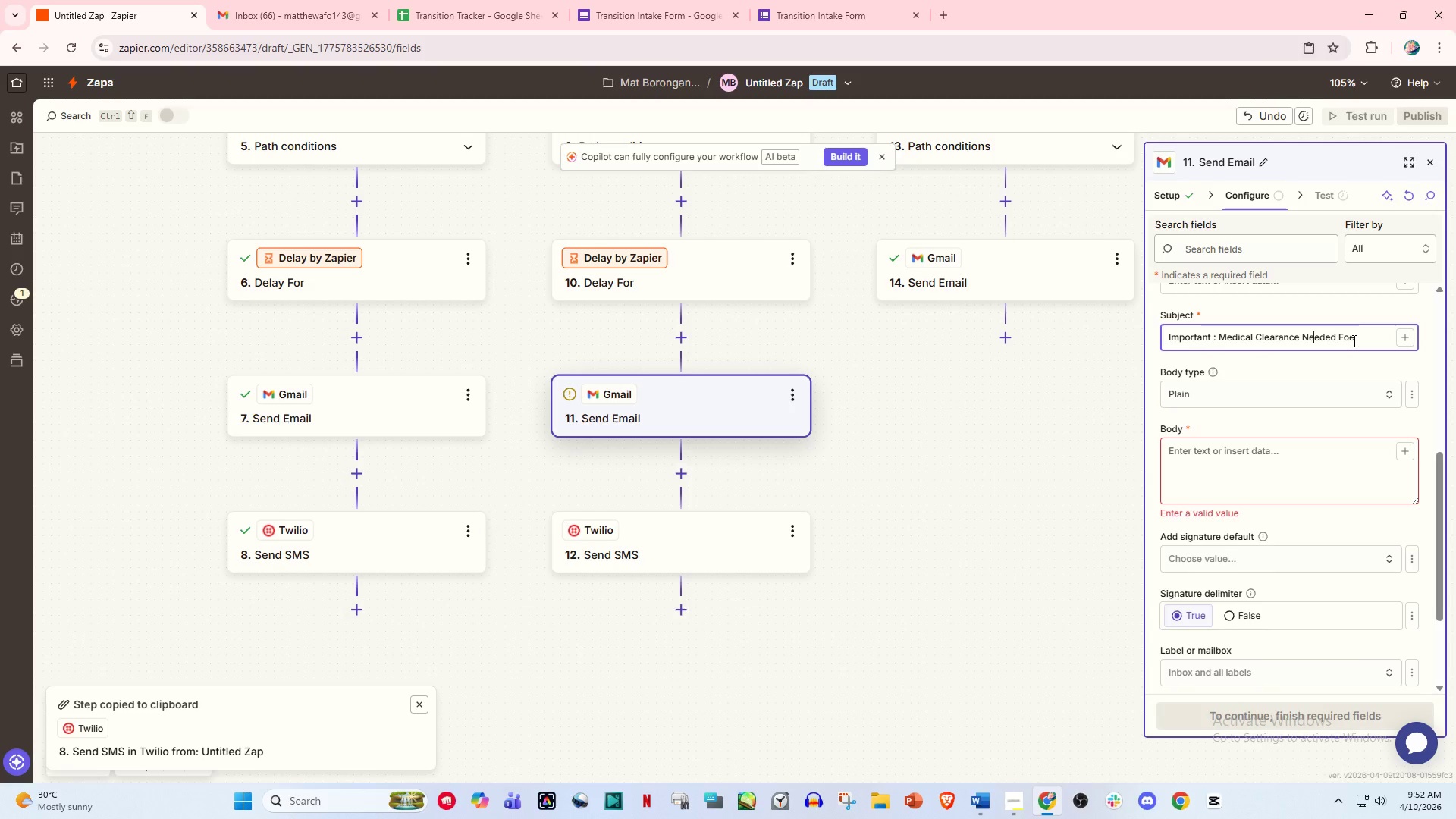 
left_click([1353, 340])
 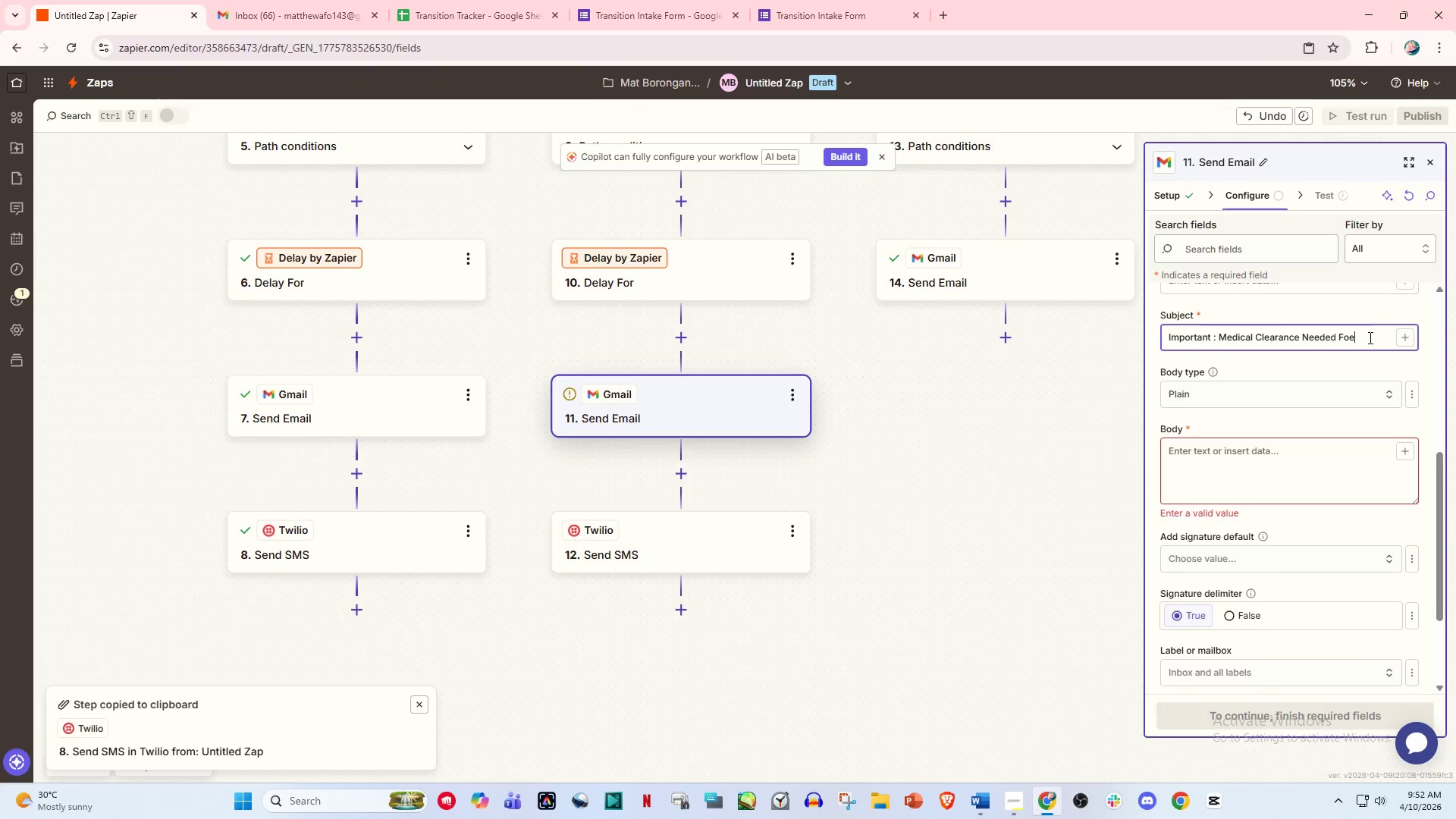 
left_click_drag(start_coordinate=[1369, 337], to_coordinate=[1141, 337])
 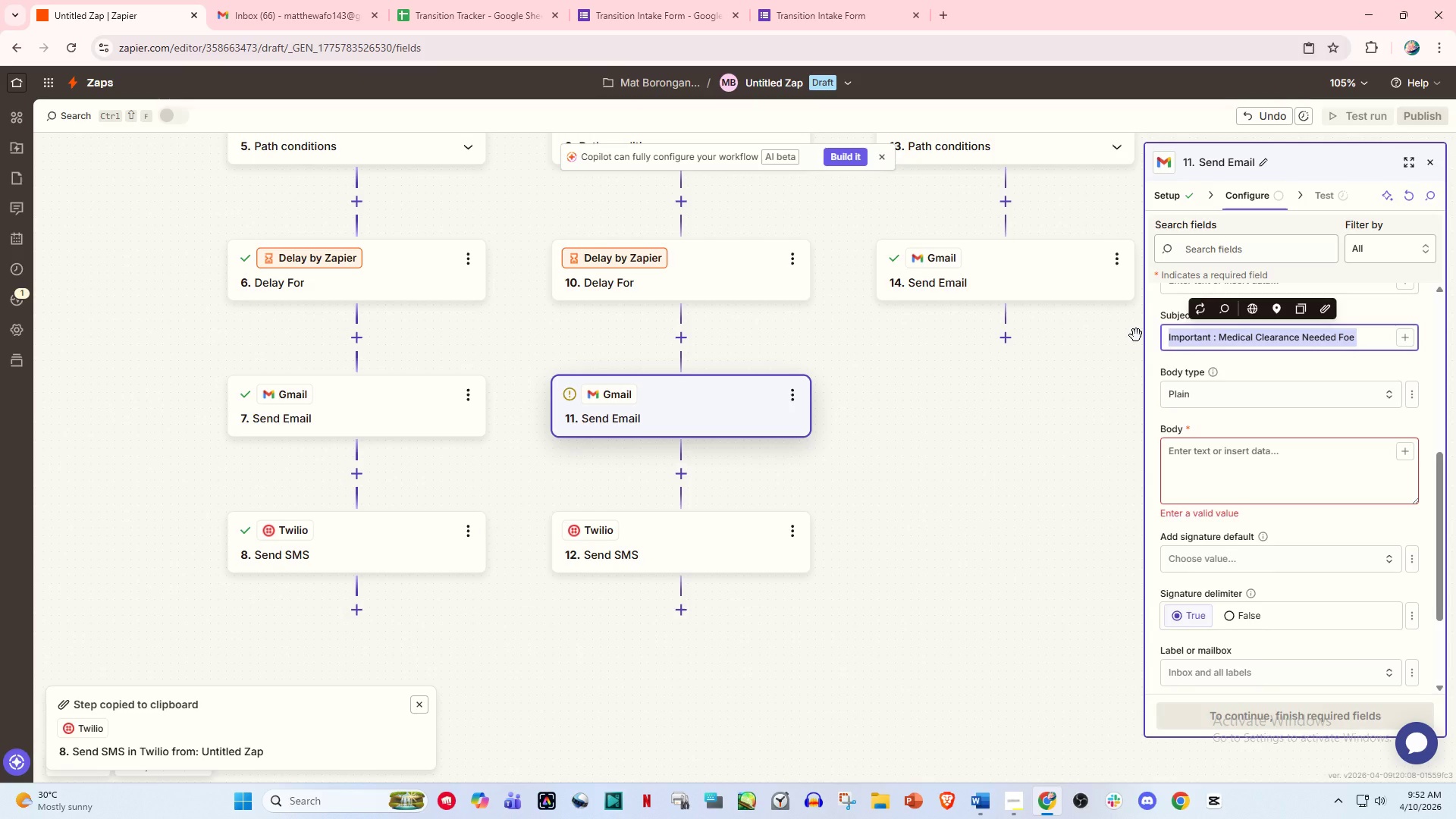 
type(Welcome )
 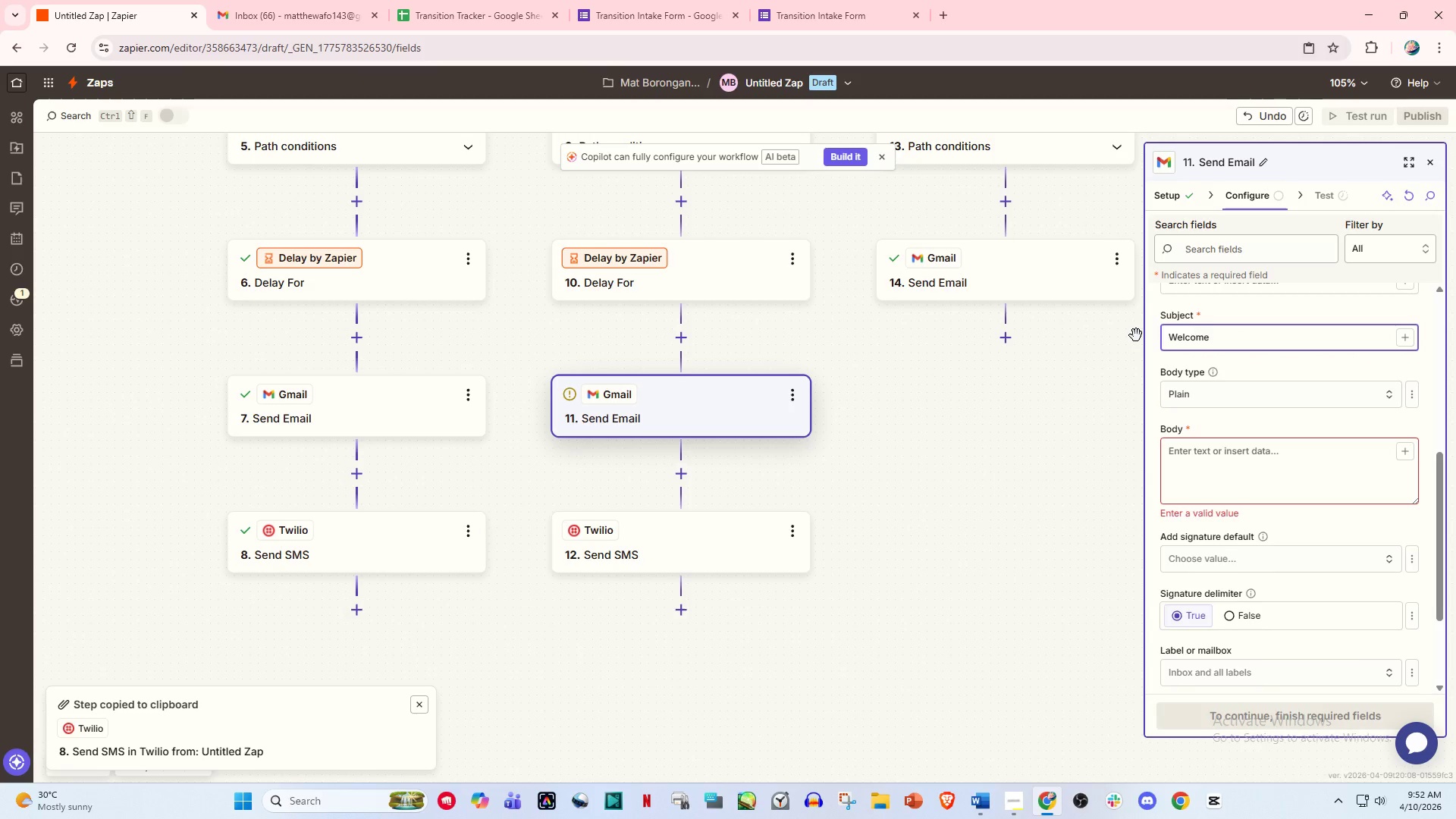 
hold_key(key=Backspace, duration=0.91)
 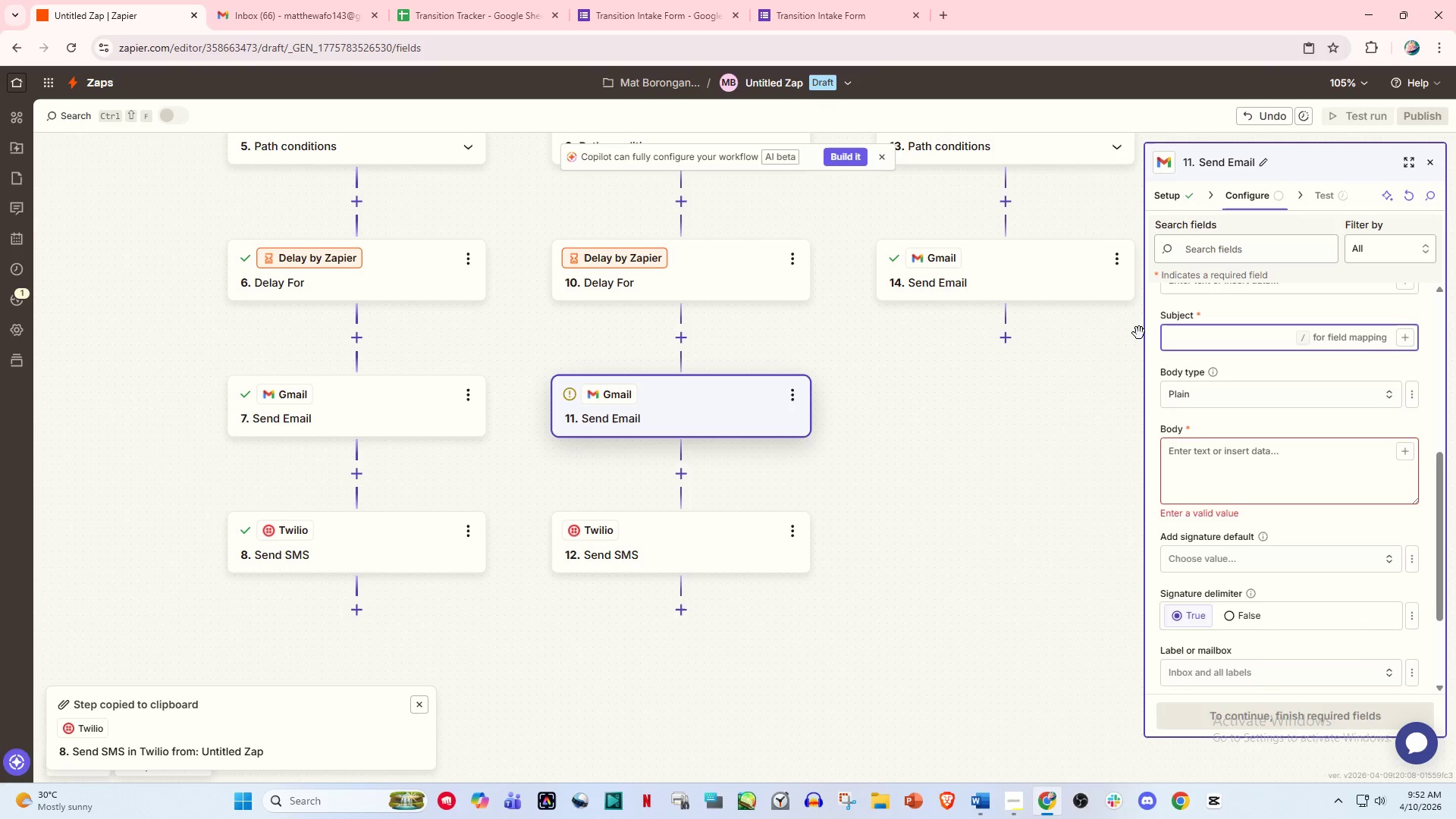 
hold_key(key=Backspace, duration=6.16)
 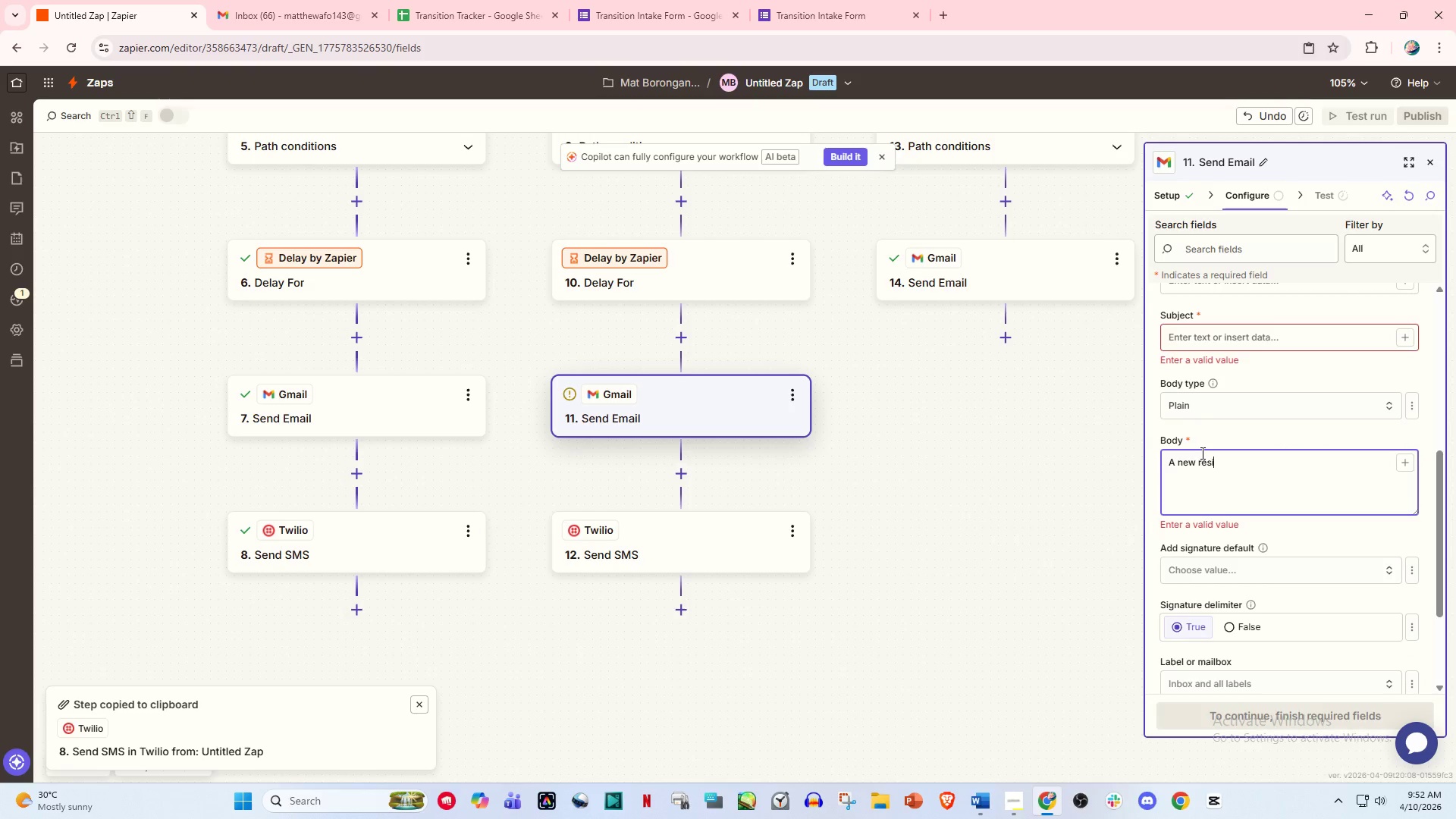 
left_click([1201, 458])
 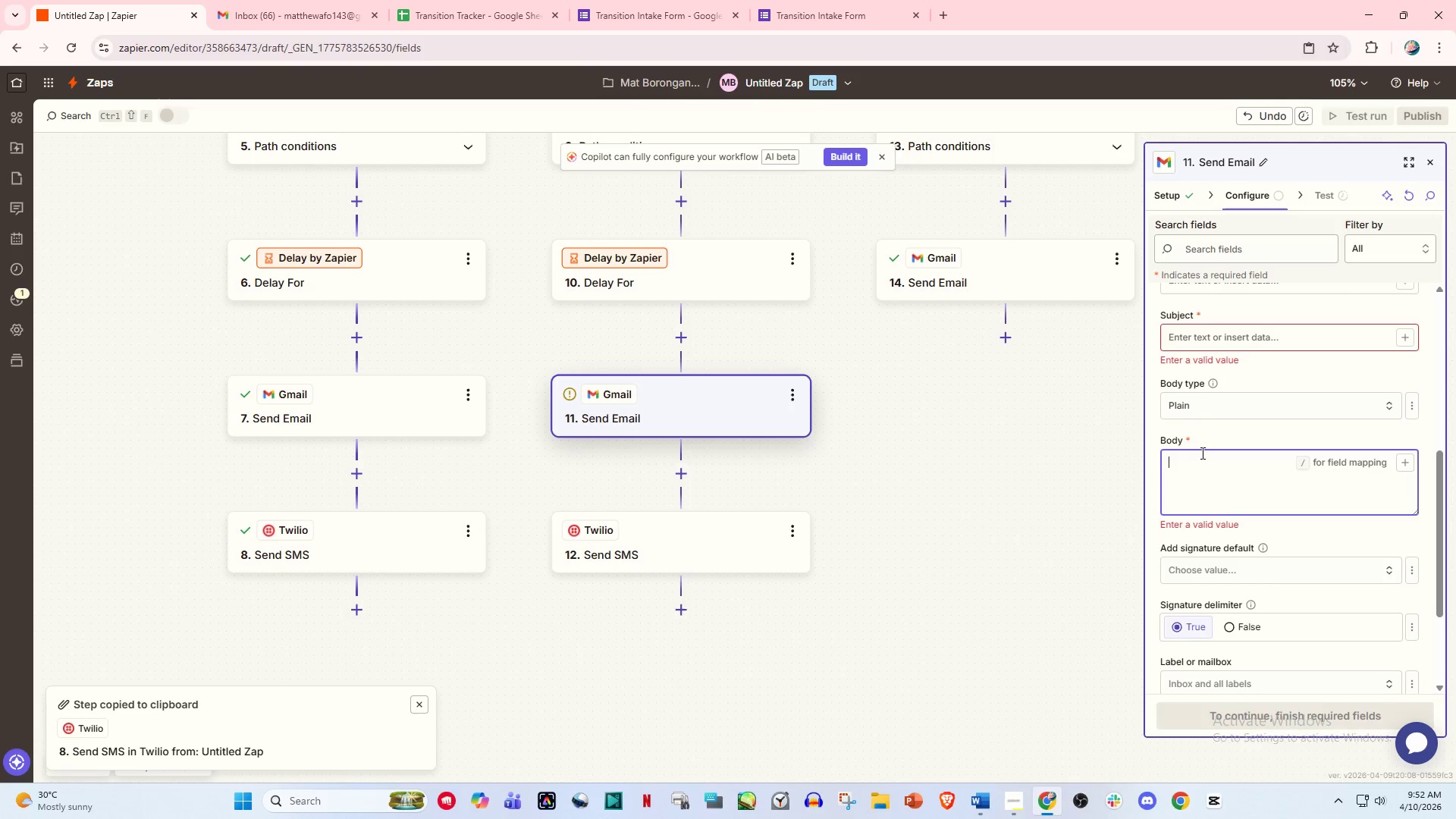 
type(A new resiend)
key(Backspace)
key(Backspace)
key(Backspace)
type(ident, /)
 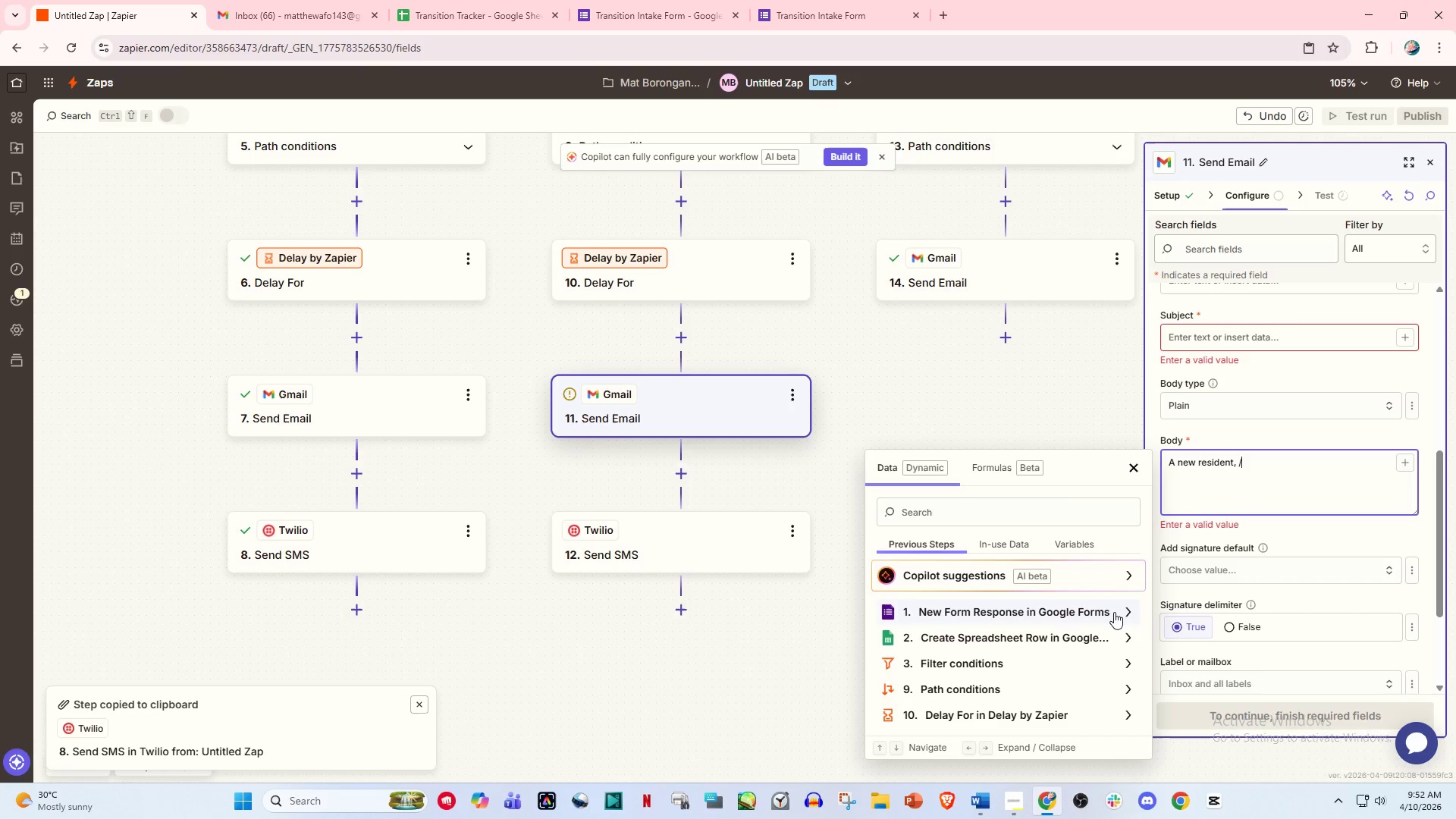 
left_click([1068, 613])
 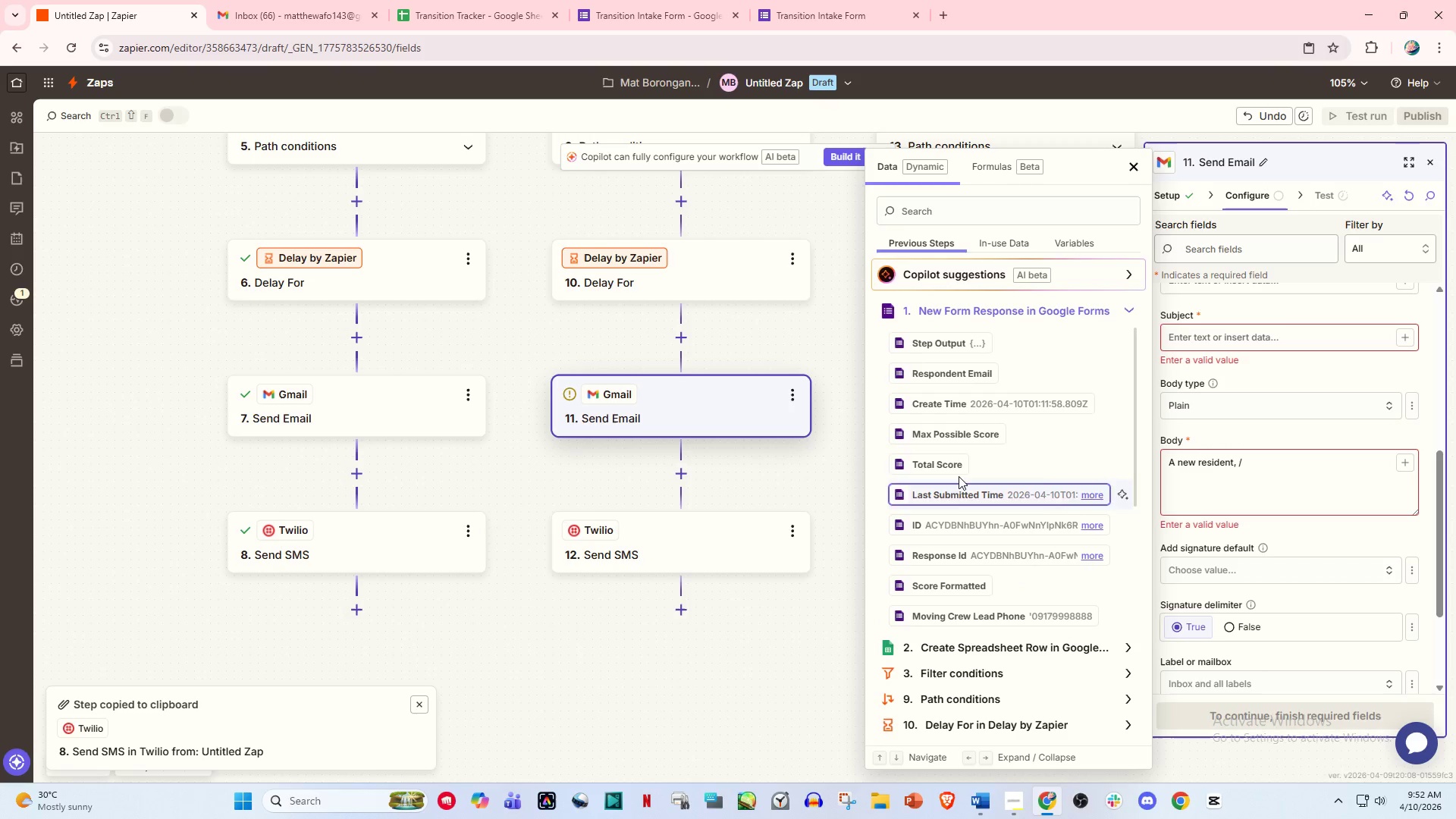 
scroll: coordinate [1014, 511], scroll_direction: down, amount: 2.0
 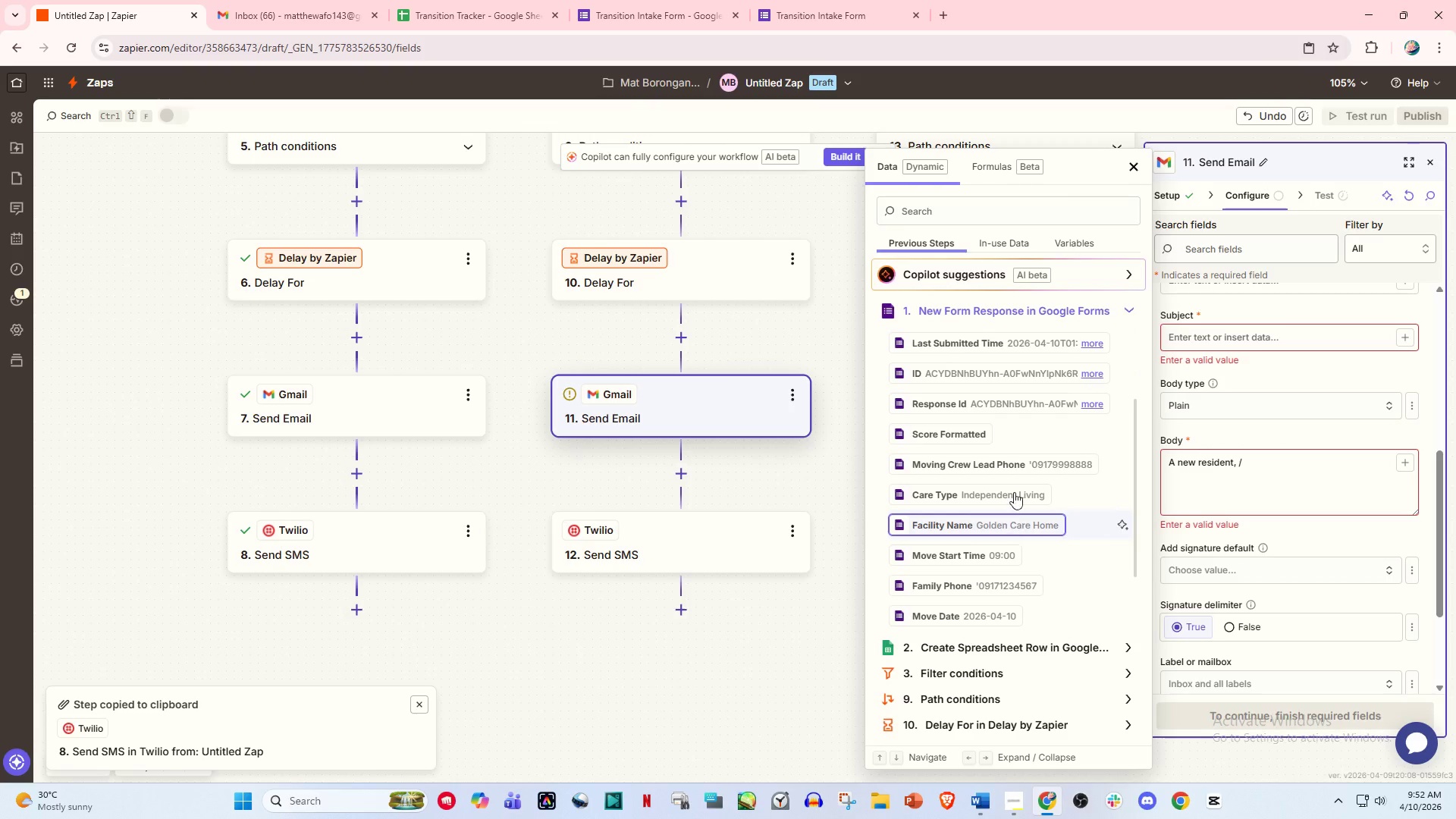 
left_click([941, 208])
 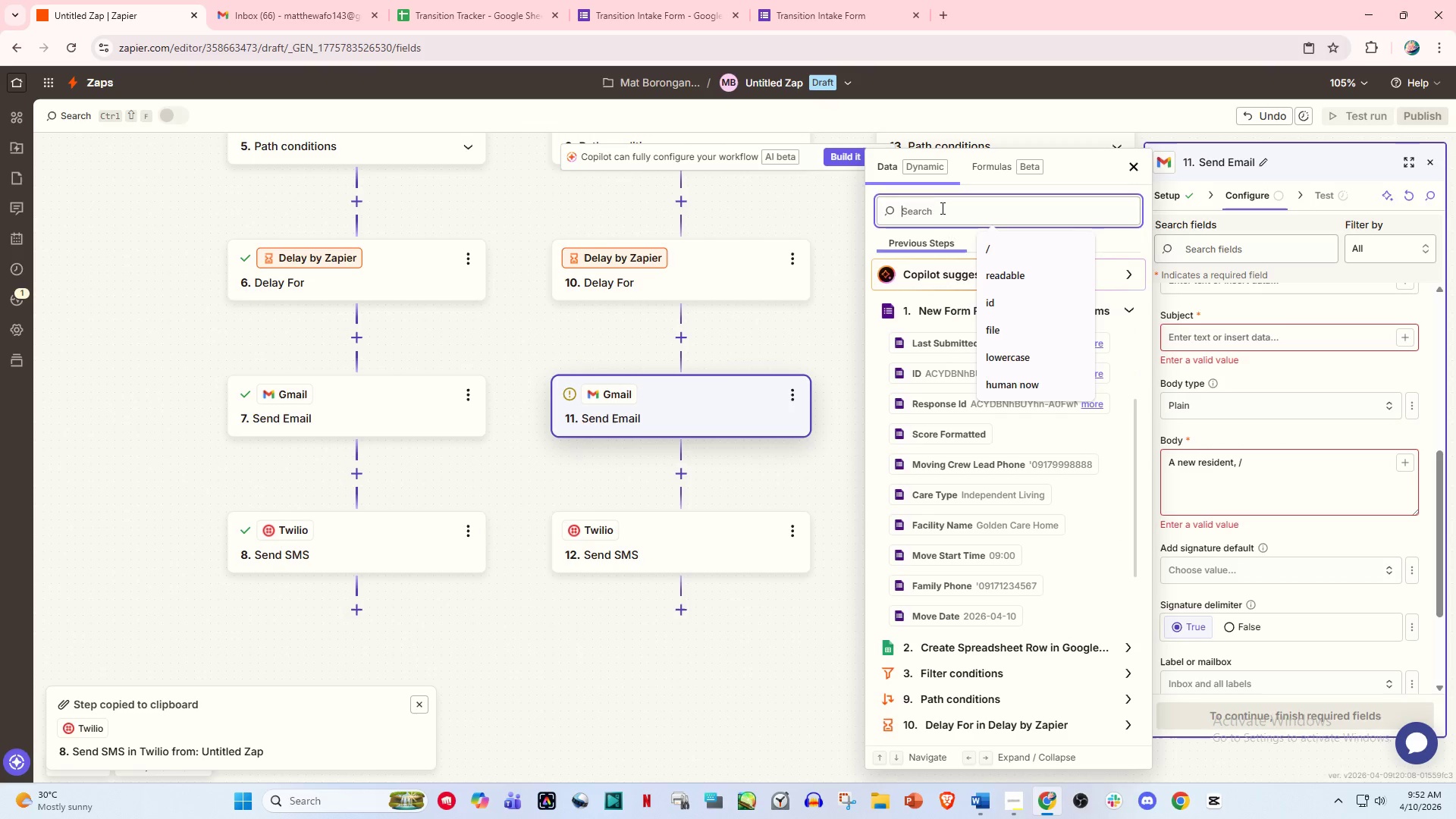 
key(Tab)
type(name)
 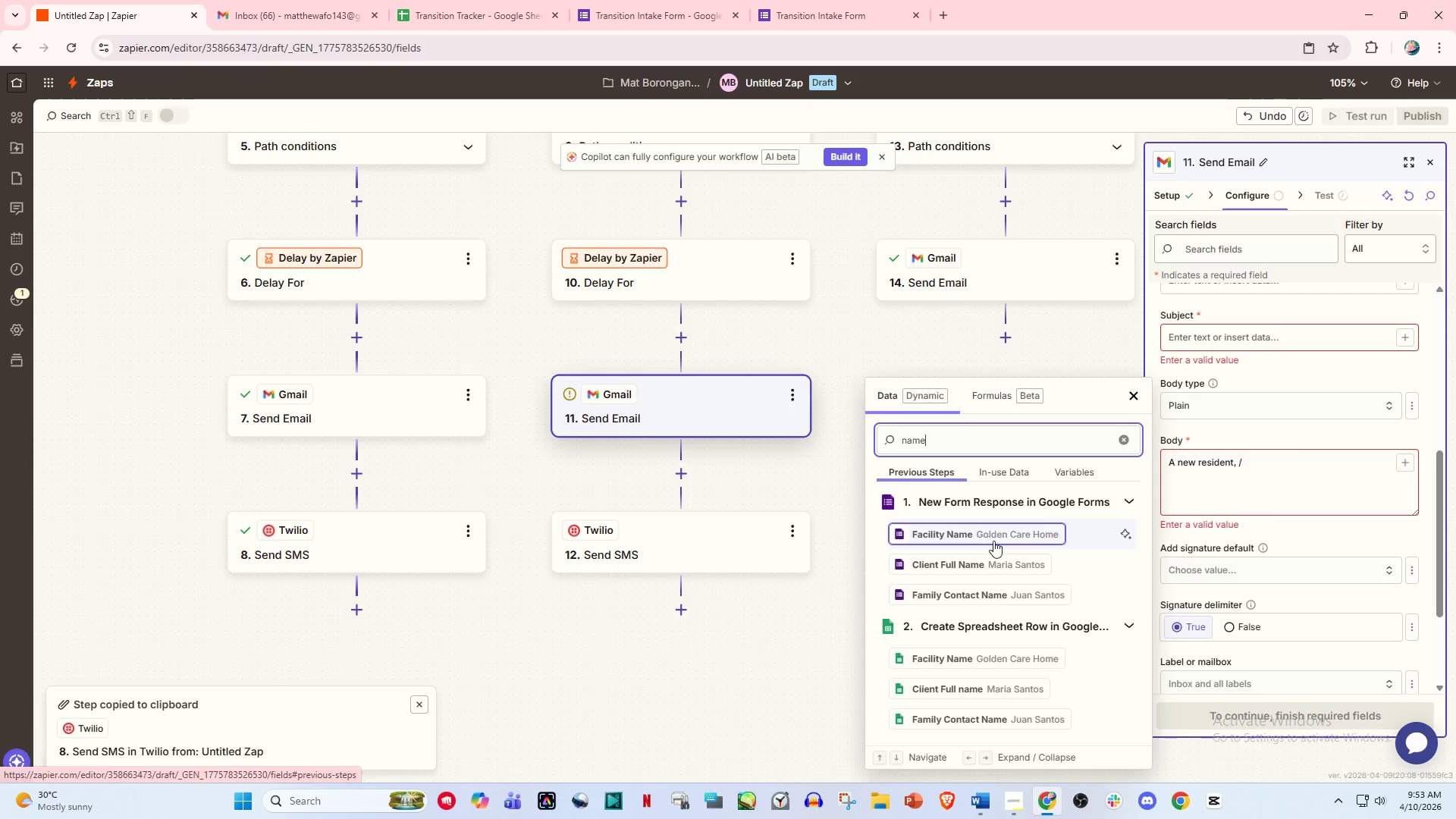 
left_click([1003, 556])
 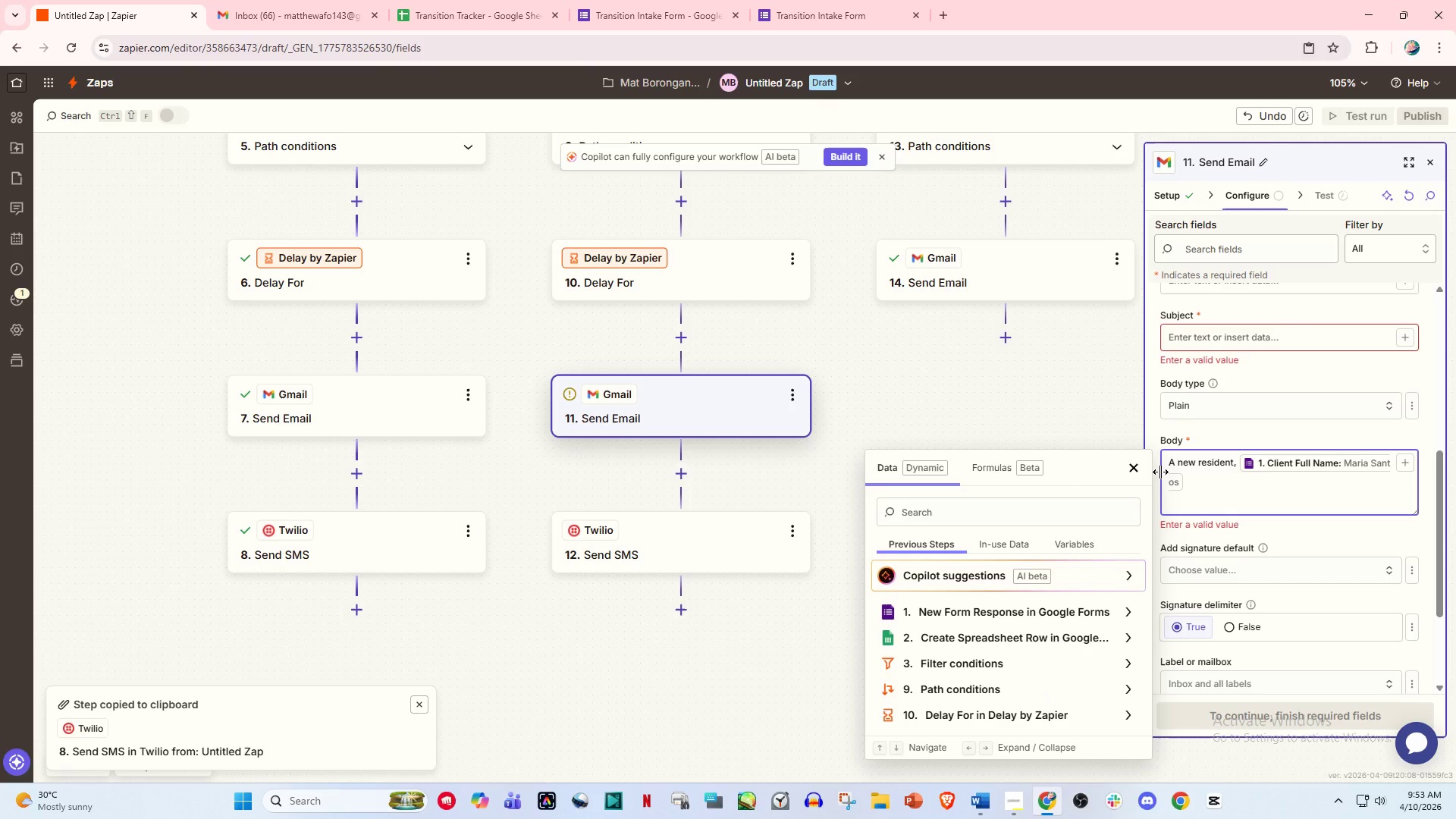 
wait(5.22)
 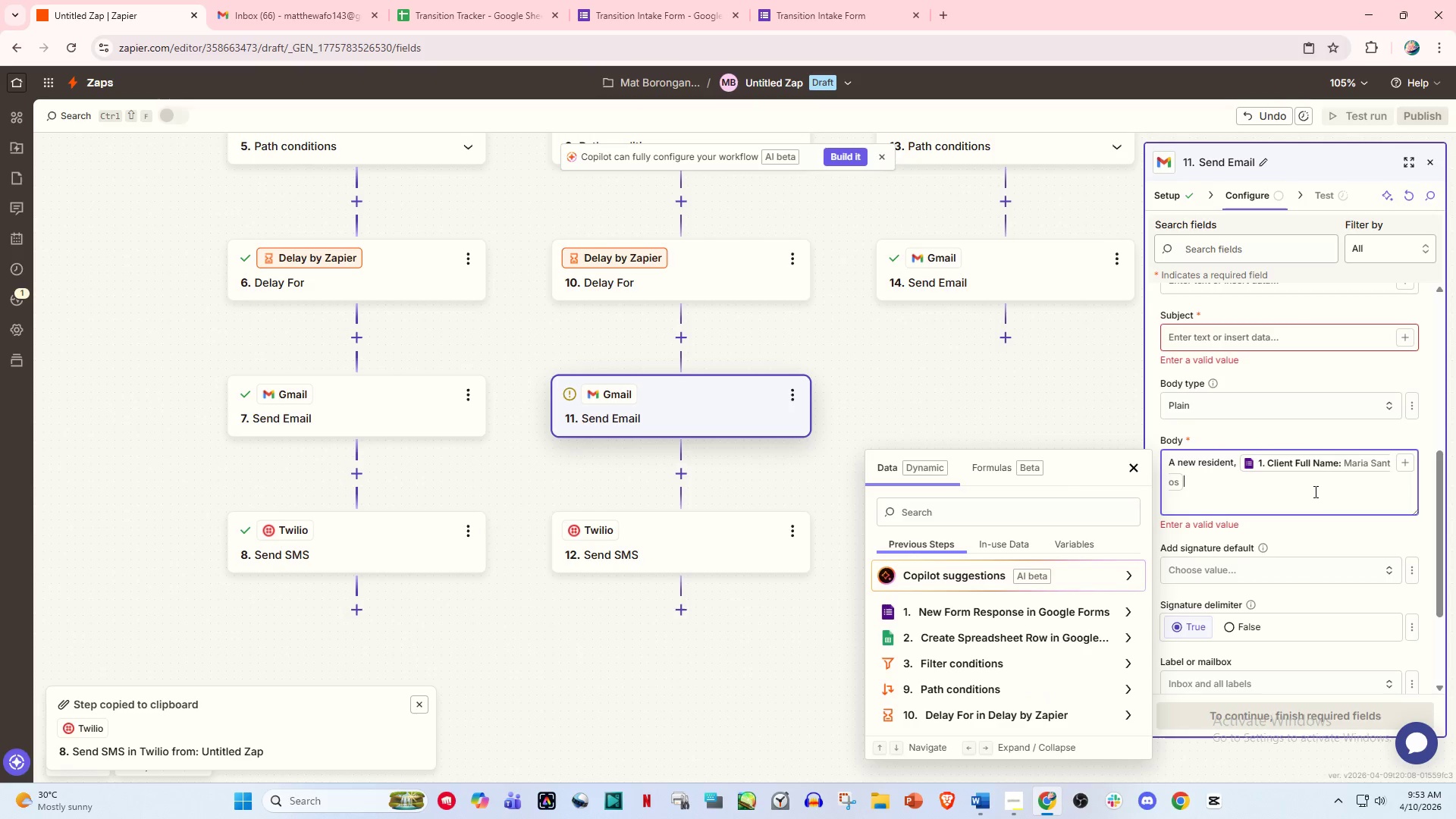 
type(move yt)
key(Backspace)
type(oday at /)
 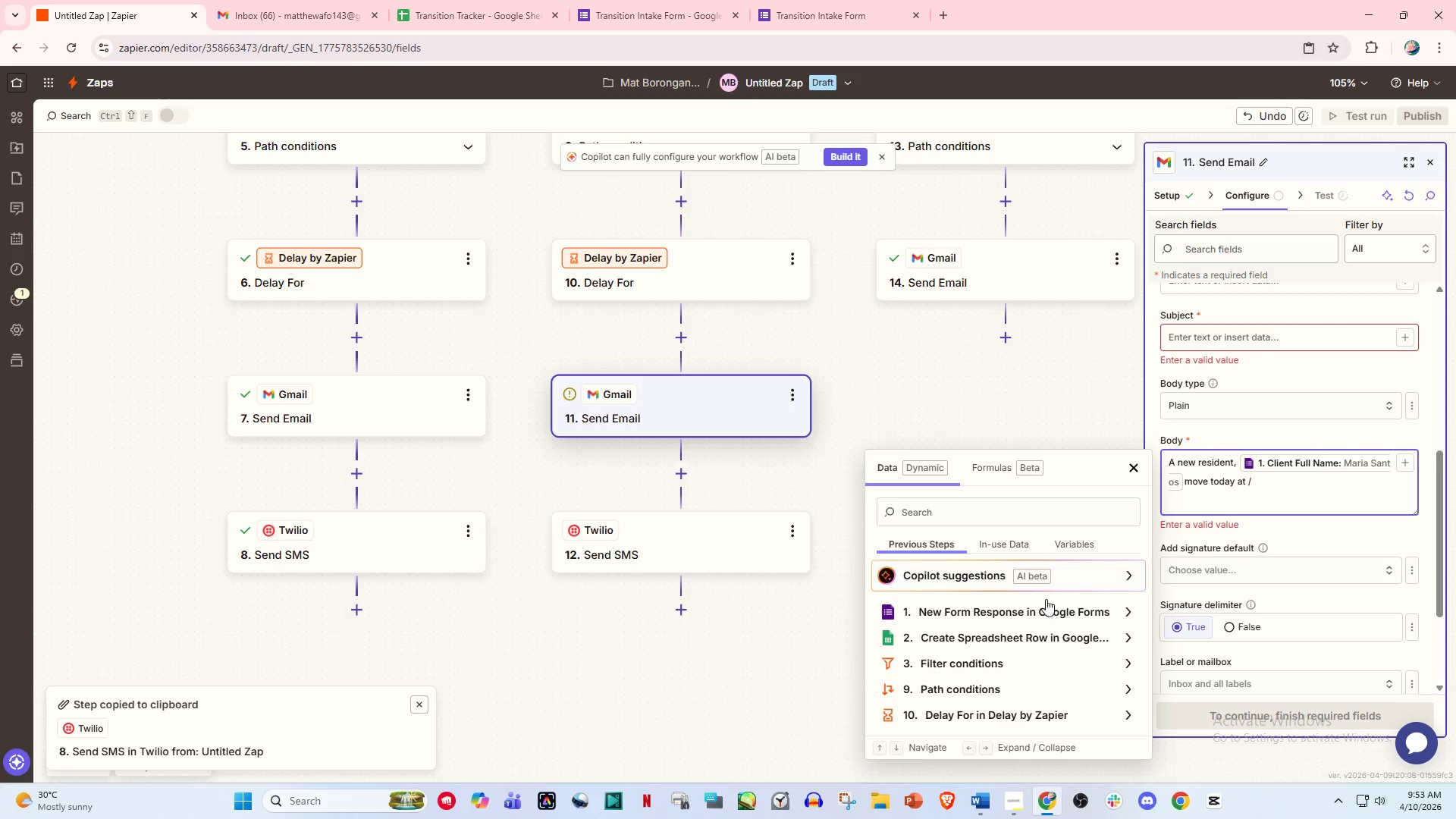 
left_click([1037, 616])
 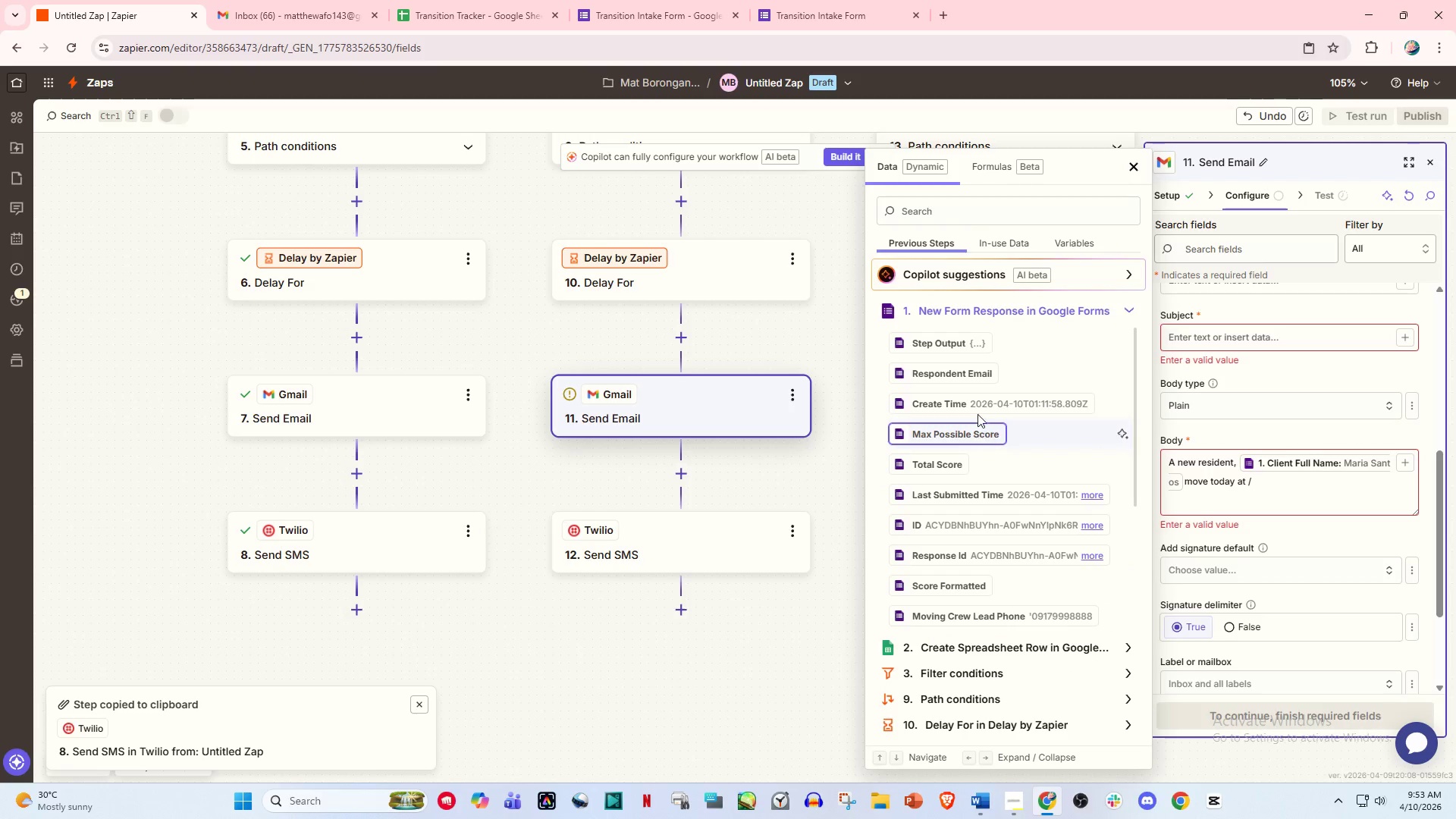 
left_click([929, 212])
 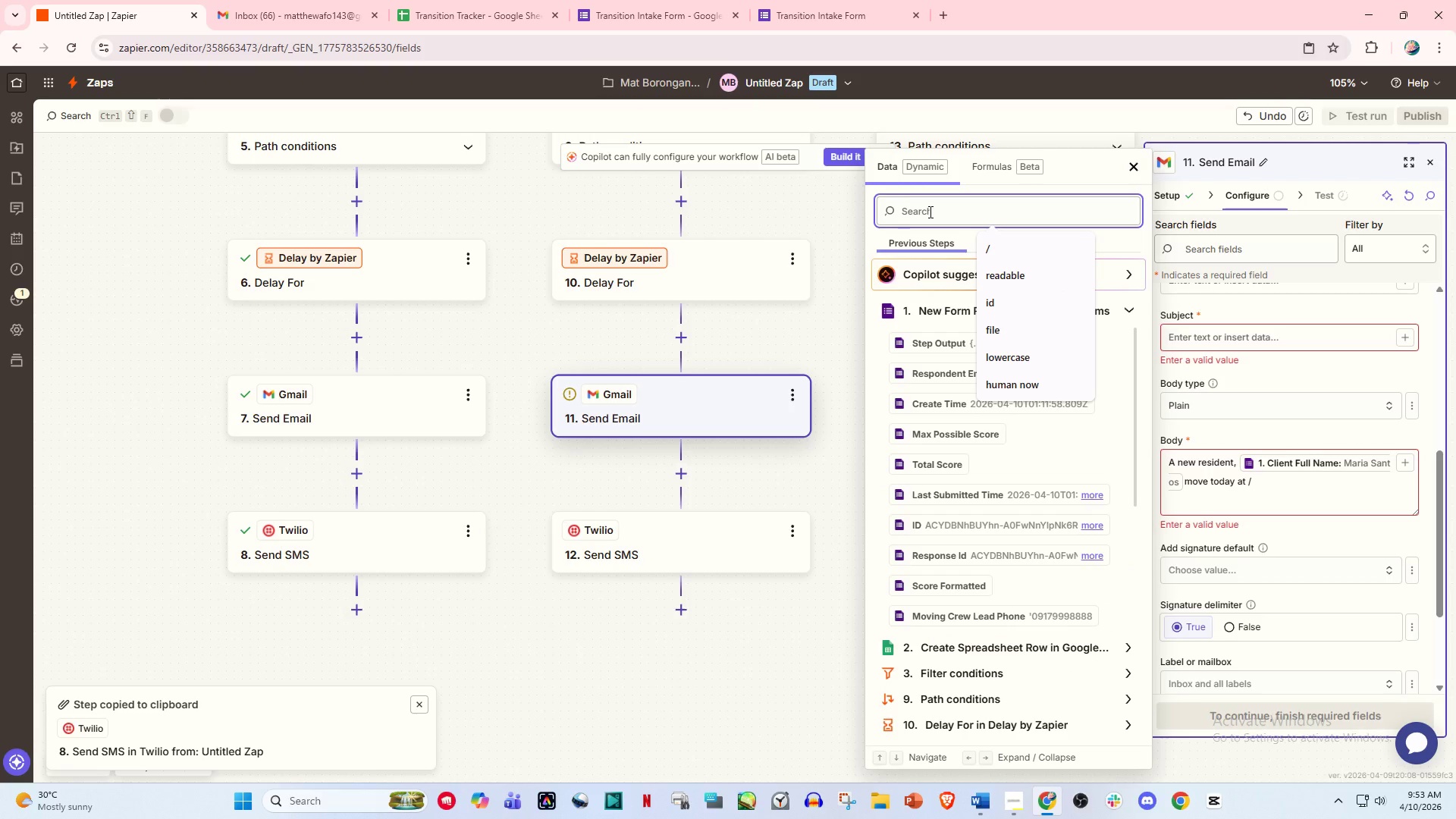 
type(mo)
 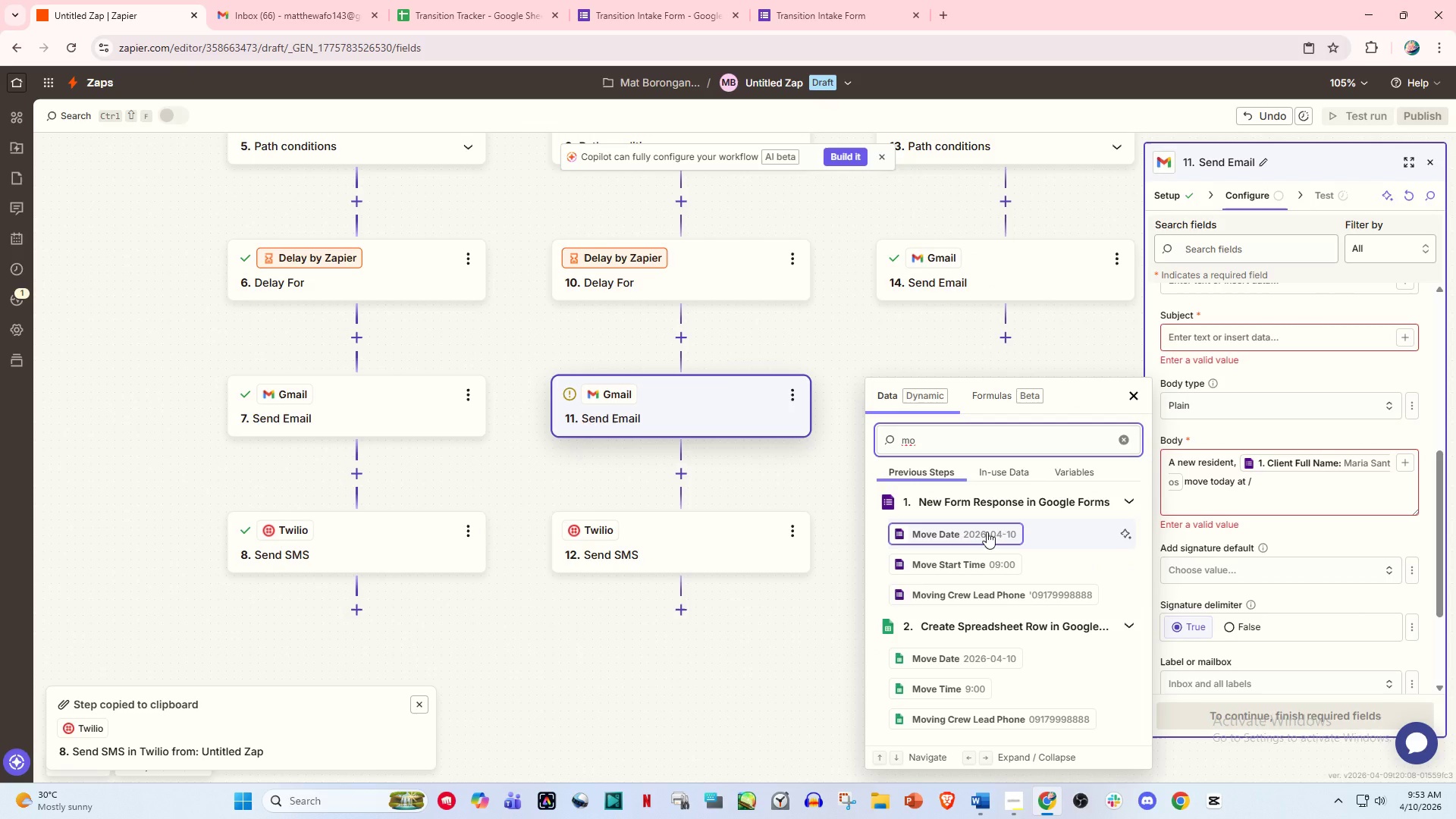 
left_click([987, 532])
 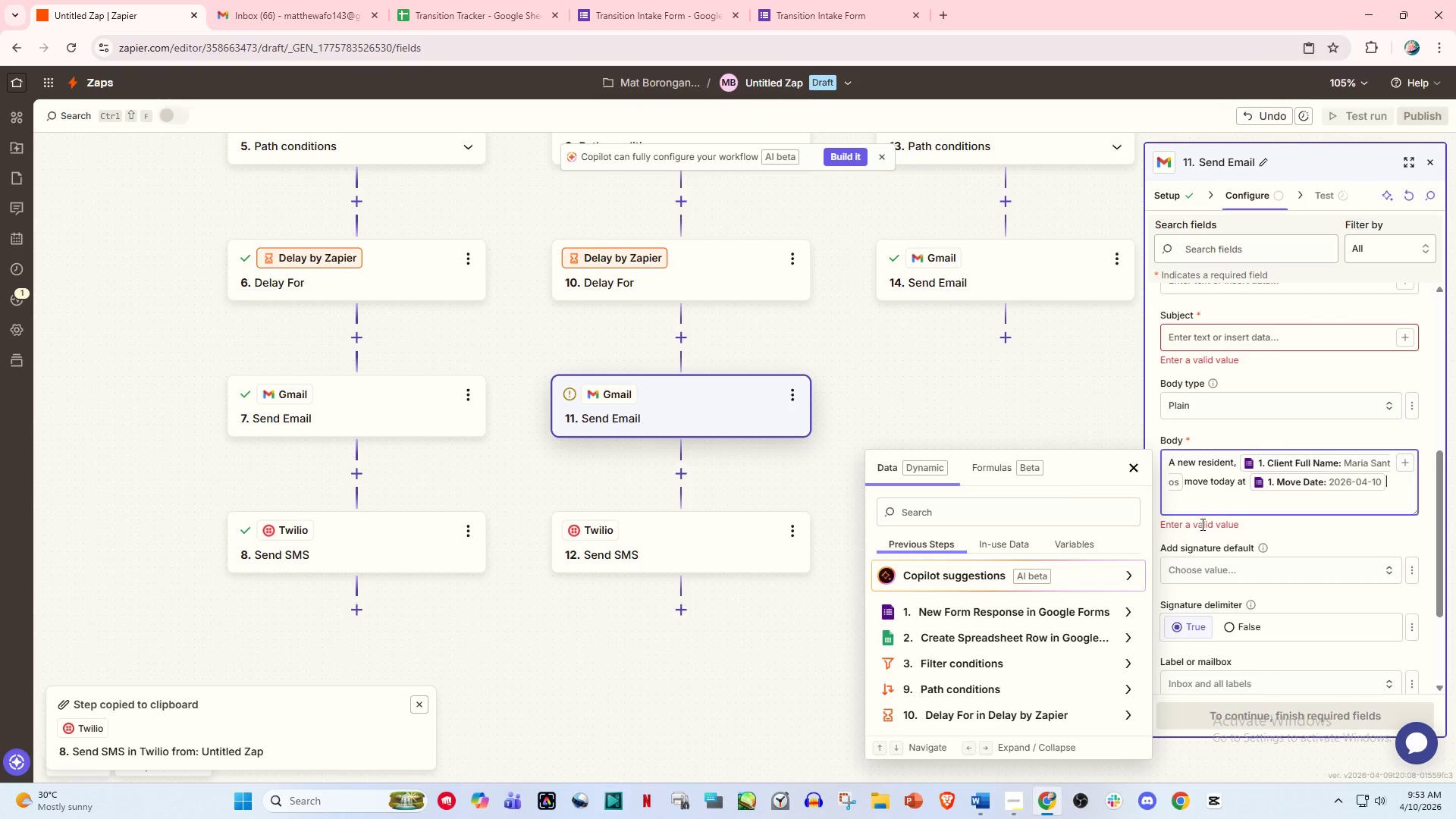 
wait(5.78)
 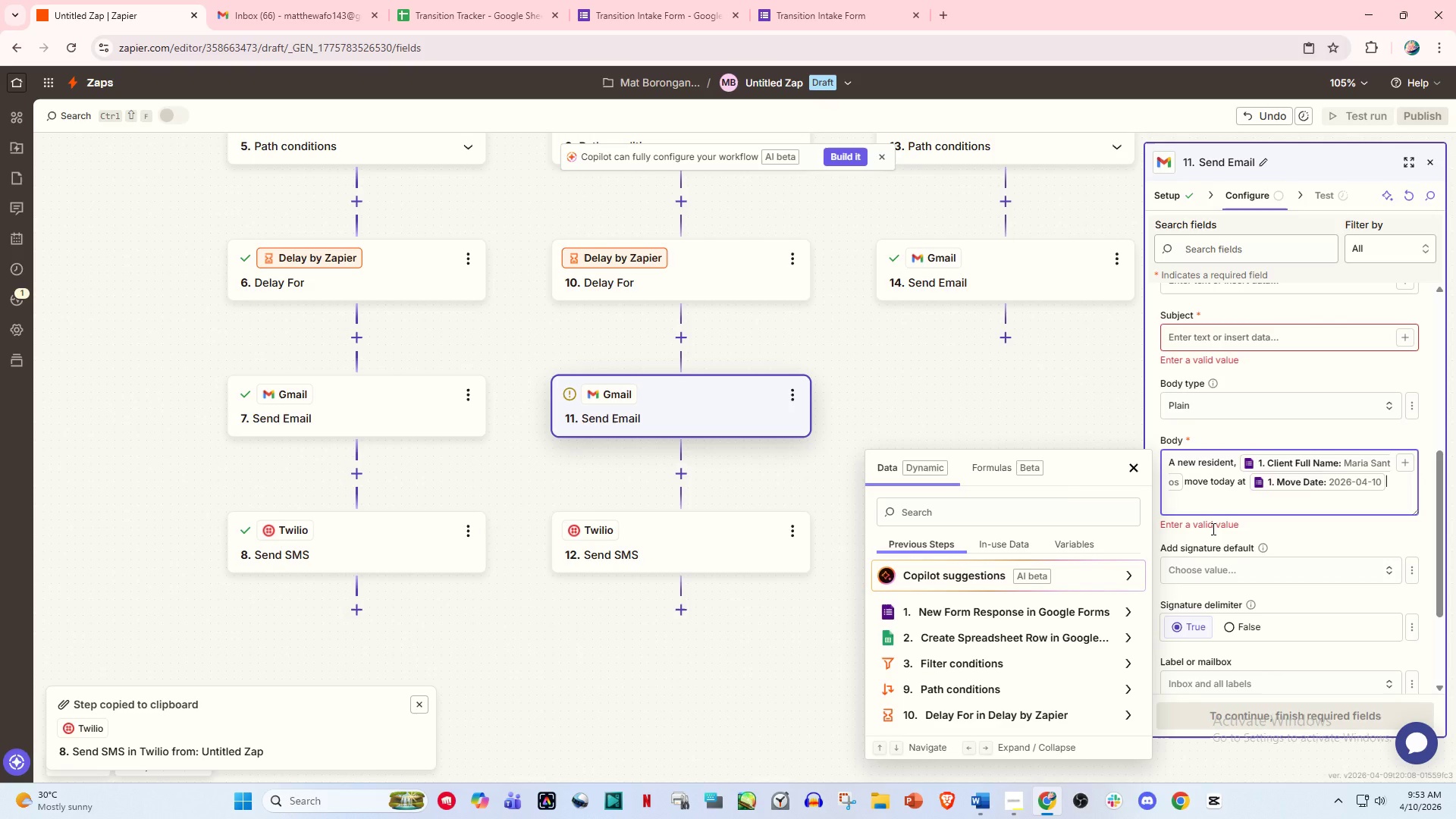 
key(Backspace)
 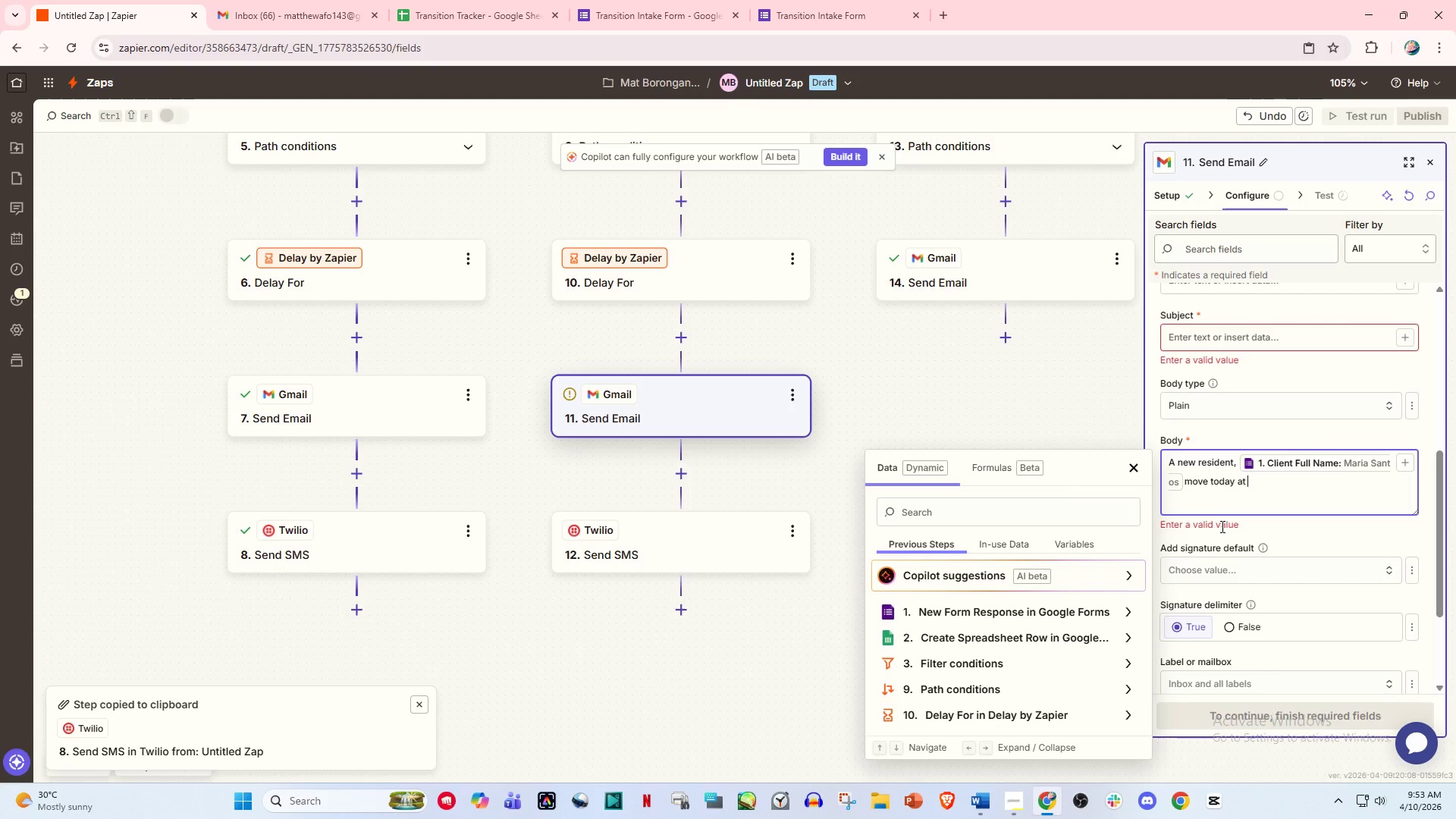 
key(Slash)
 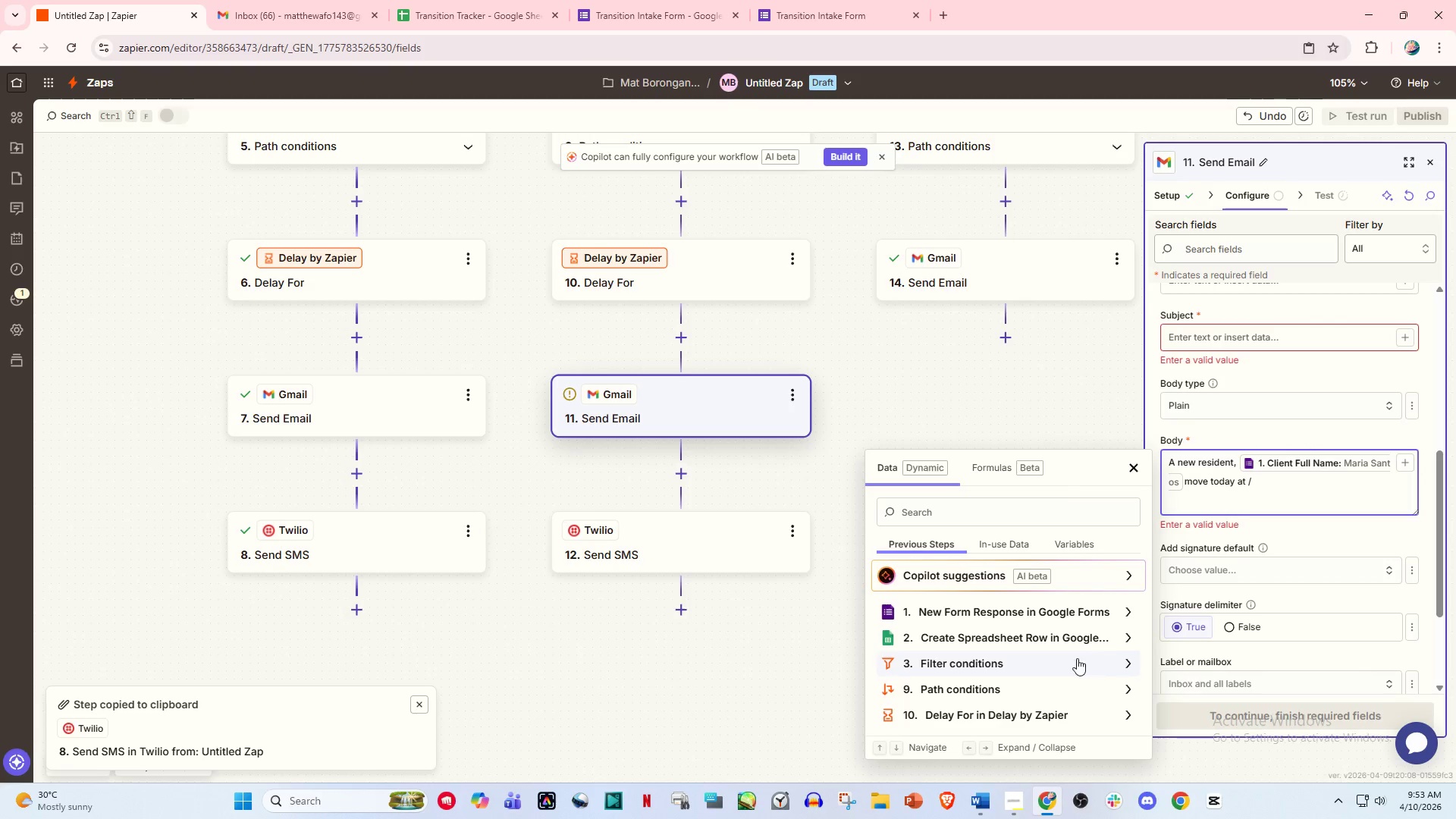 
left_click([1039, 606])
 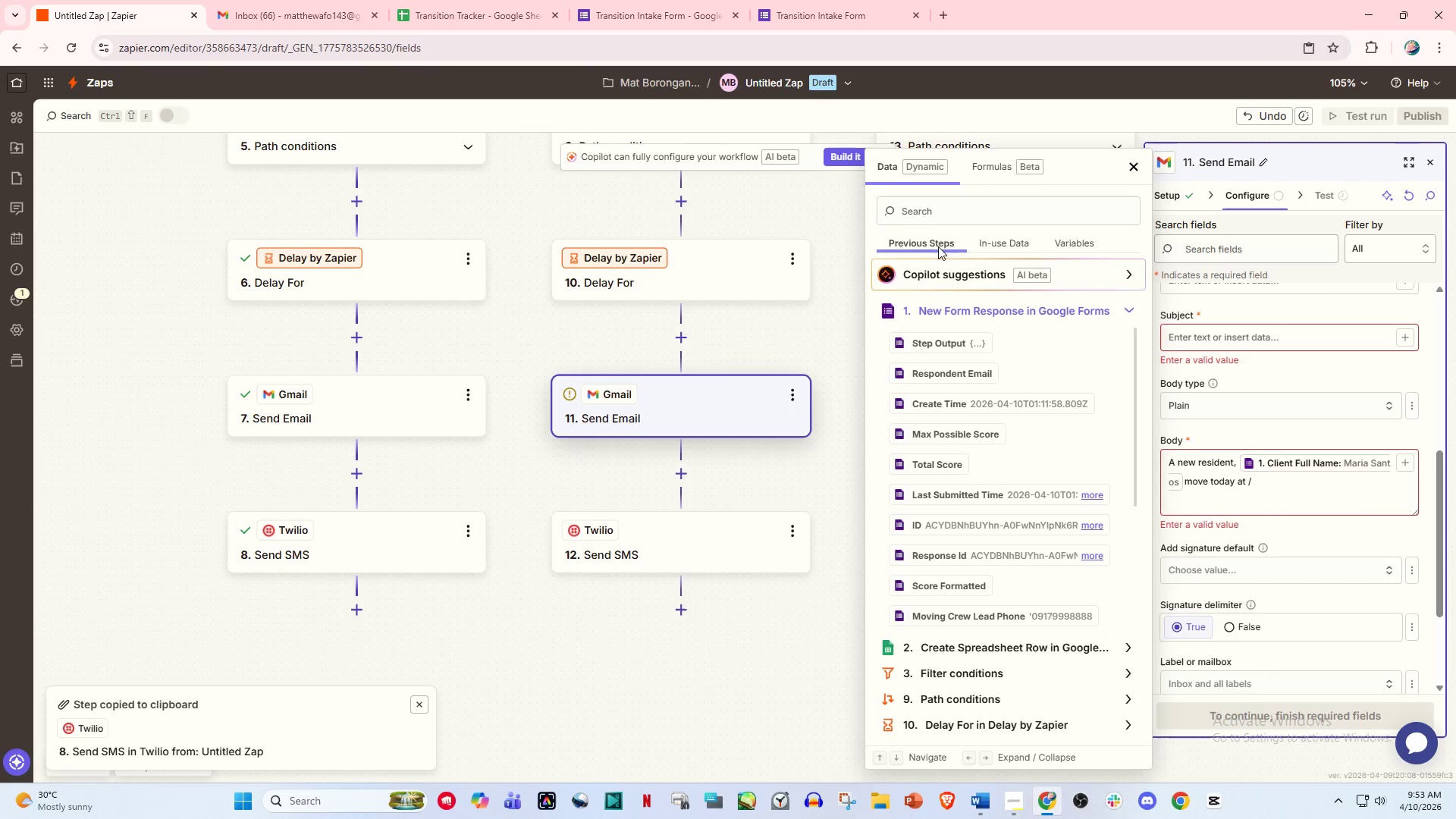 
left_click([923, 207])
 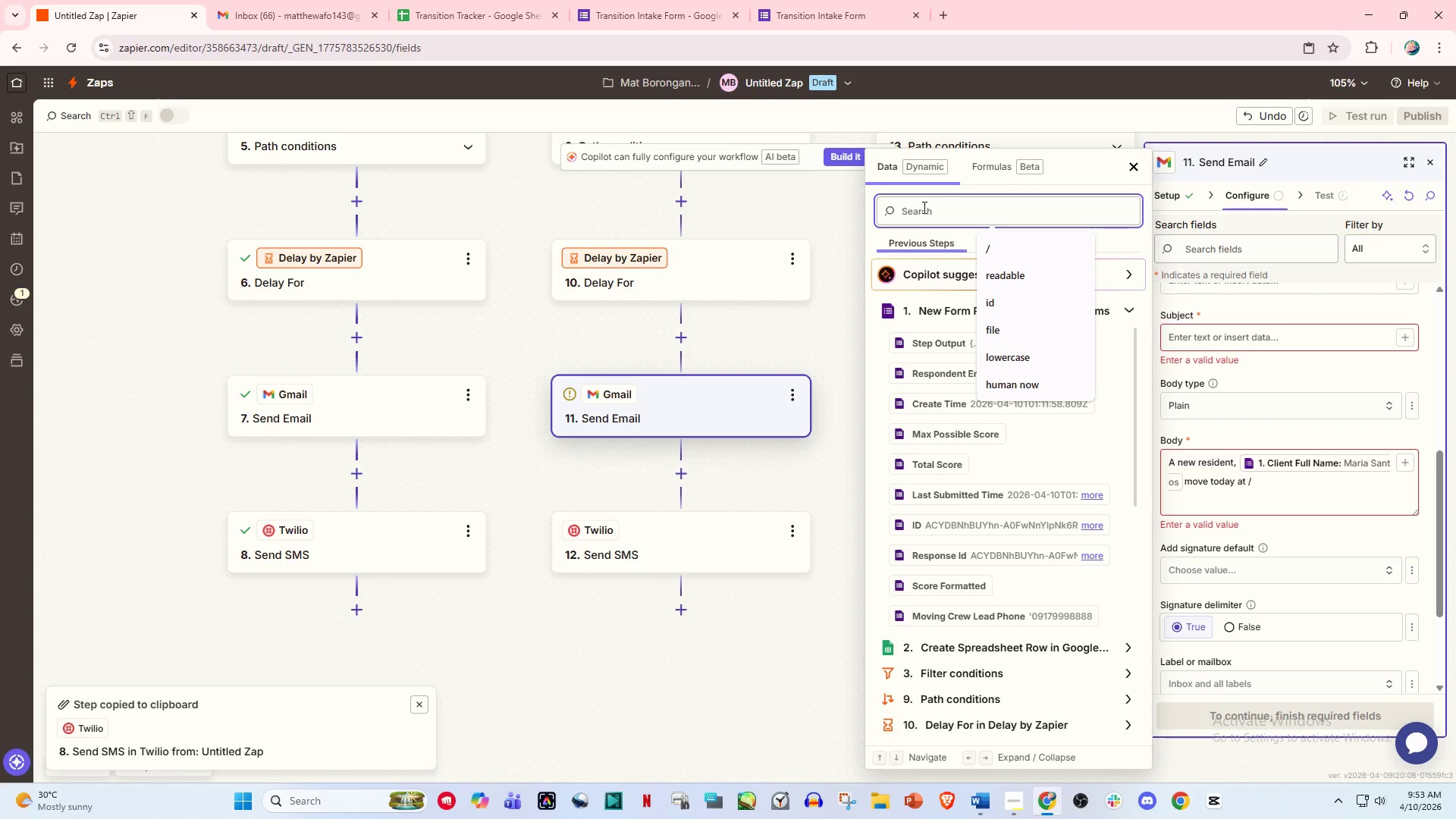 
type(time)
 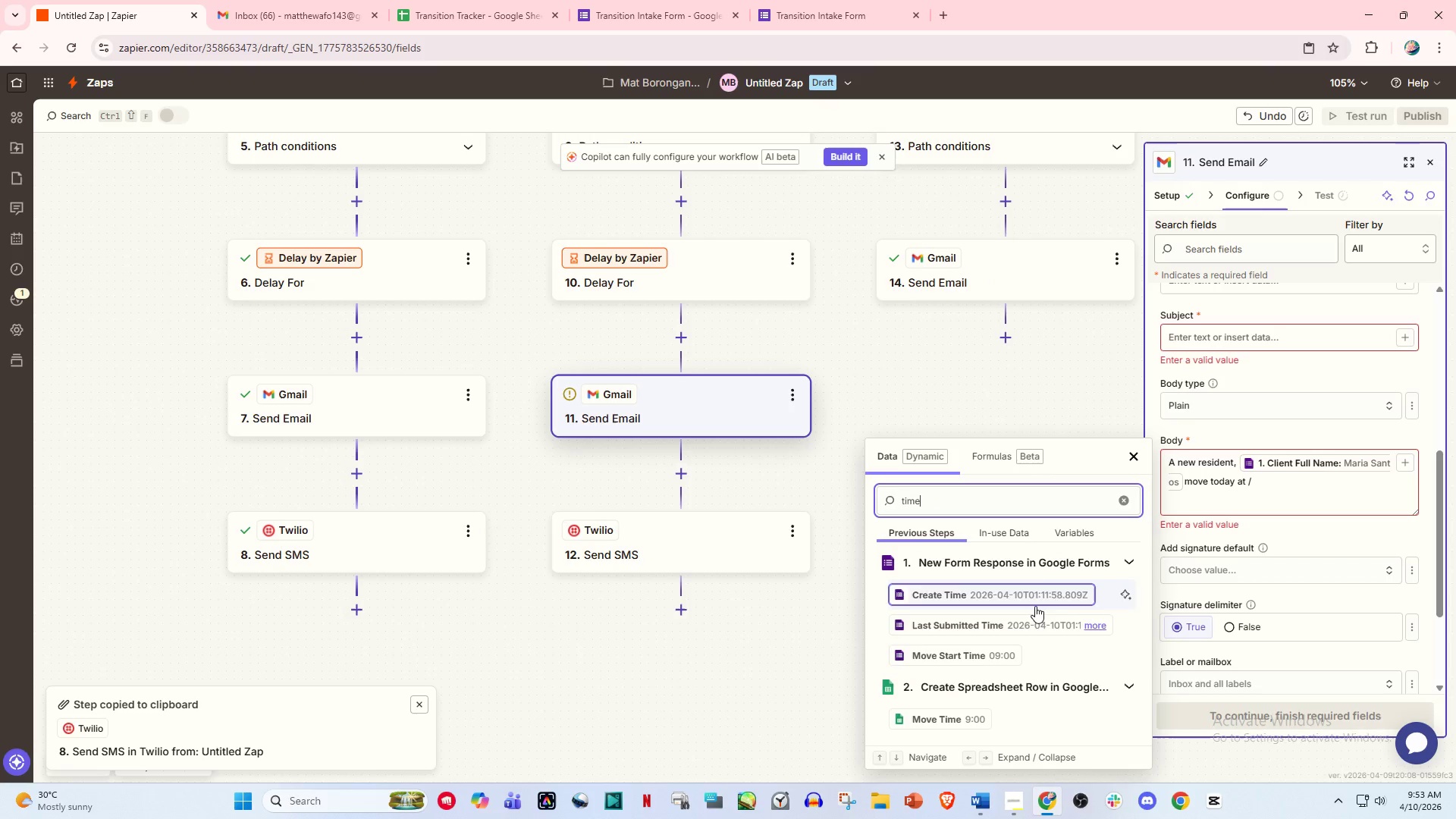 
left_click([1002, 654])
 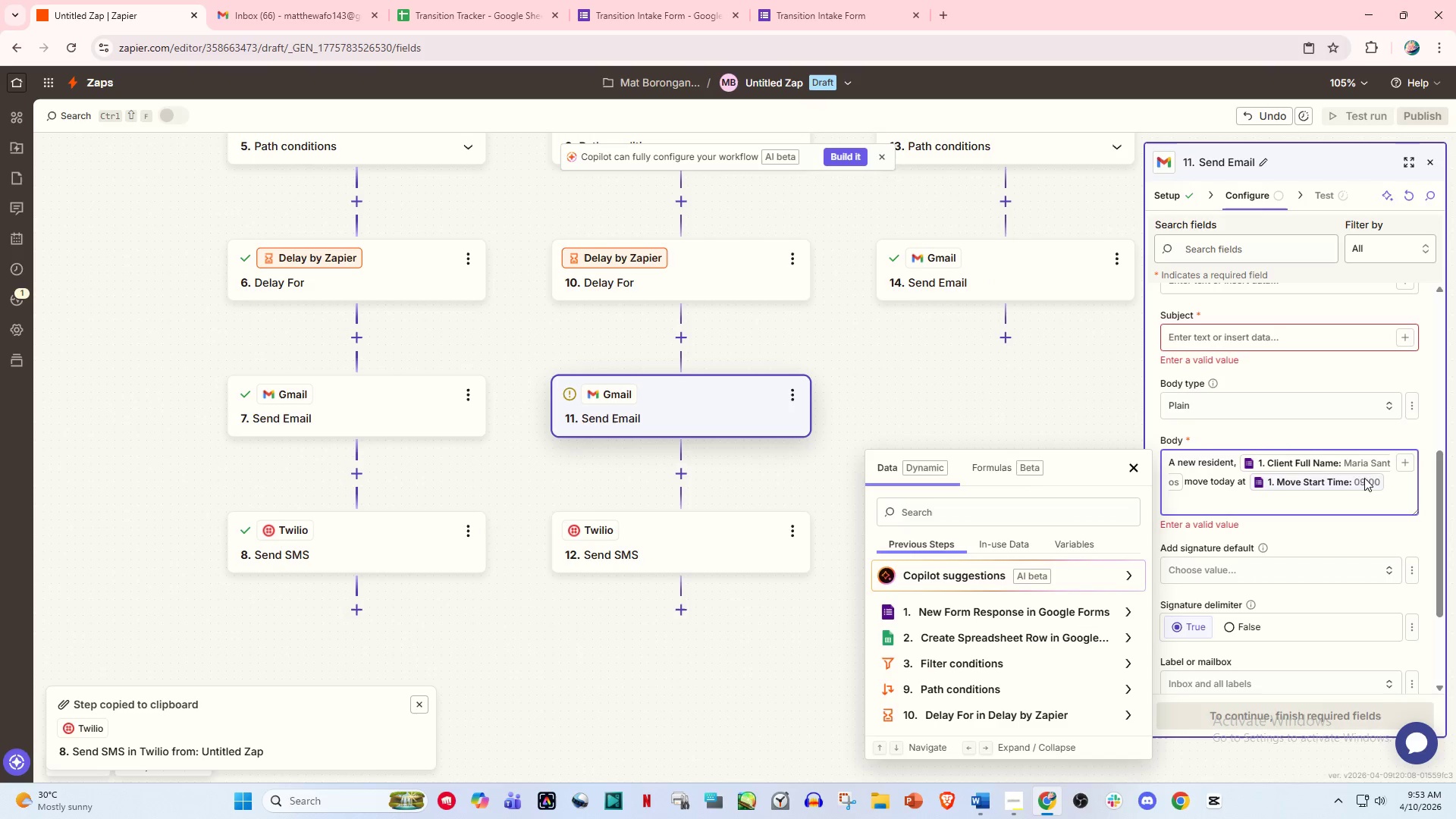 
key(Enter)
 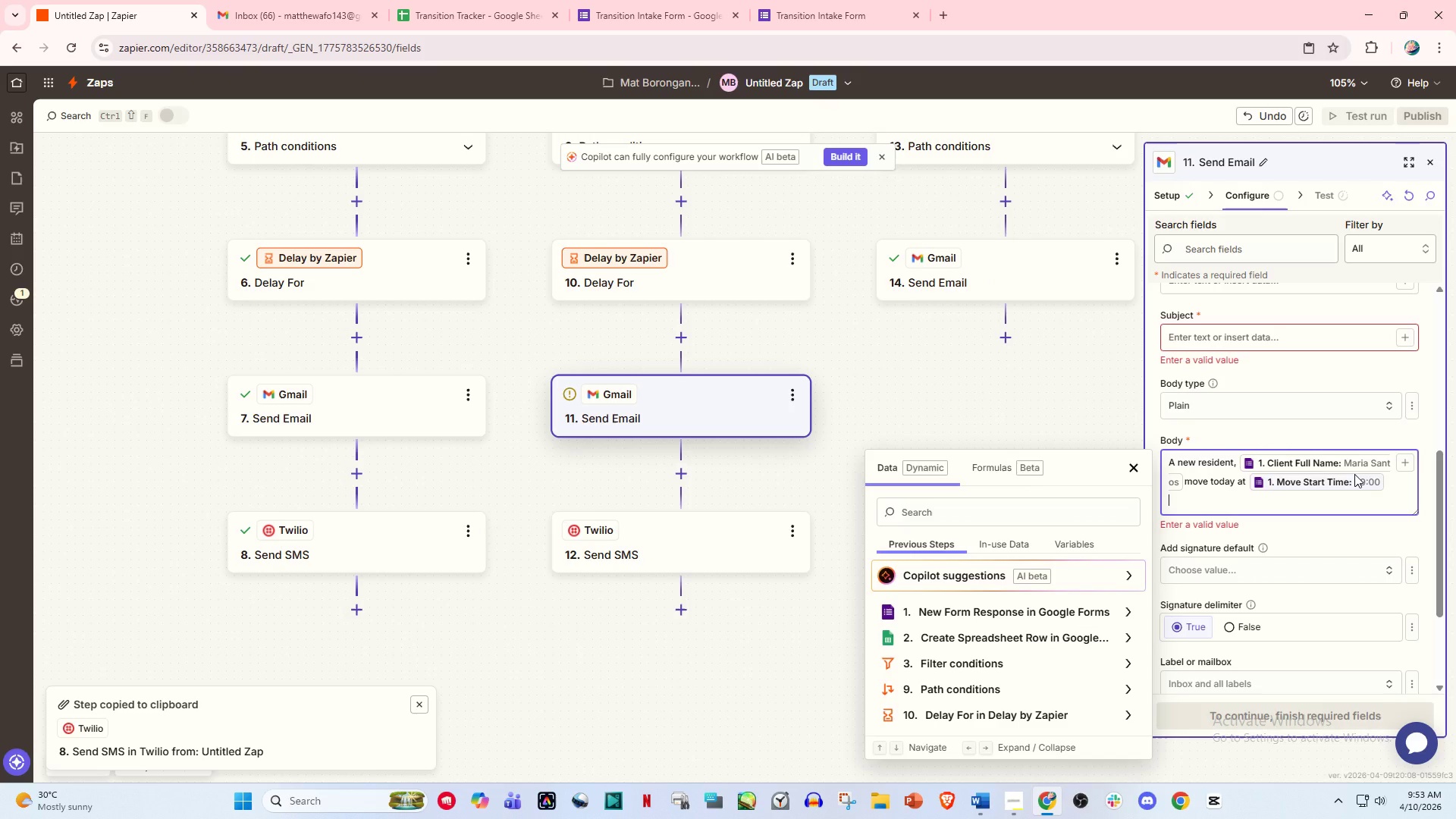 
type(Please be ready. Contact support if needed)
 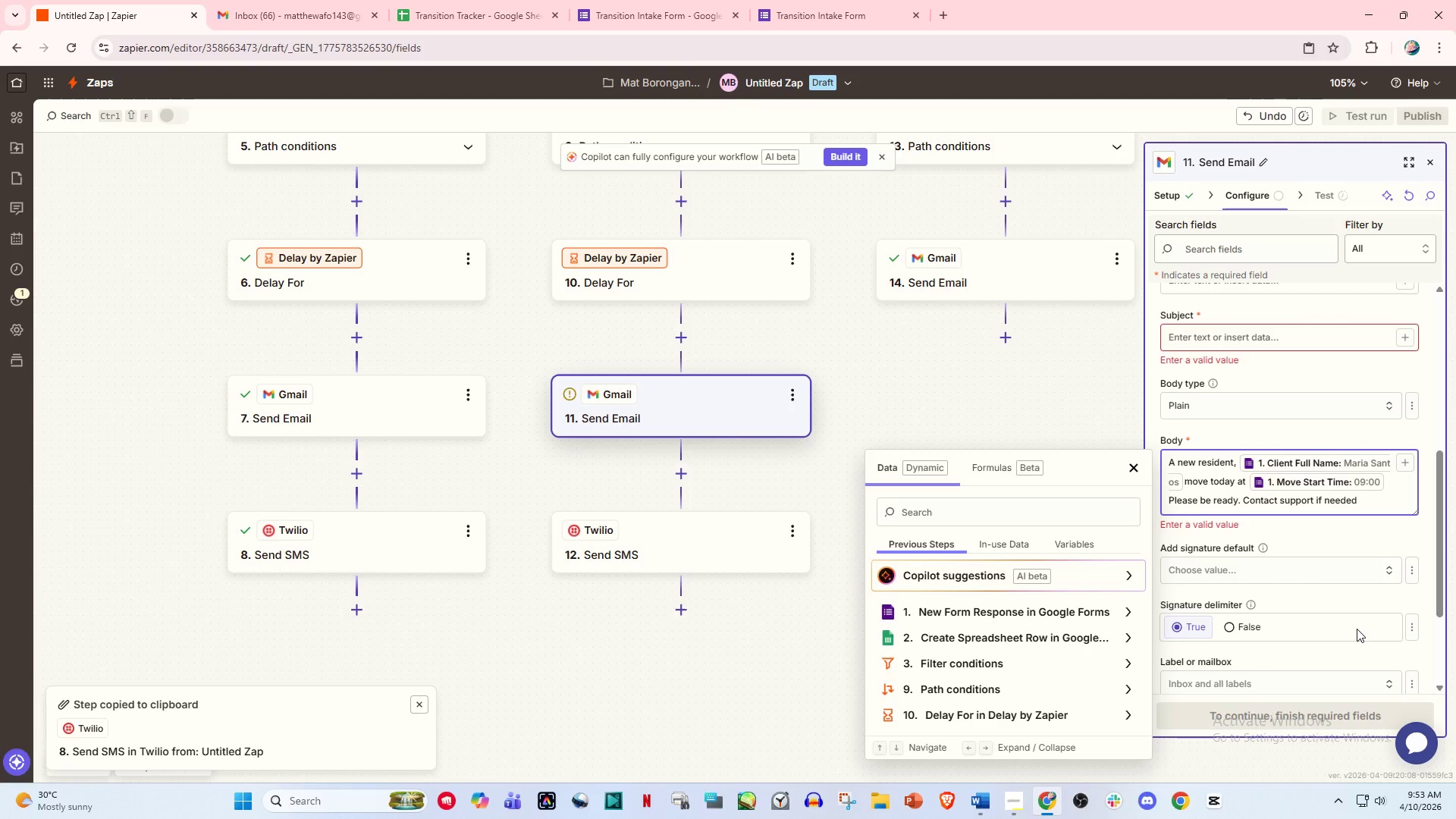 
left_click([1335, 537])
 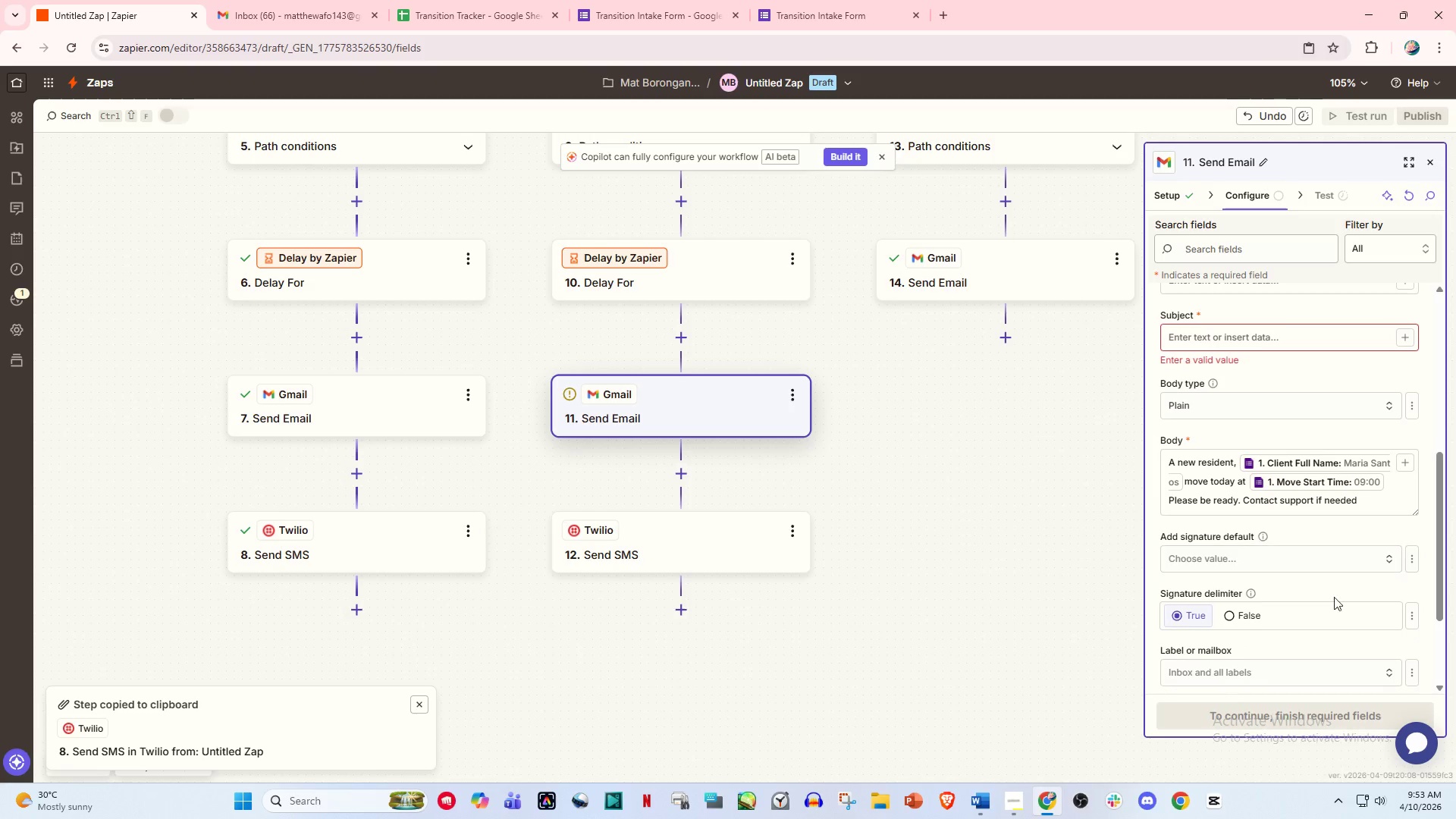 
scroll: coordinate [1326, 674], scroll_direction: down, amount: 6.0
 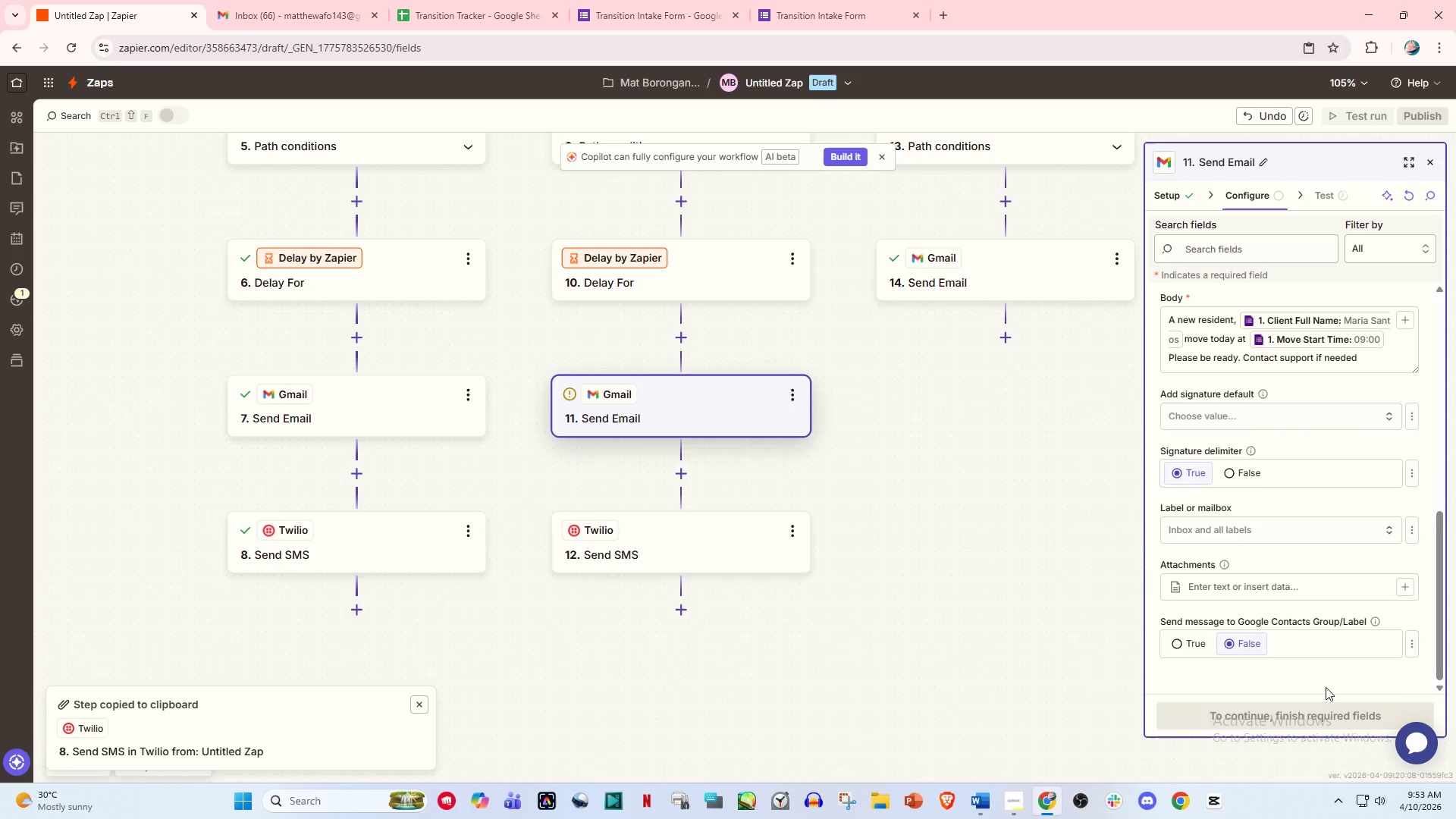 
left_click([1326, 687])
 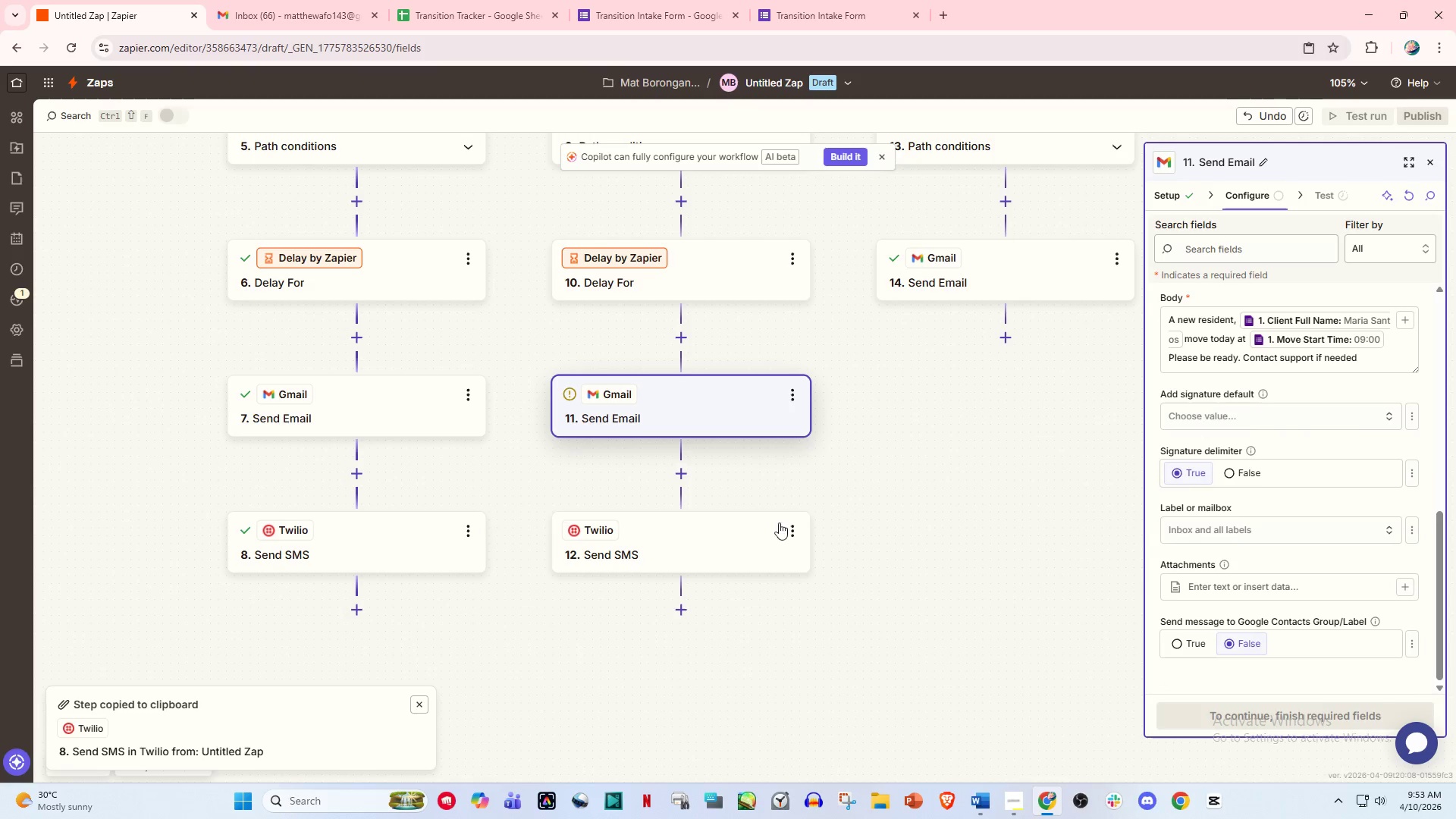 
left_click([709, 538])
 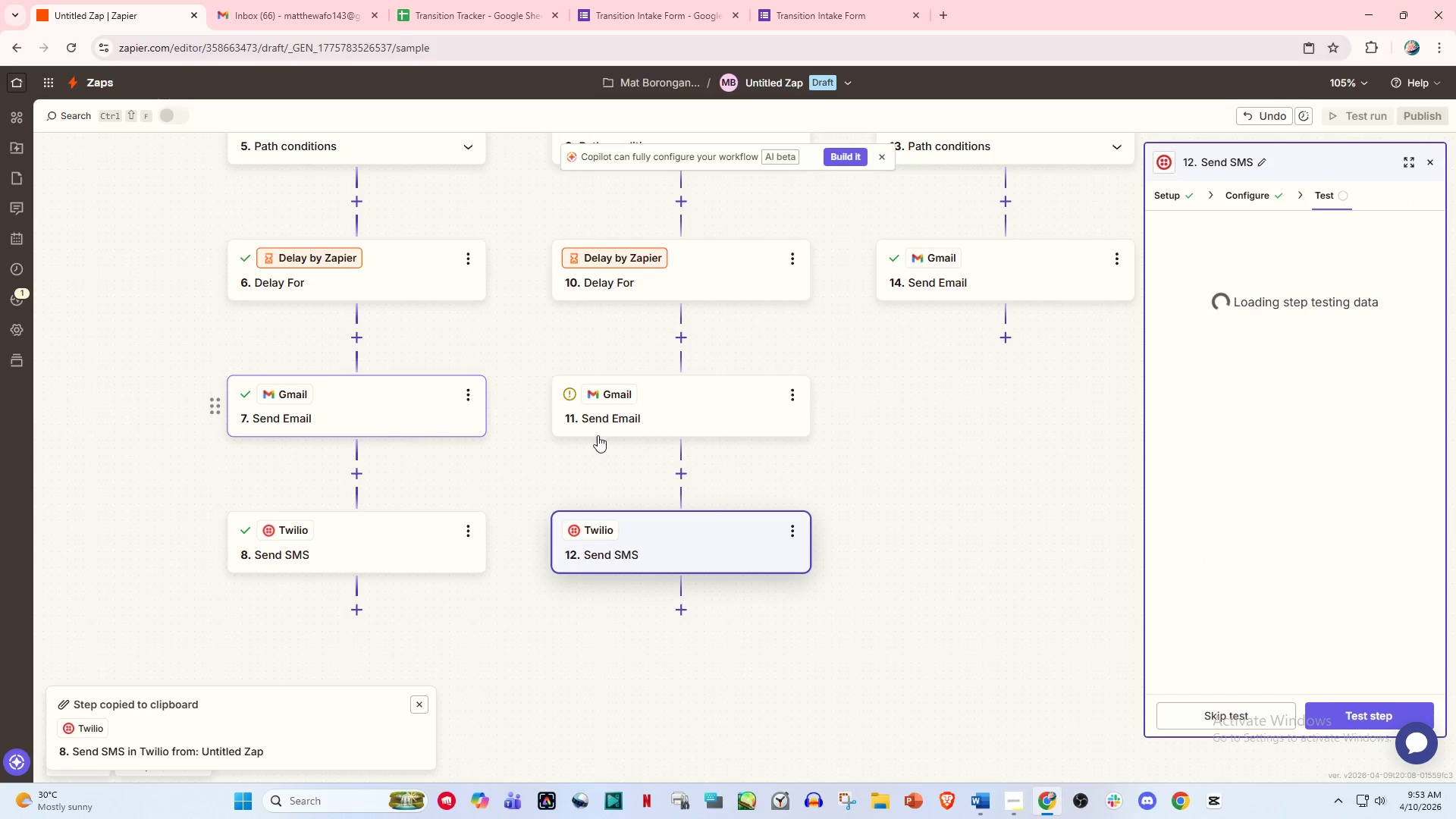 
left_click([700, 435])
 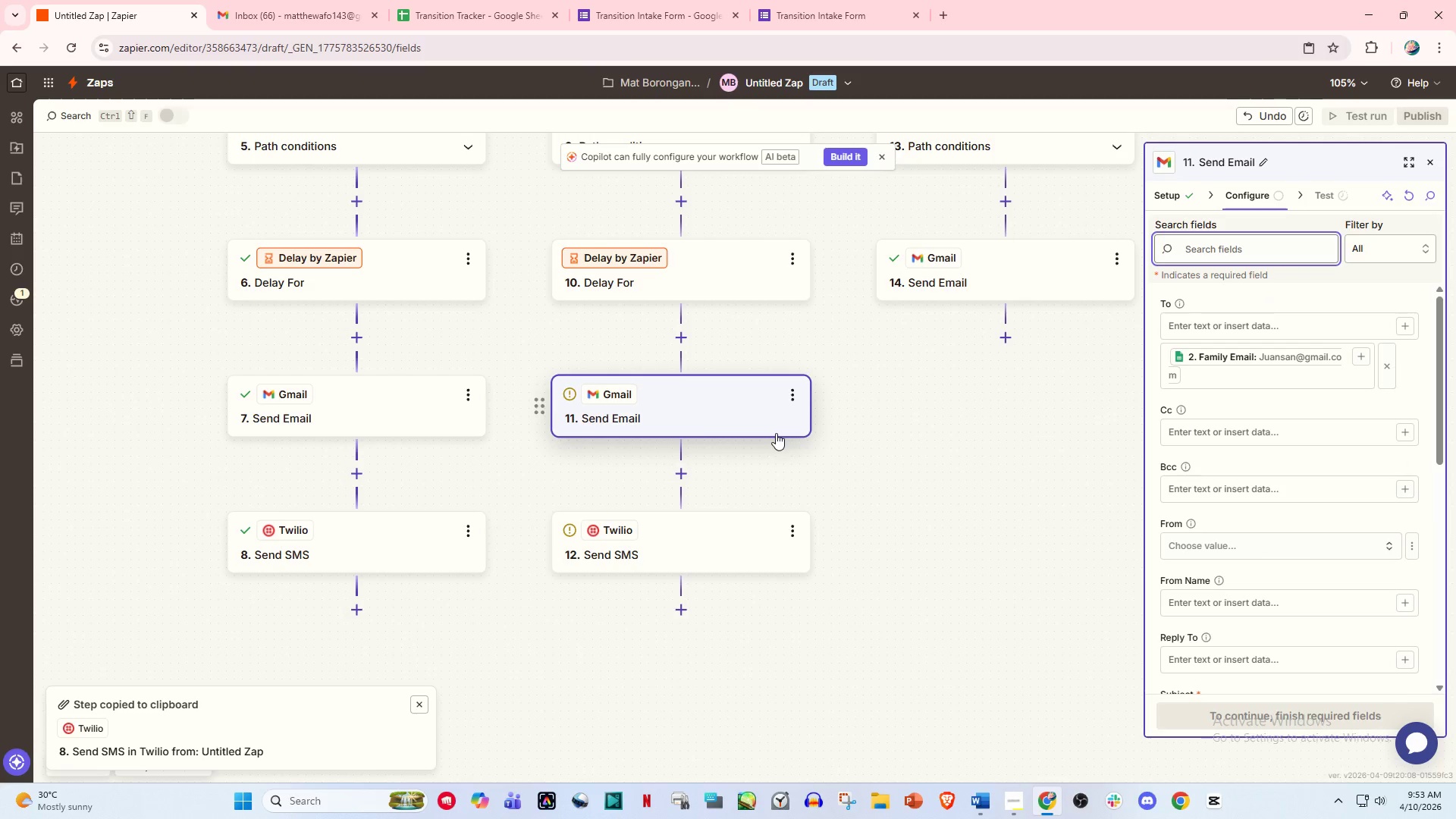 
left_click([695, 413])
 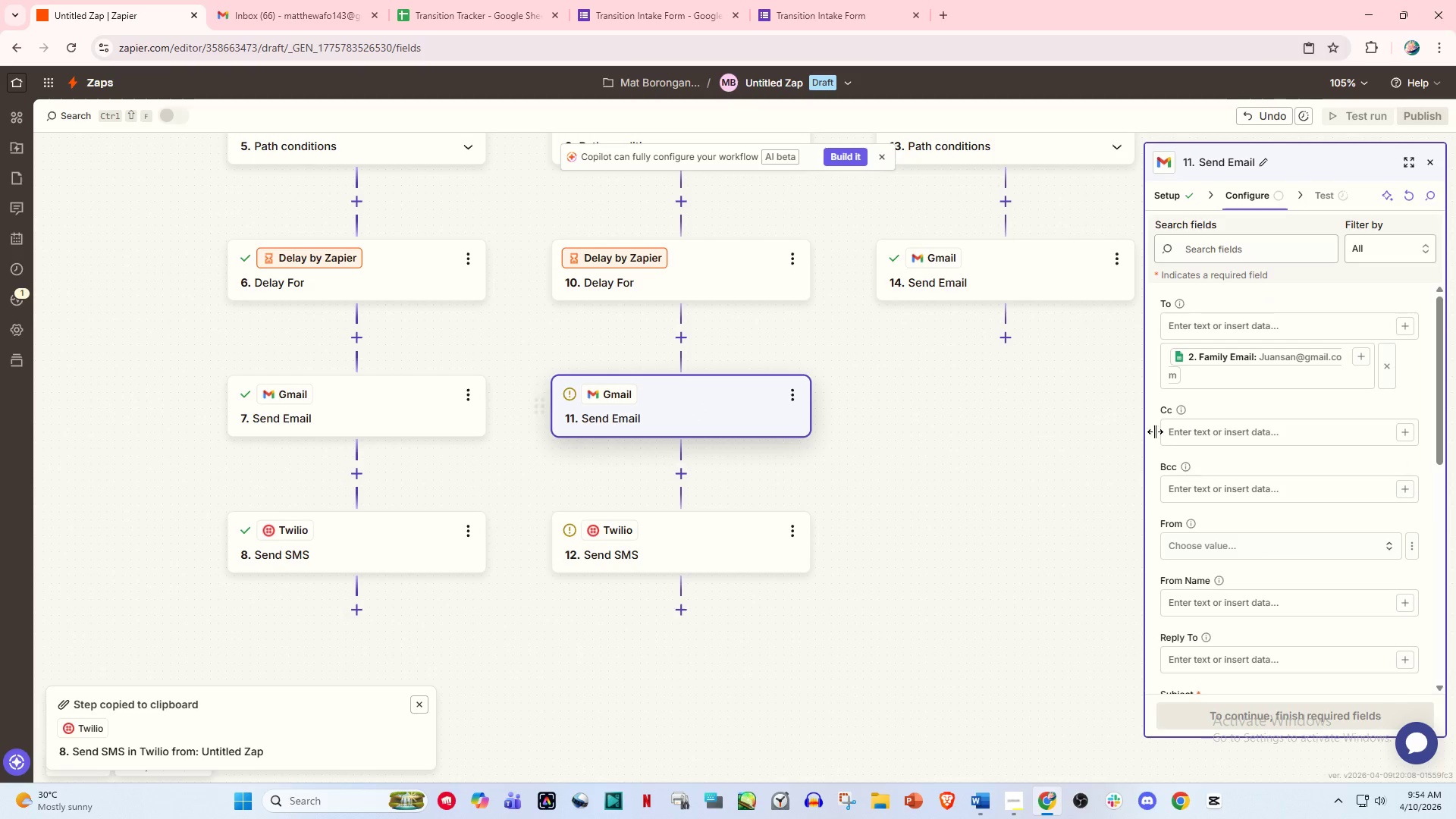 
scroll: coordinate [1244, 568], scroll_direction: down, amount: 3.0
 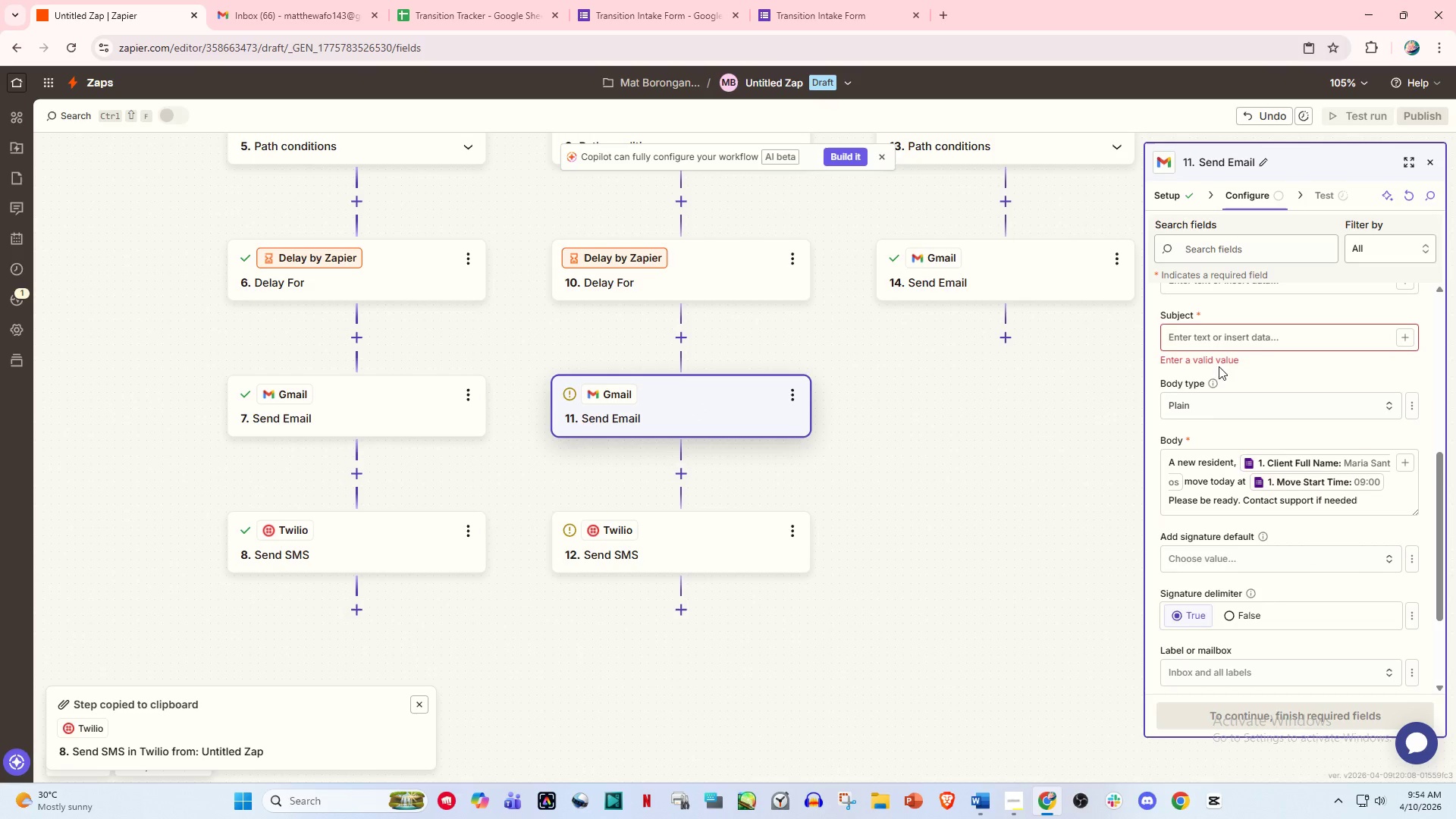 
left_click([1197, 325])
 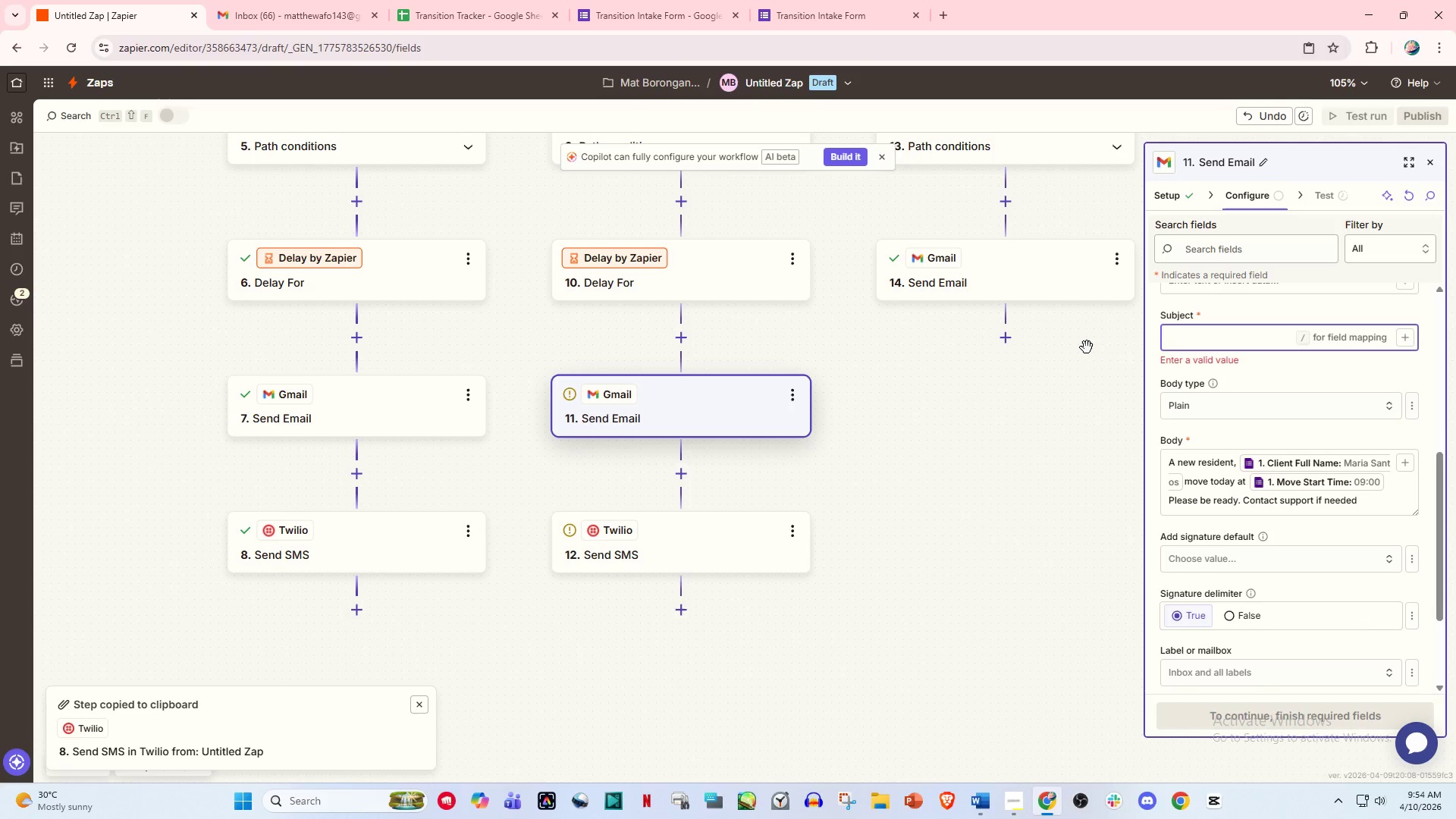 
wait(12.03)
 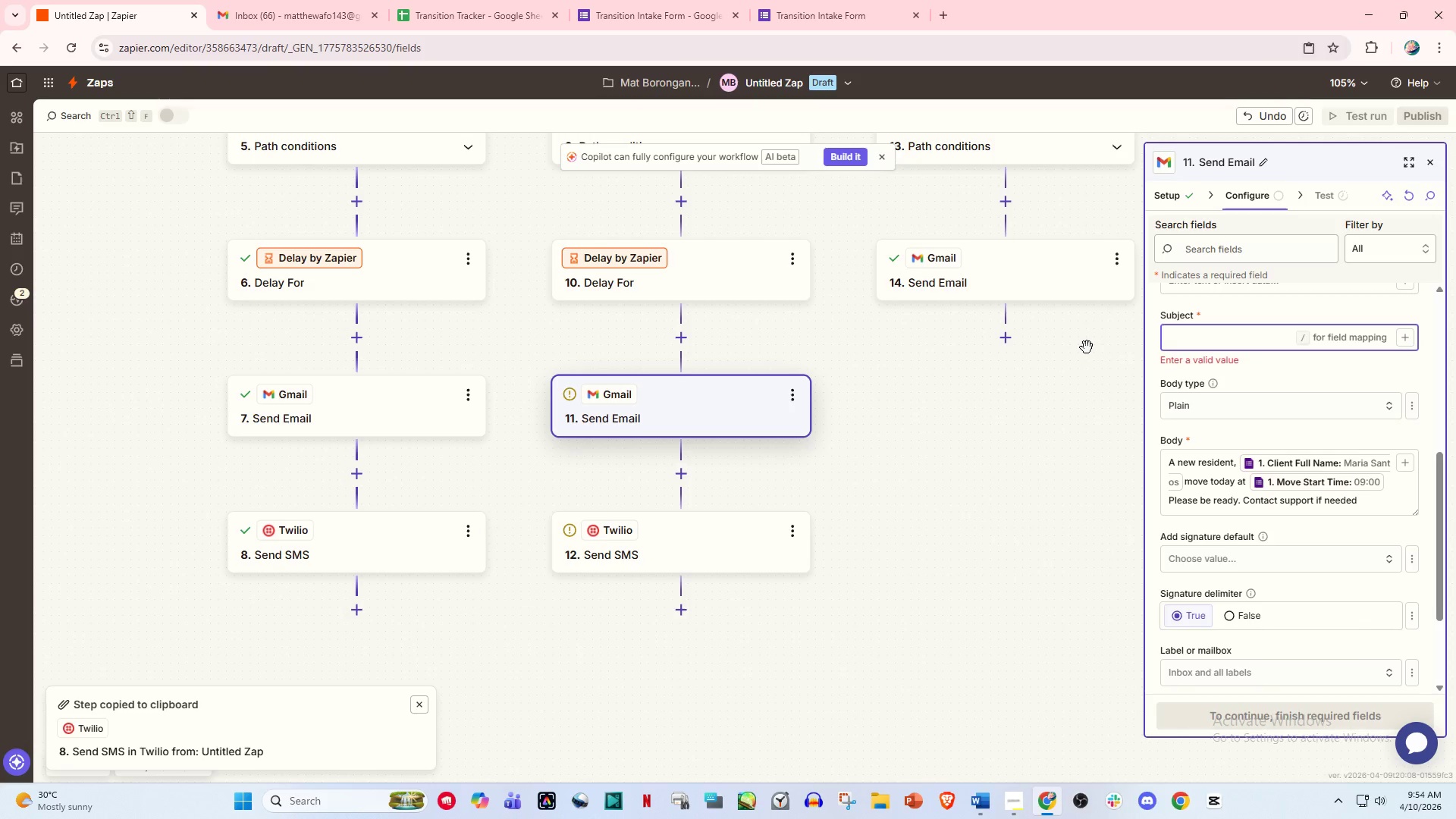 
hold_key(key=ShiftLeft, duration=0.52)
 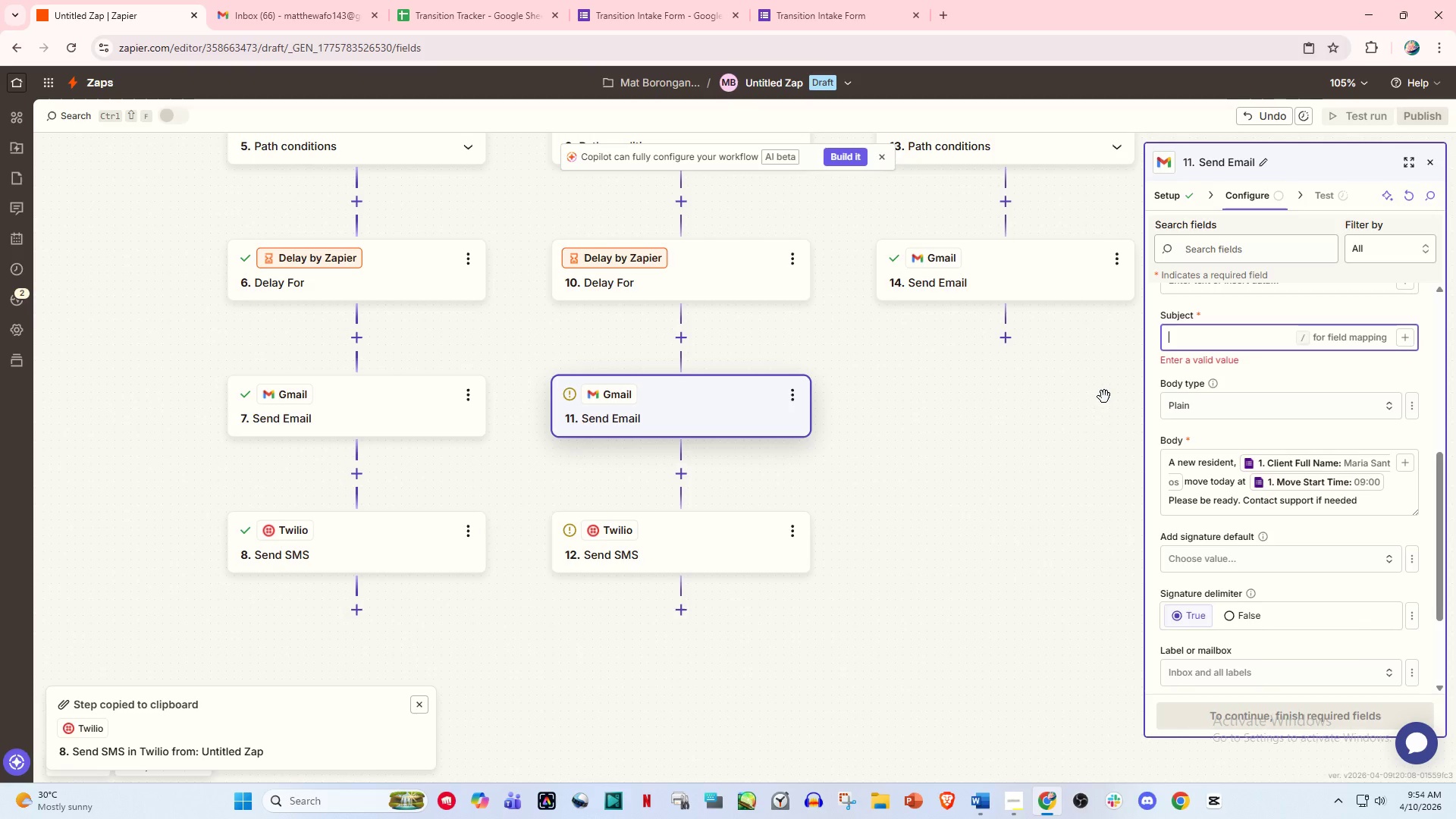 
hold_key(key=ShiftLeft, duration=1.25)
 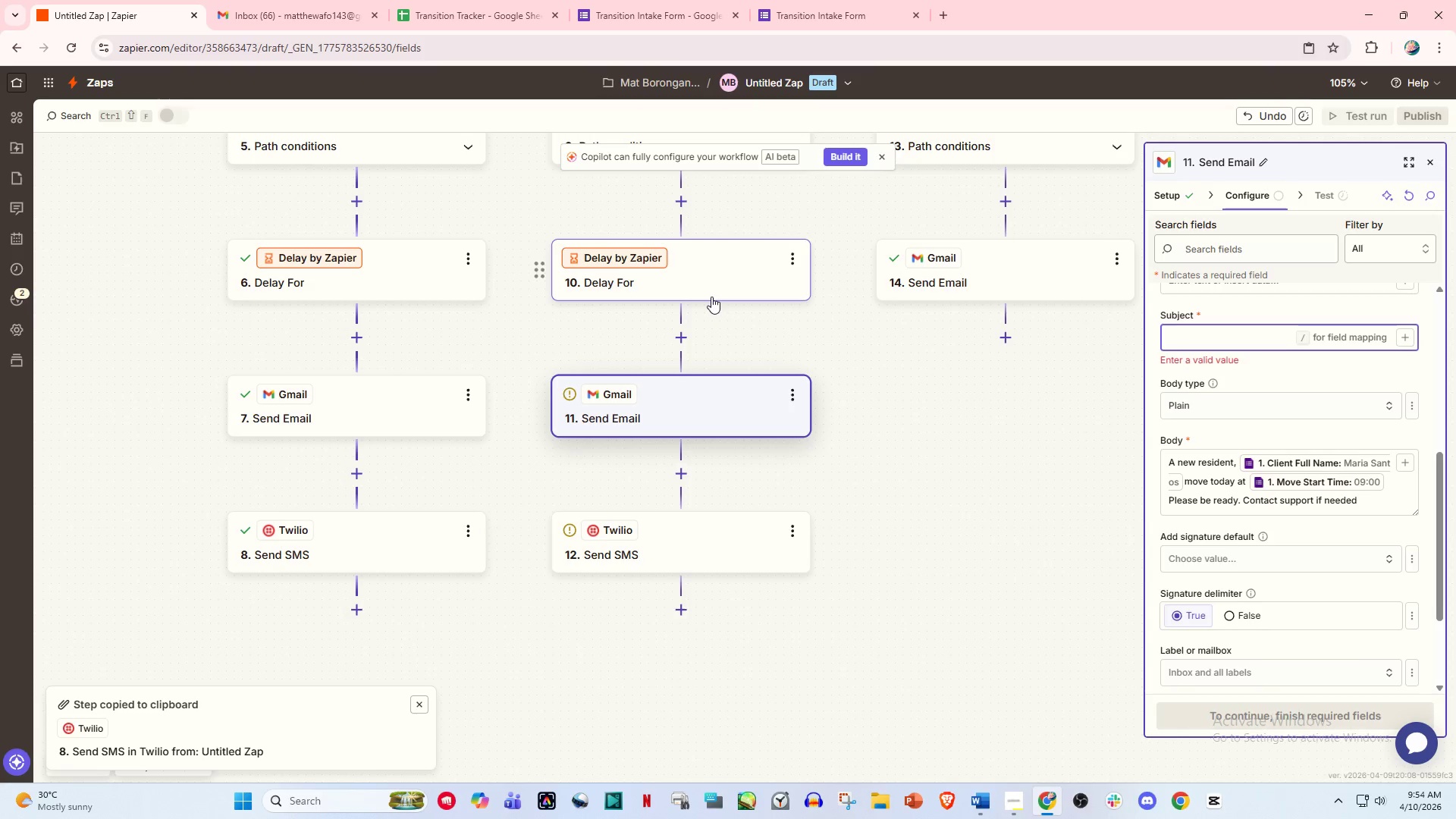 
type(nOIT)
key(Backspace)
key(Backspace)
key(Backspace)
type(OTIFICATION TO W)
key(Backspace)
type(W)
key(Backspace)
type(Welco)
key(Backspace)
key(Backspace)
key(Backspace)
key(Backspace)
key(Backspace)
key(Backspace)
key(Backspace)
key(Backspace)
type(Wlec)
key(Backspace)
key(Backspace)
key(Backspace)
key(Backspace)
type(wE)
 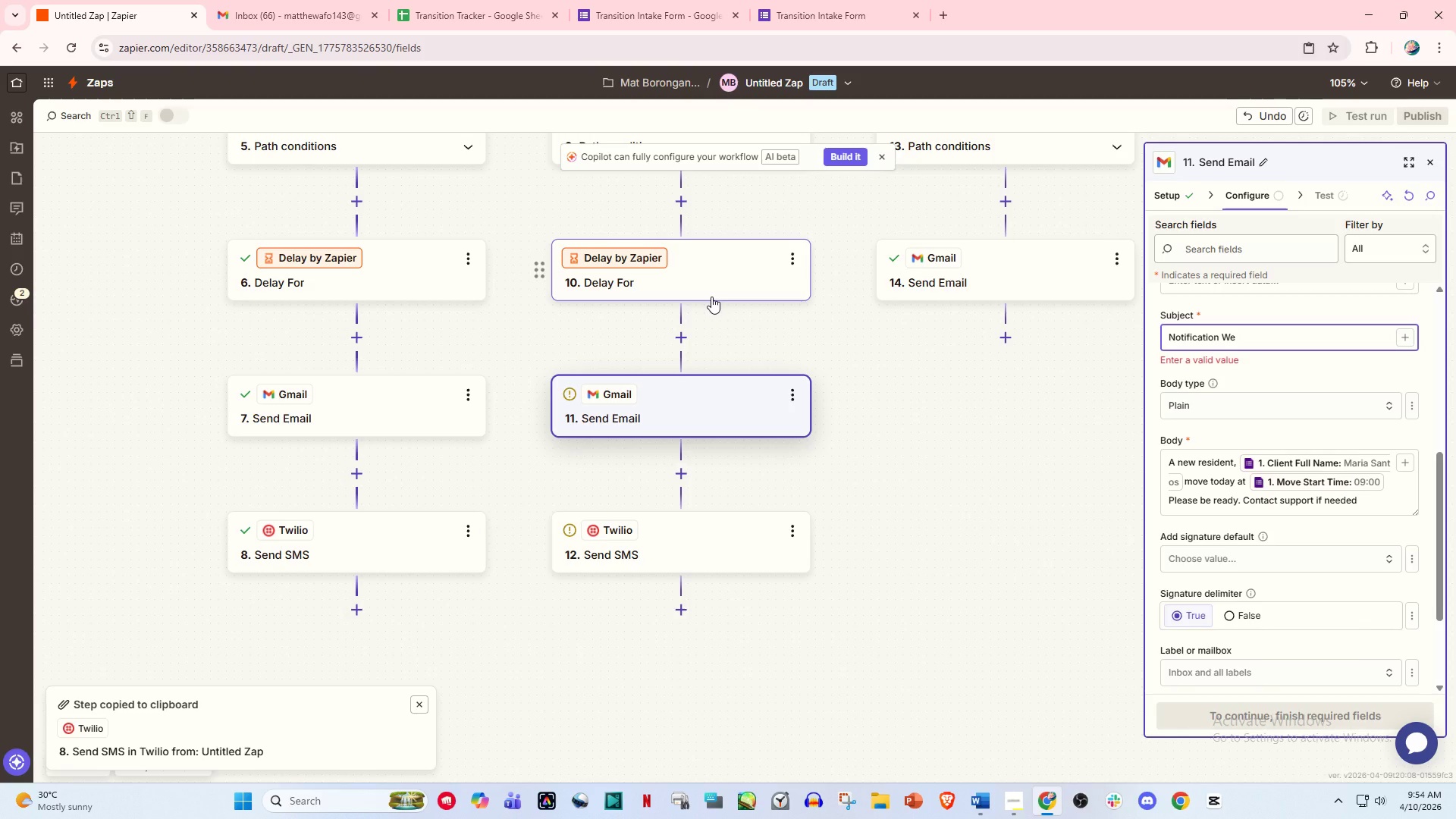 
hold_key(key=Backspace, duration=0.59)
 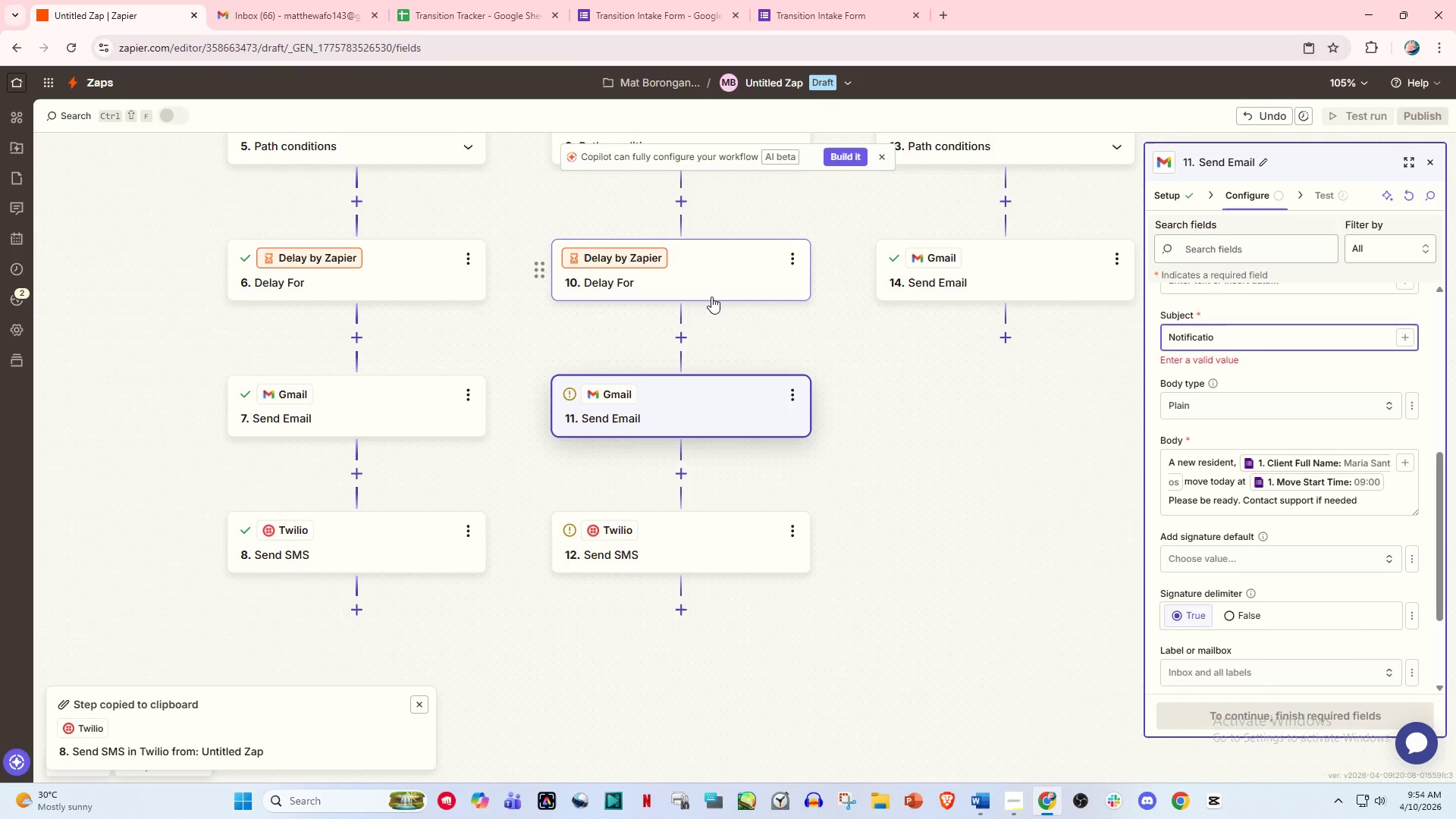 
type( )
key(Backspace)
type(n Alert )
 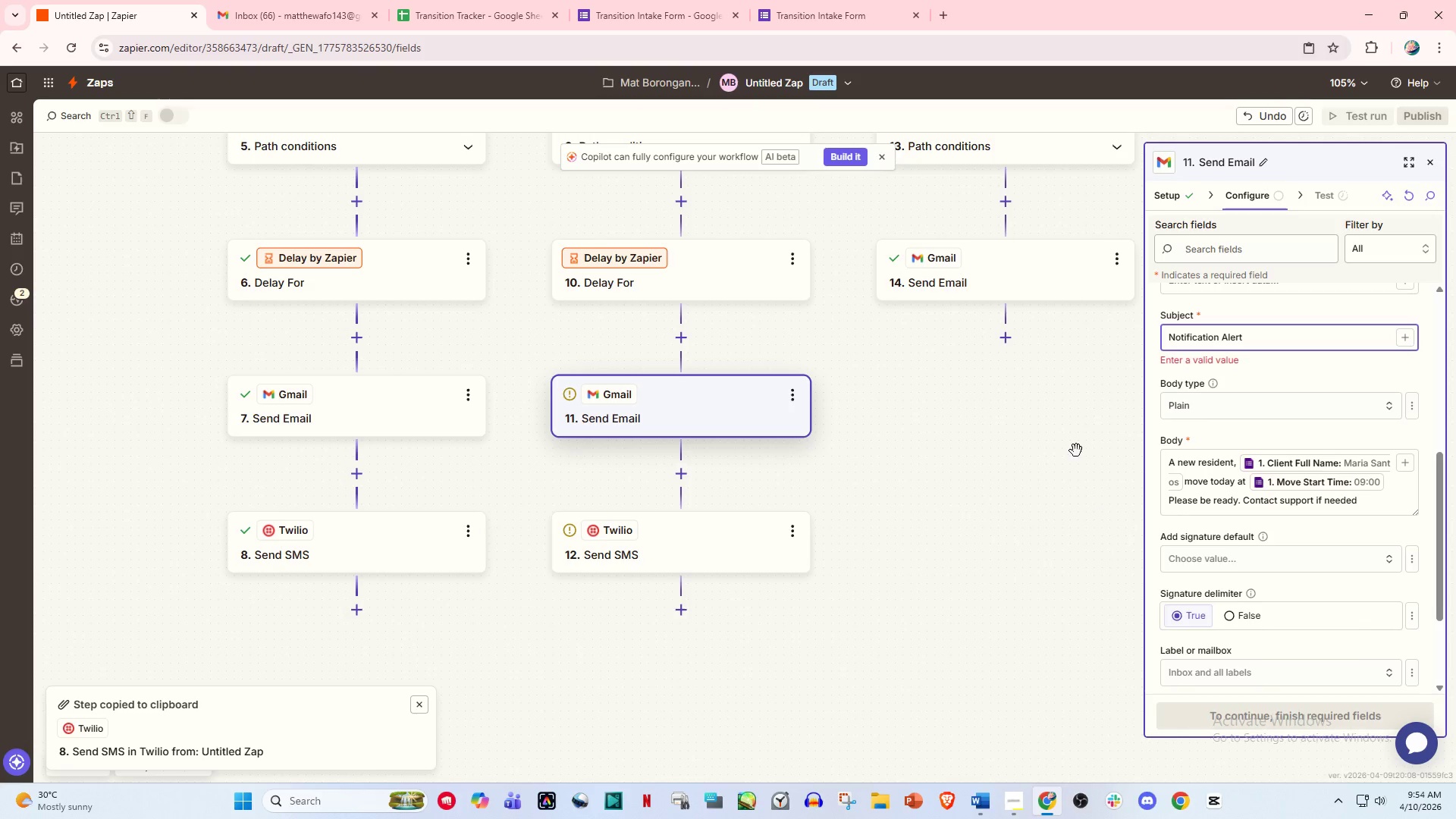 
left_click([1266, 413])
 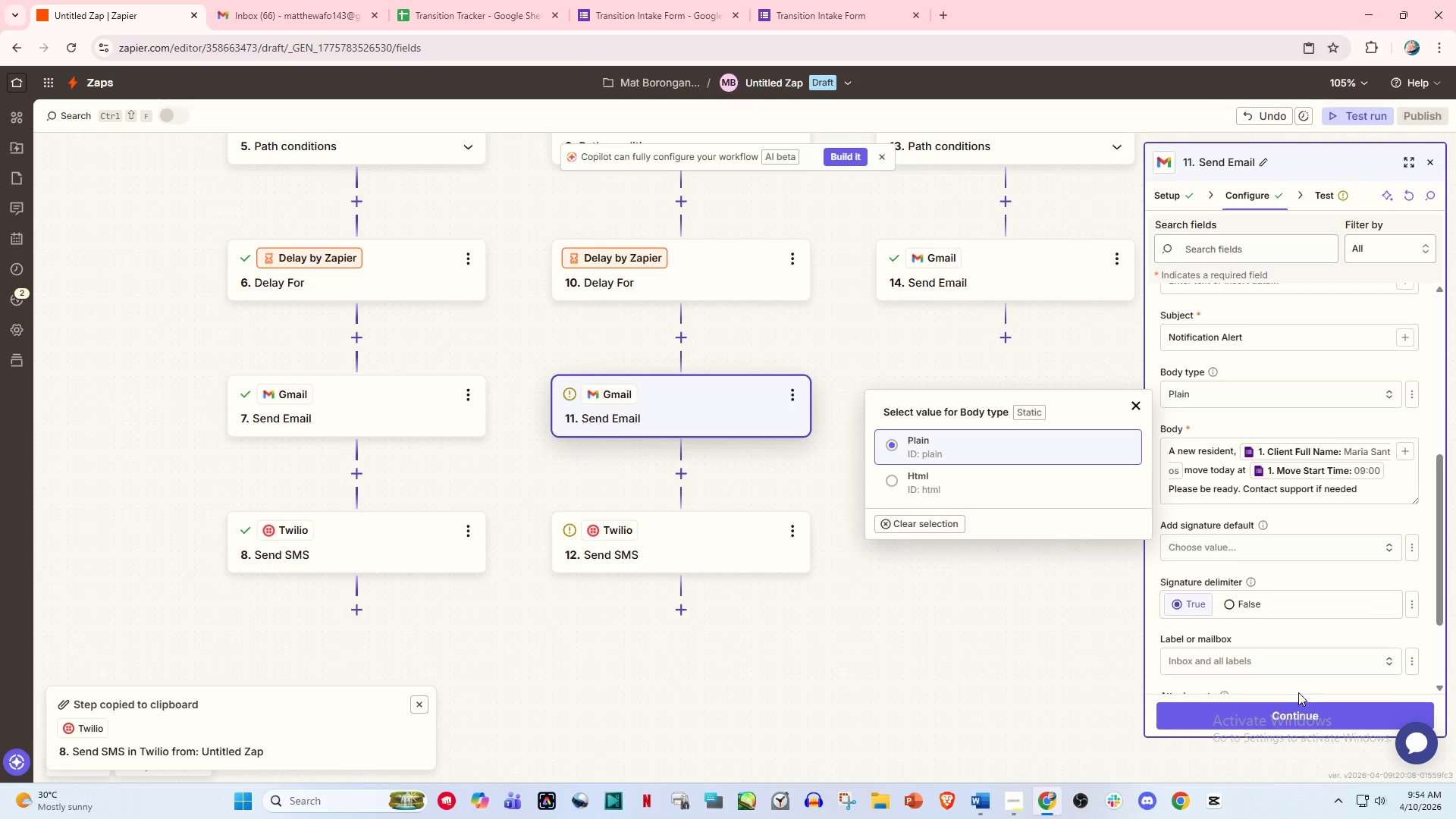 
left_click([1295, 718])
 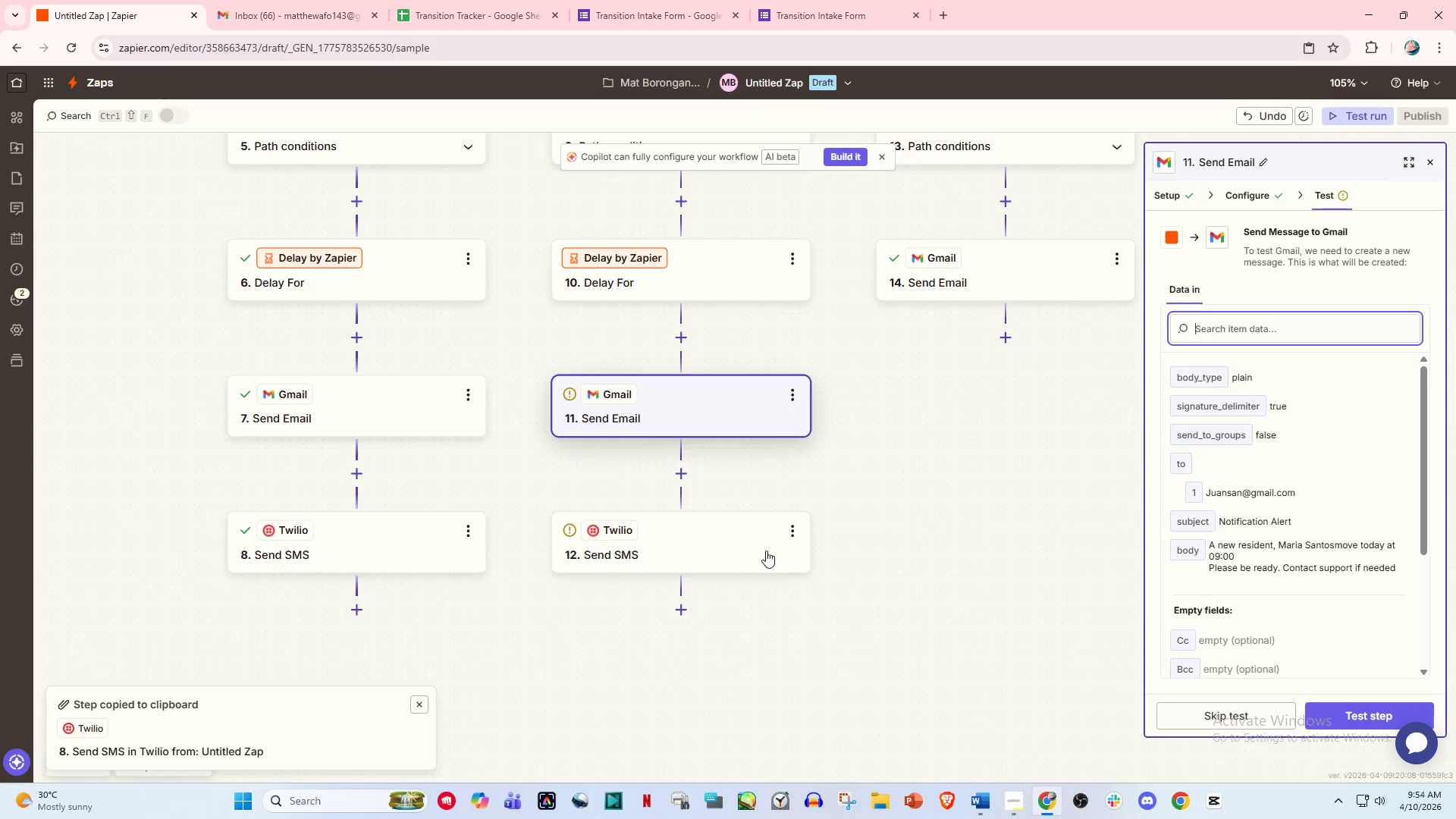 
left_click([670, 389])
 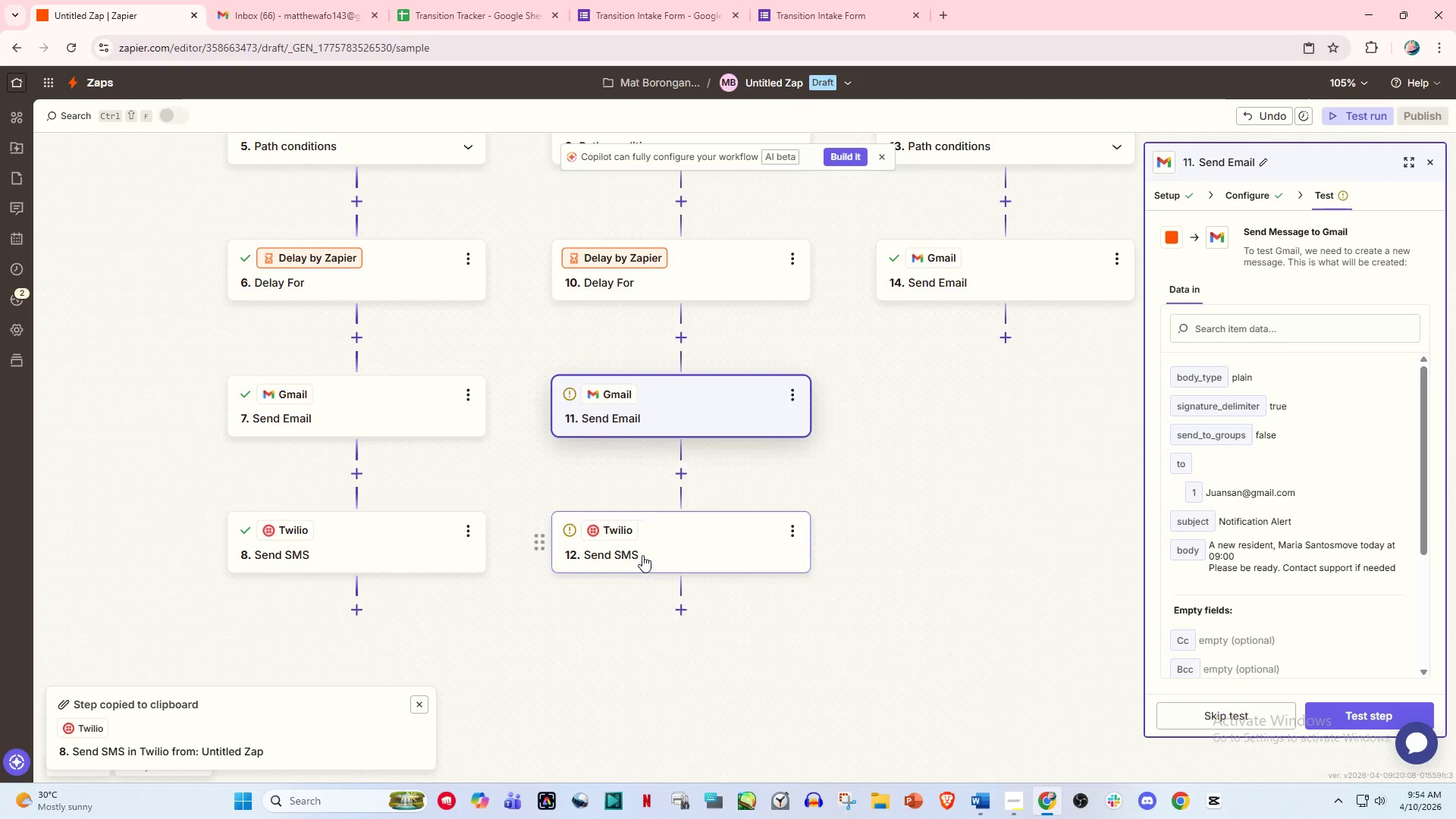 
double_click([682, 414])
 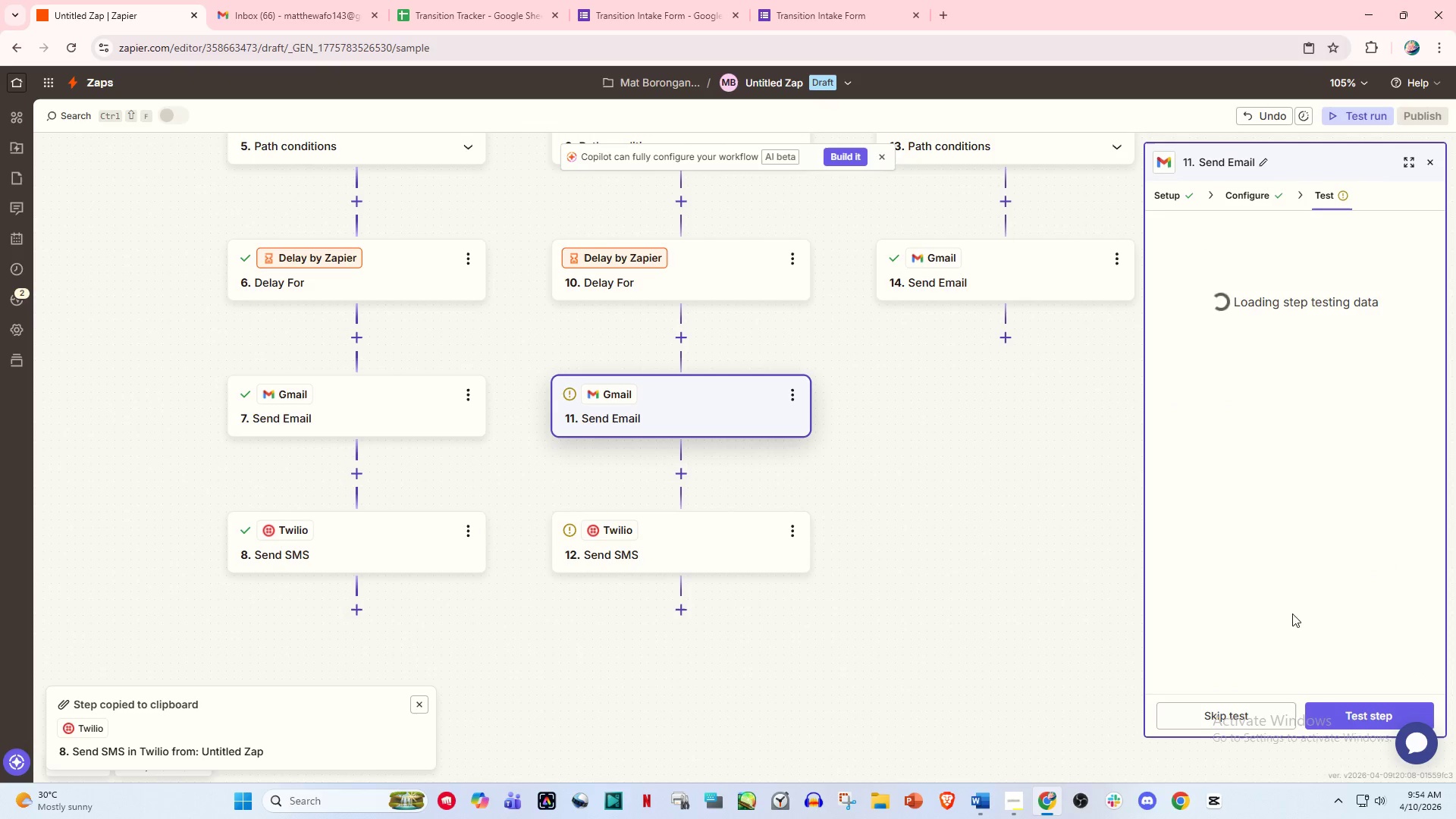 
left_click([1360, 711])
 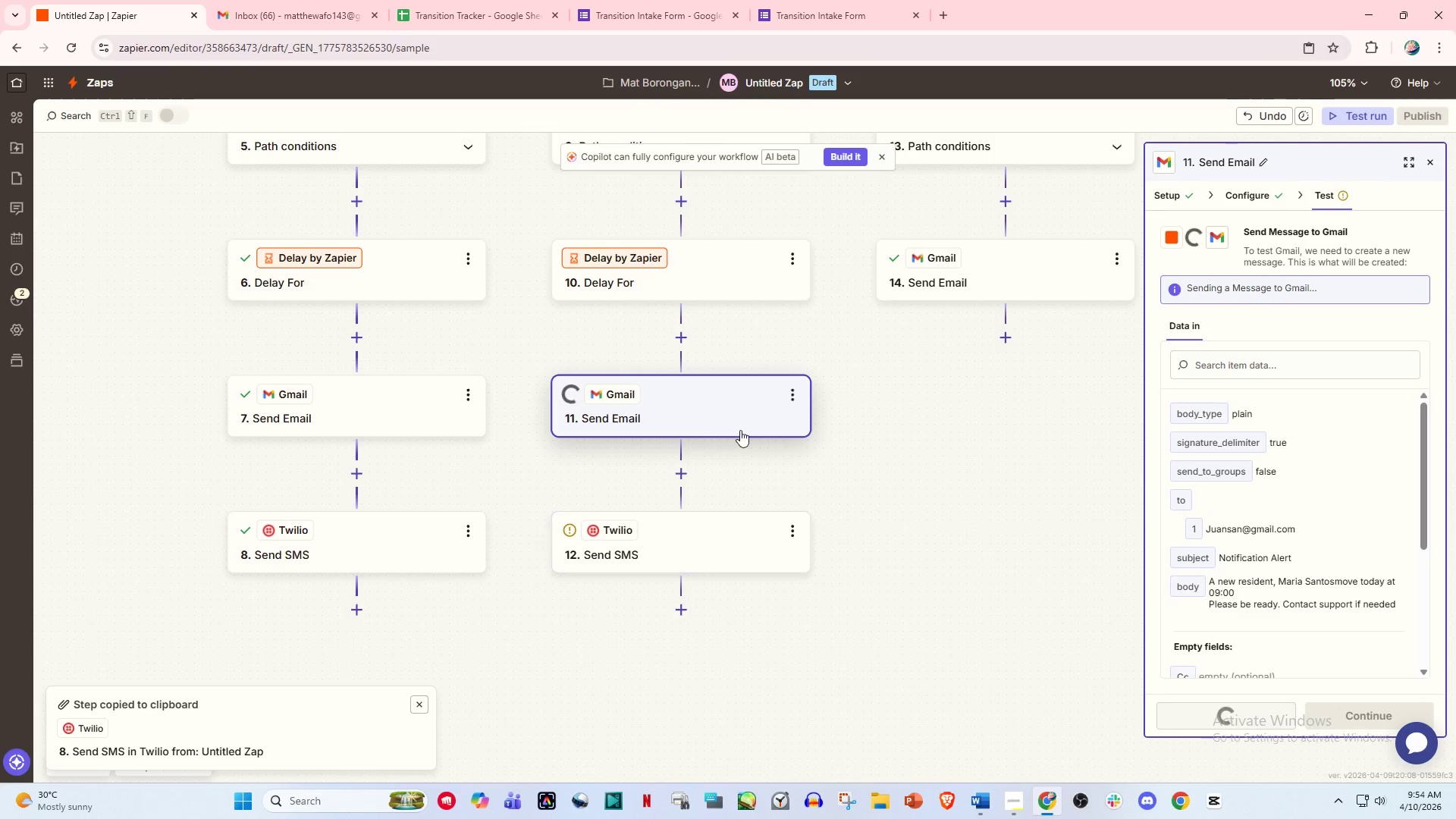 
left_click([704, 550])
 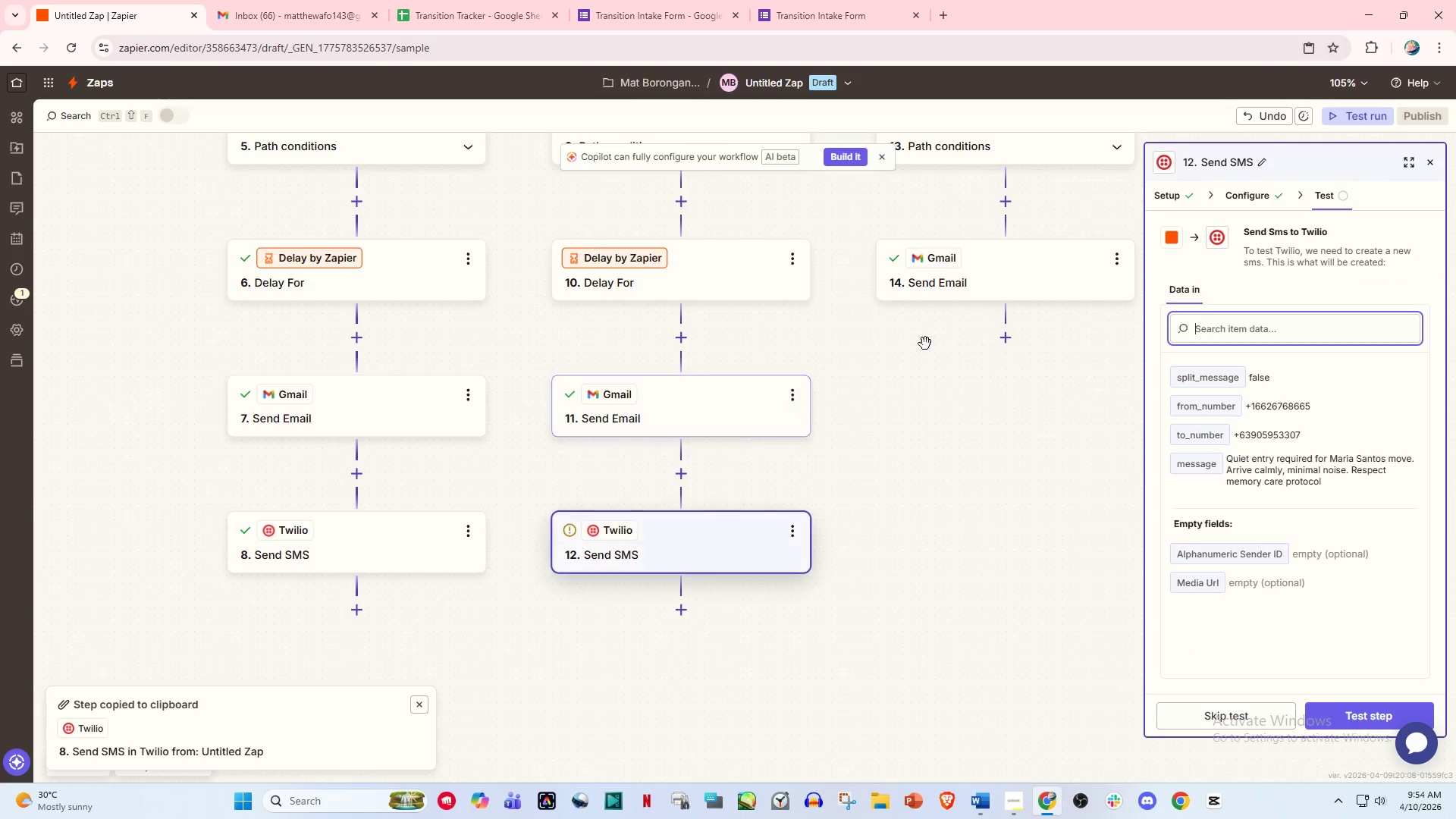 
left_click([942, 342])
 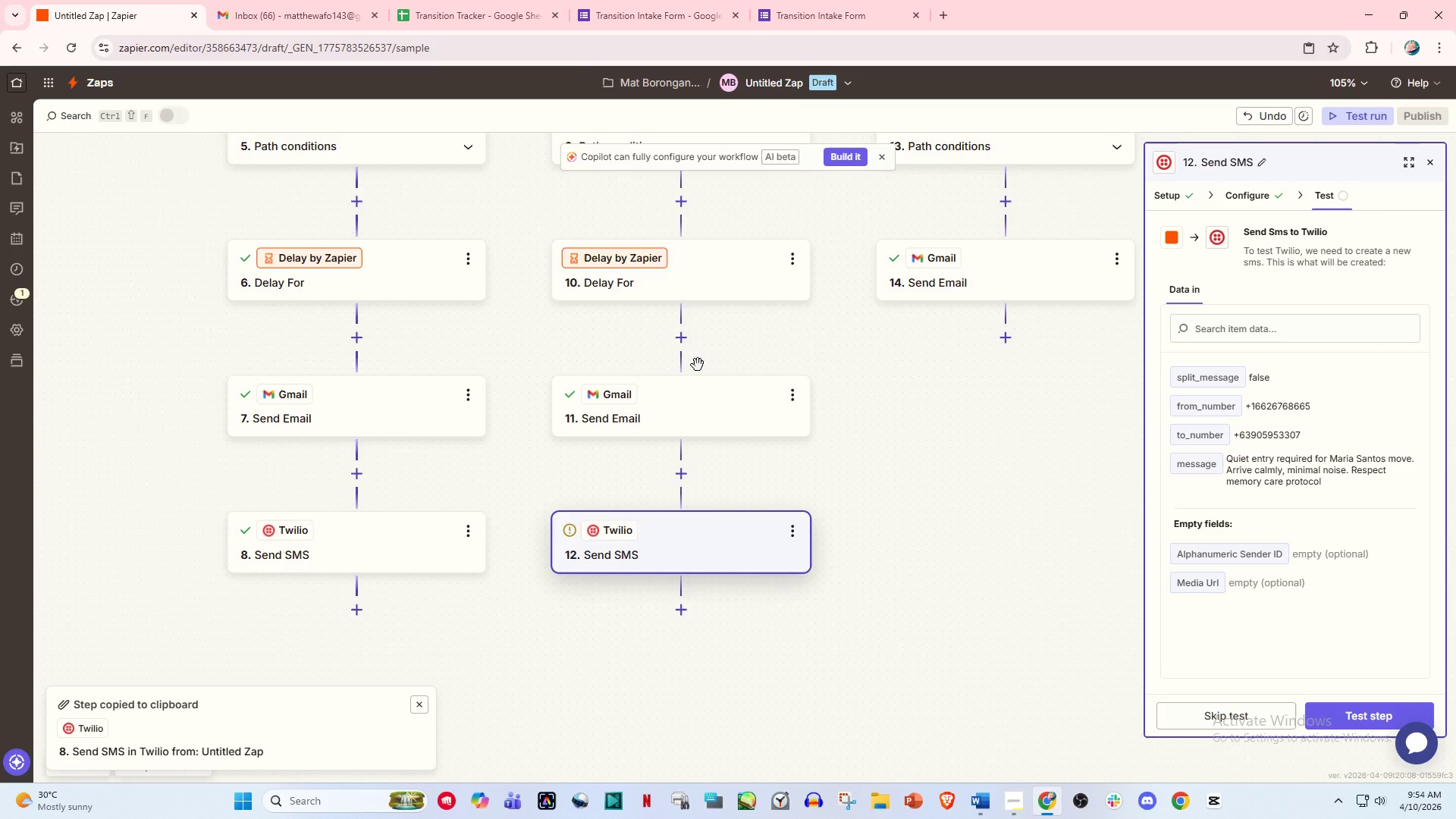 
scroll: coordinate [661, 375], scroll_direction: up, amount: 5.0
 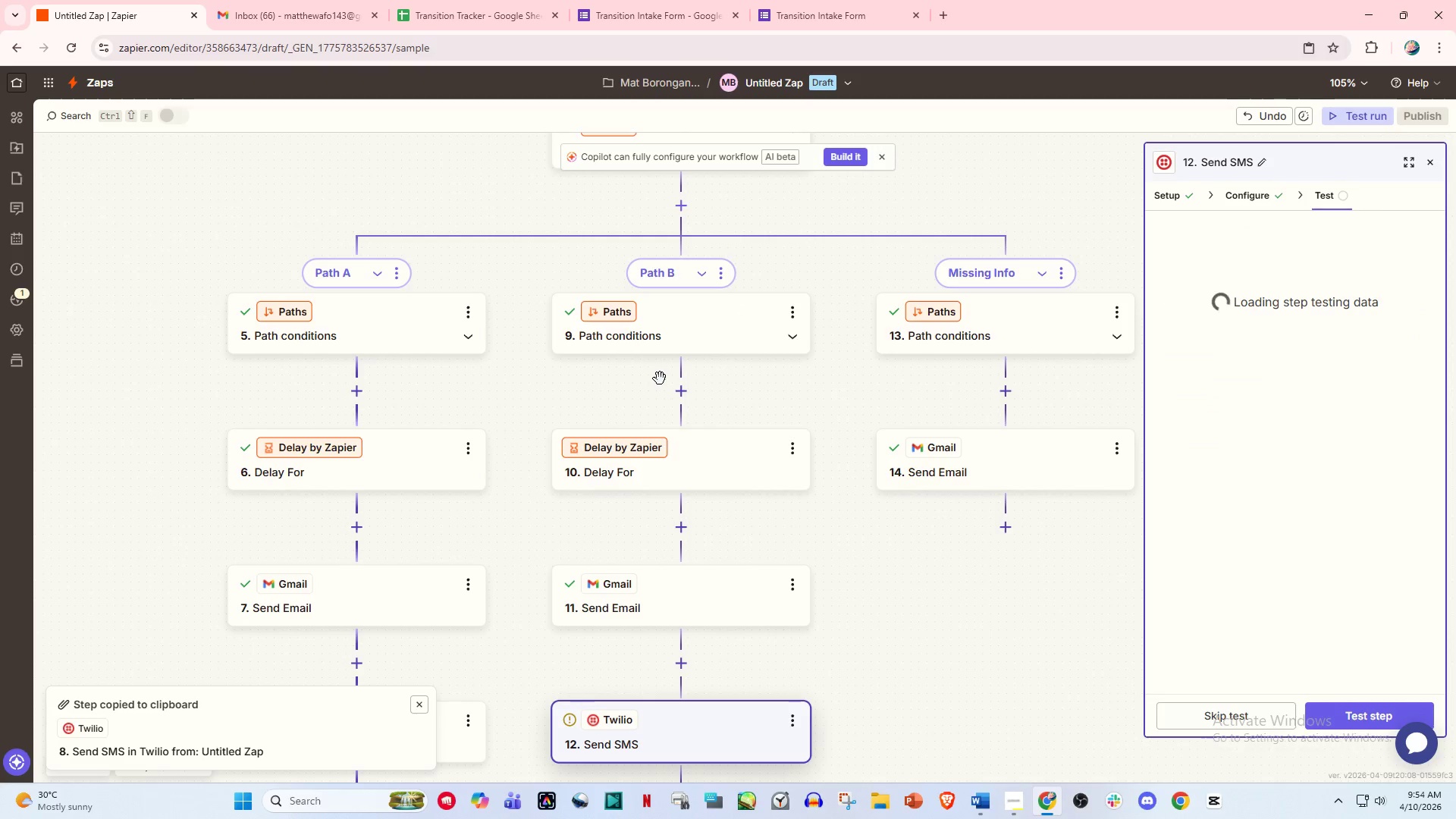 
scroll: coordinate [660, 378], scroll_direction: down, amount: 1.0
 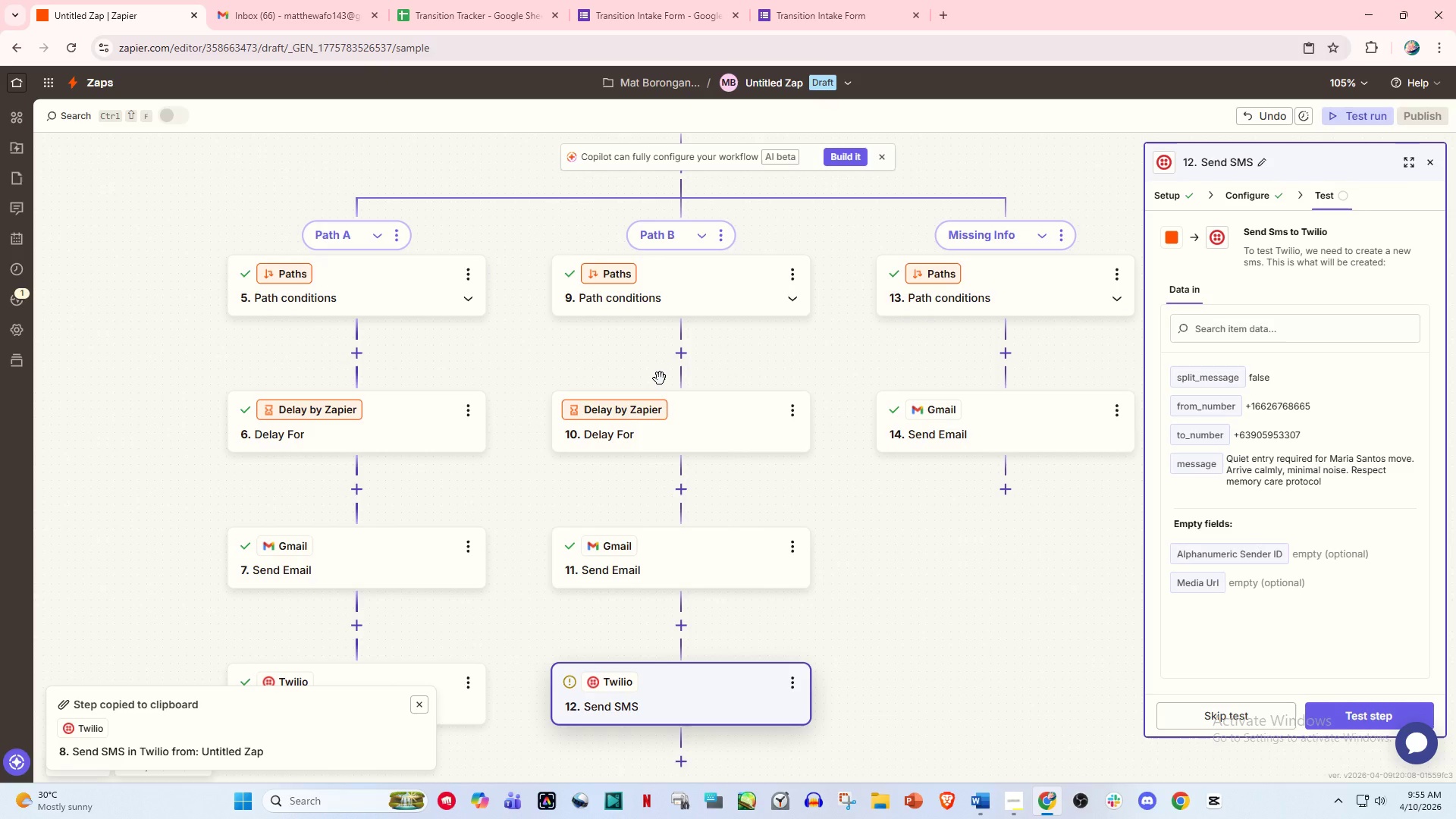 
wait(55.05)
 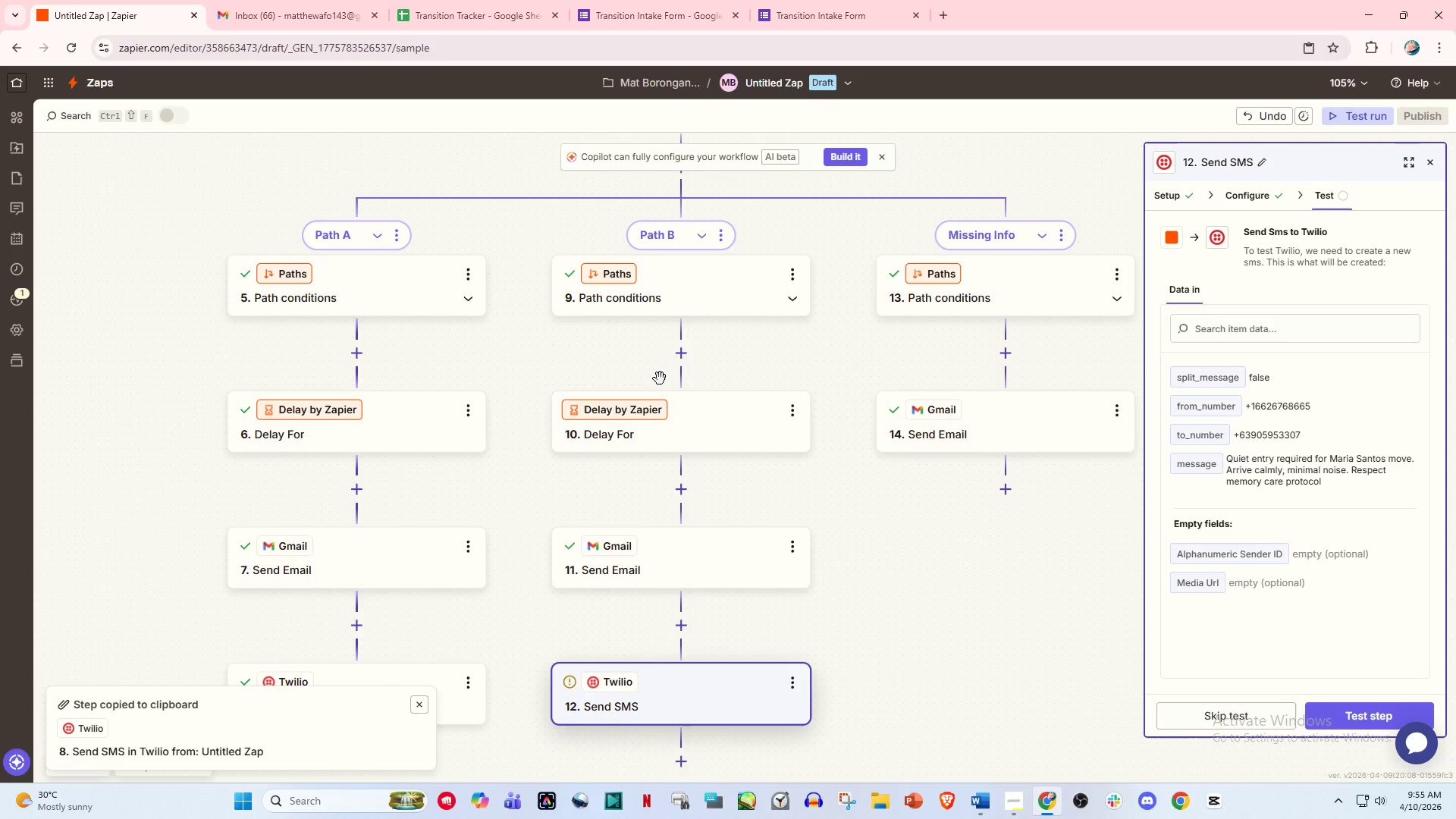 
scroll: coordinate [679, 367], scroll_direction: up, amount: 16.0
 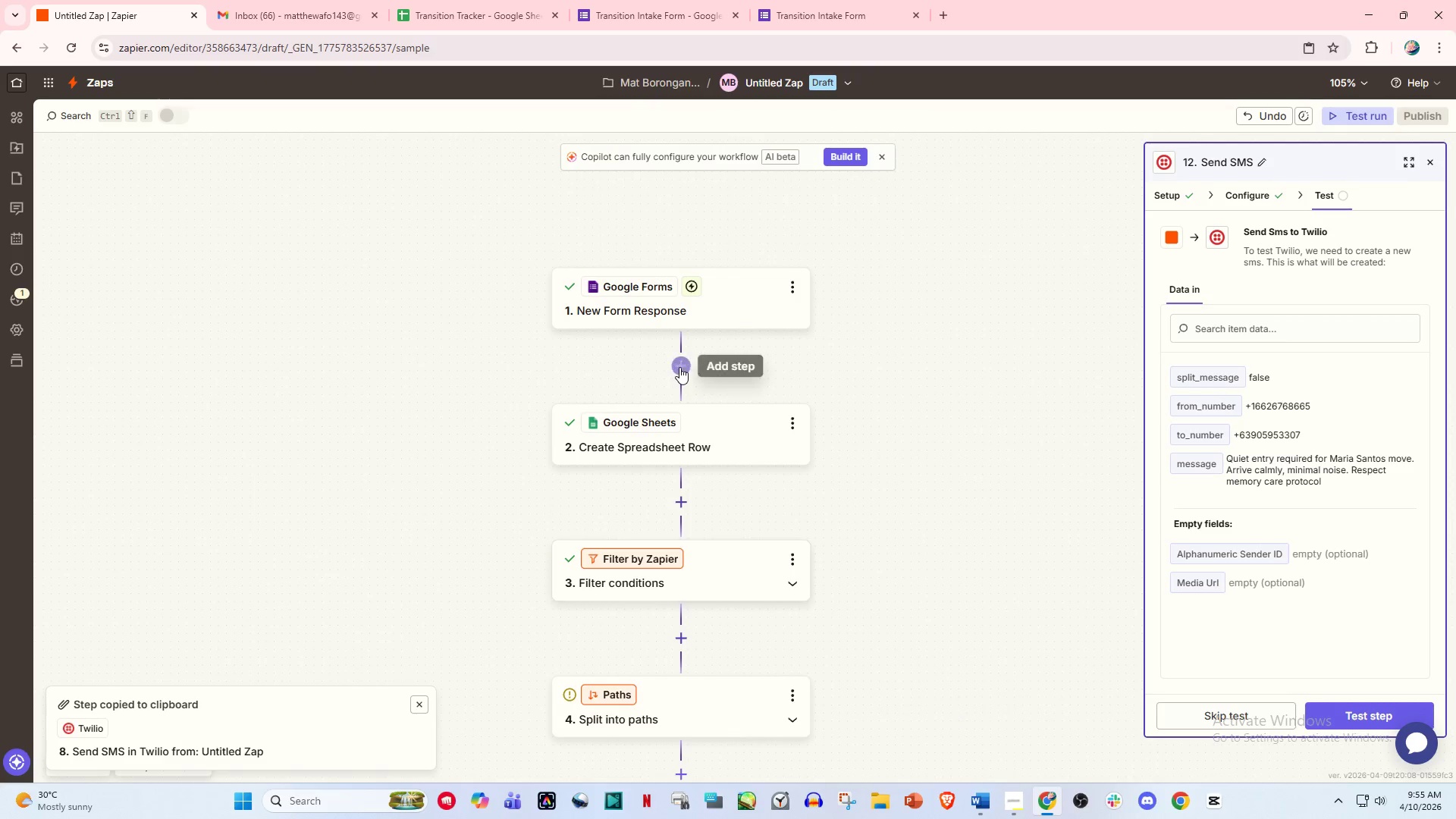 
mouse_move([705, 375])
 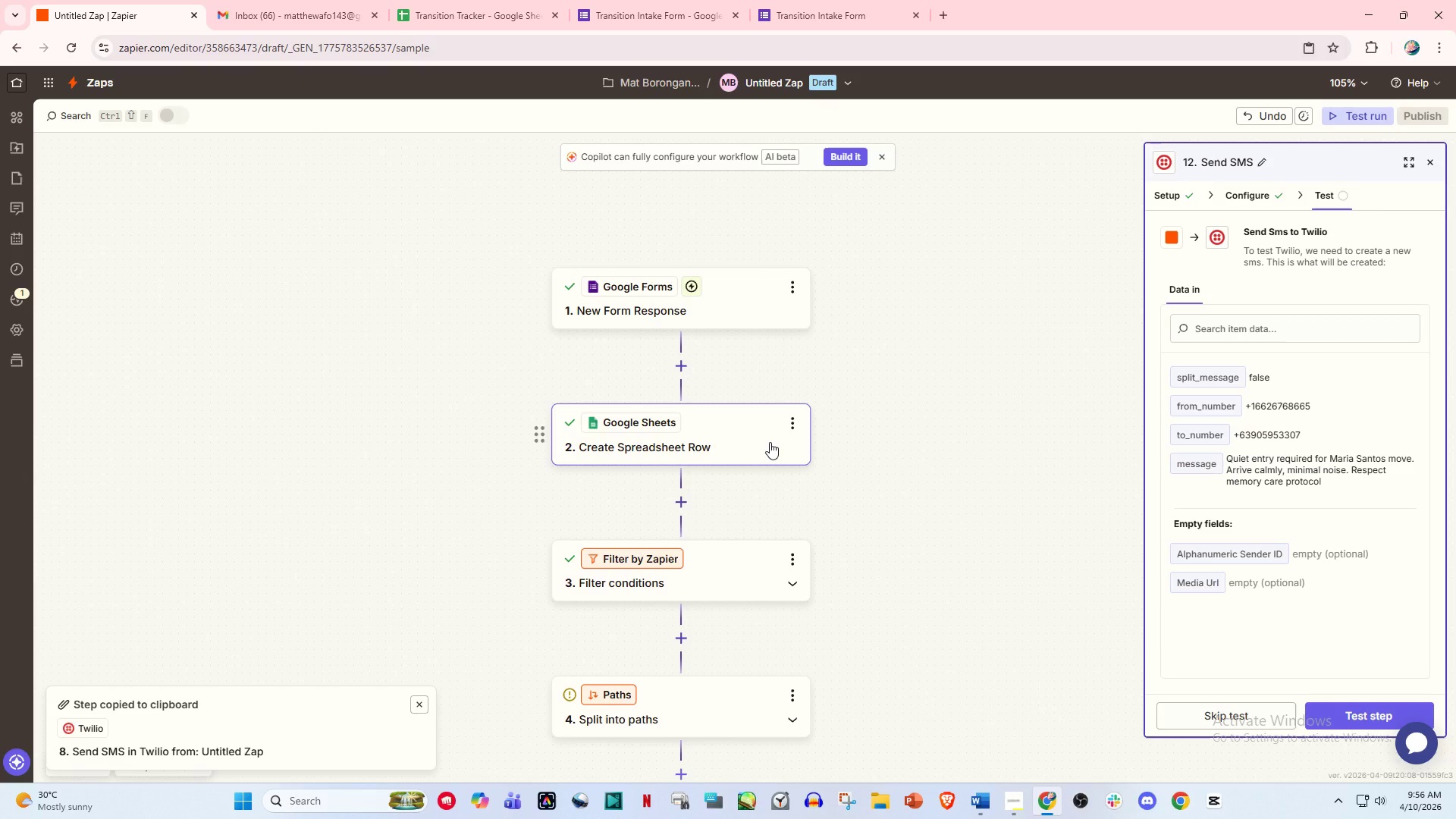 
wait(41.73)
 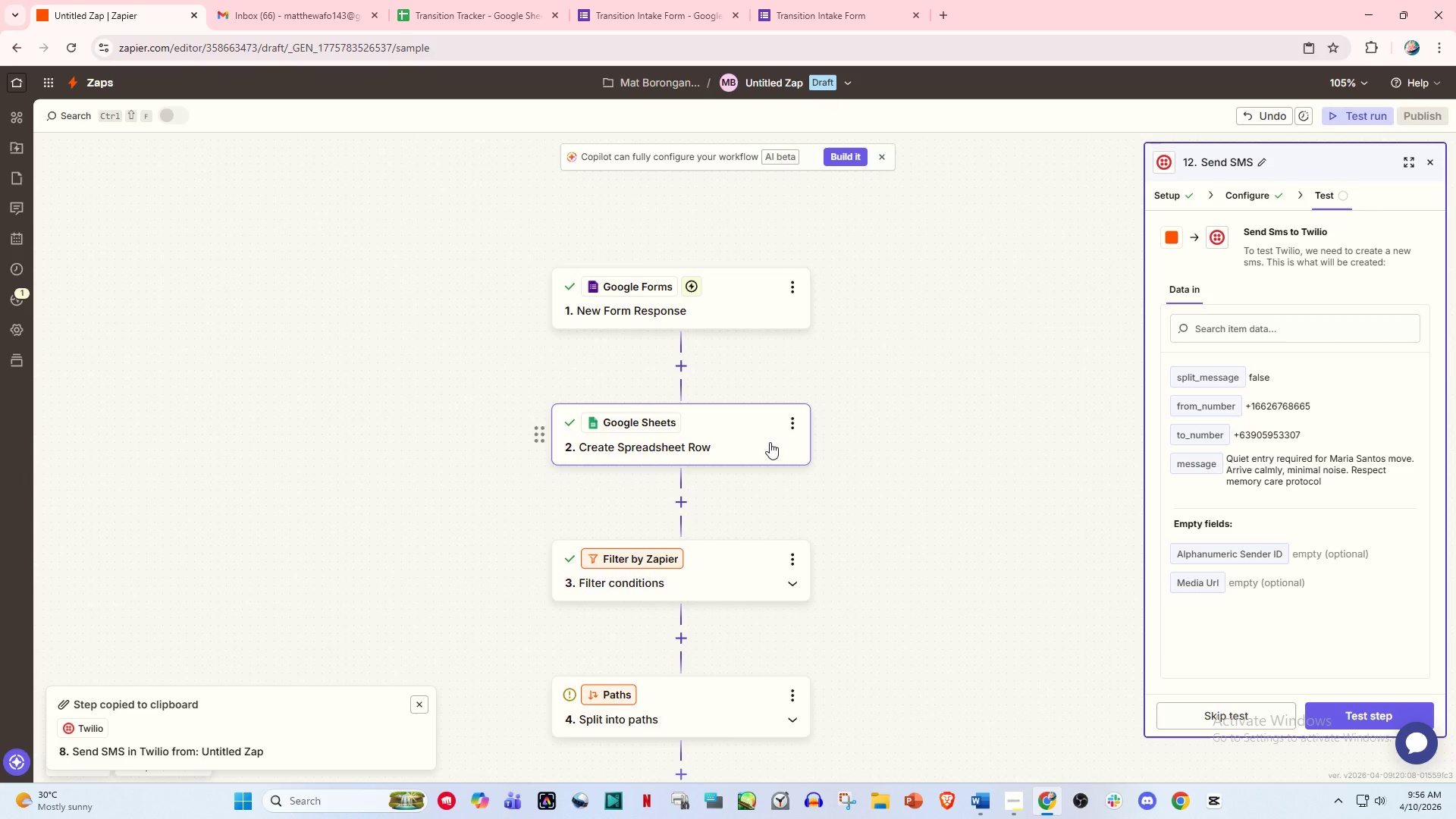 
key(NumpadEnter)
 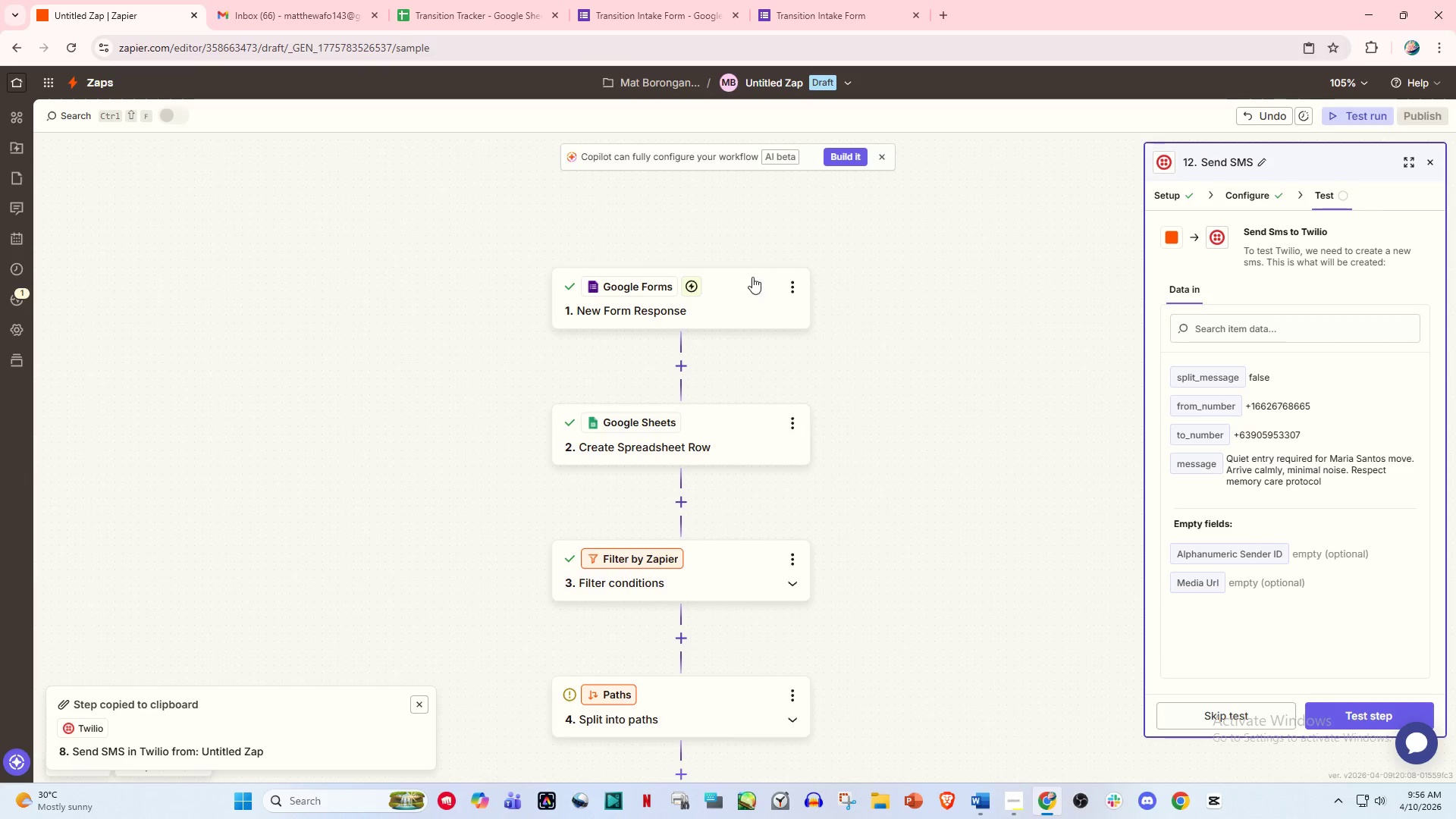 
left_click([742, 281])
 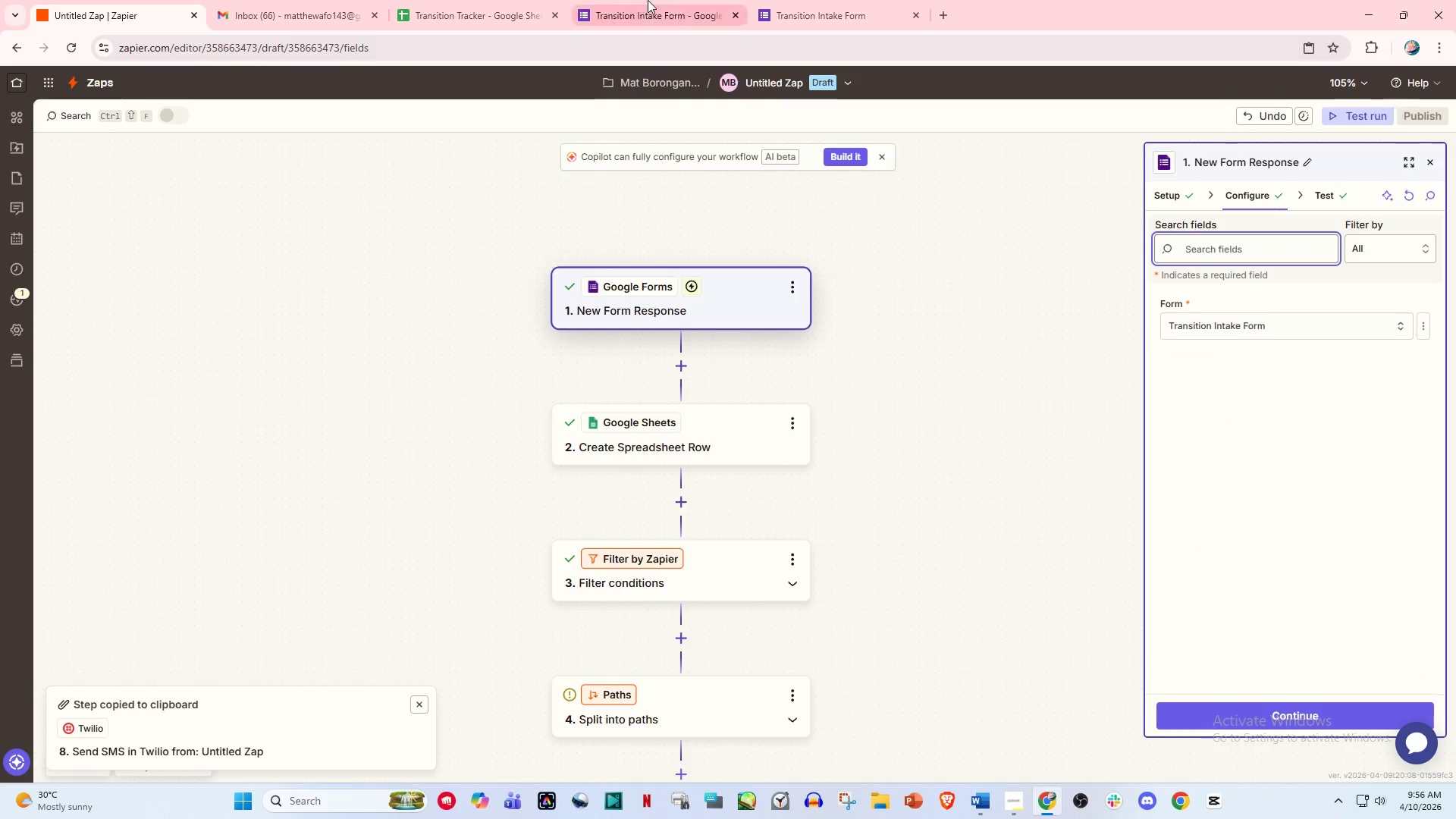 
double_click([494, 0])
 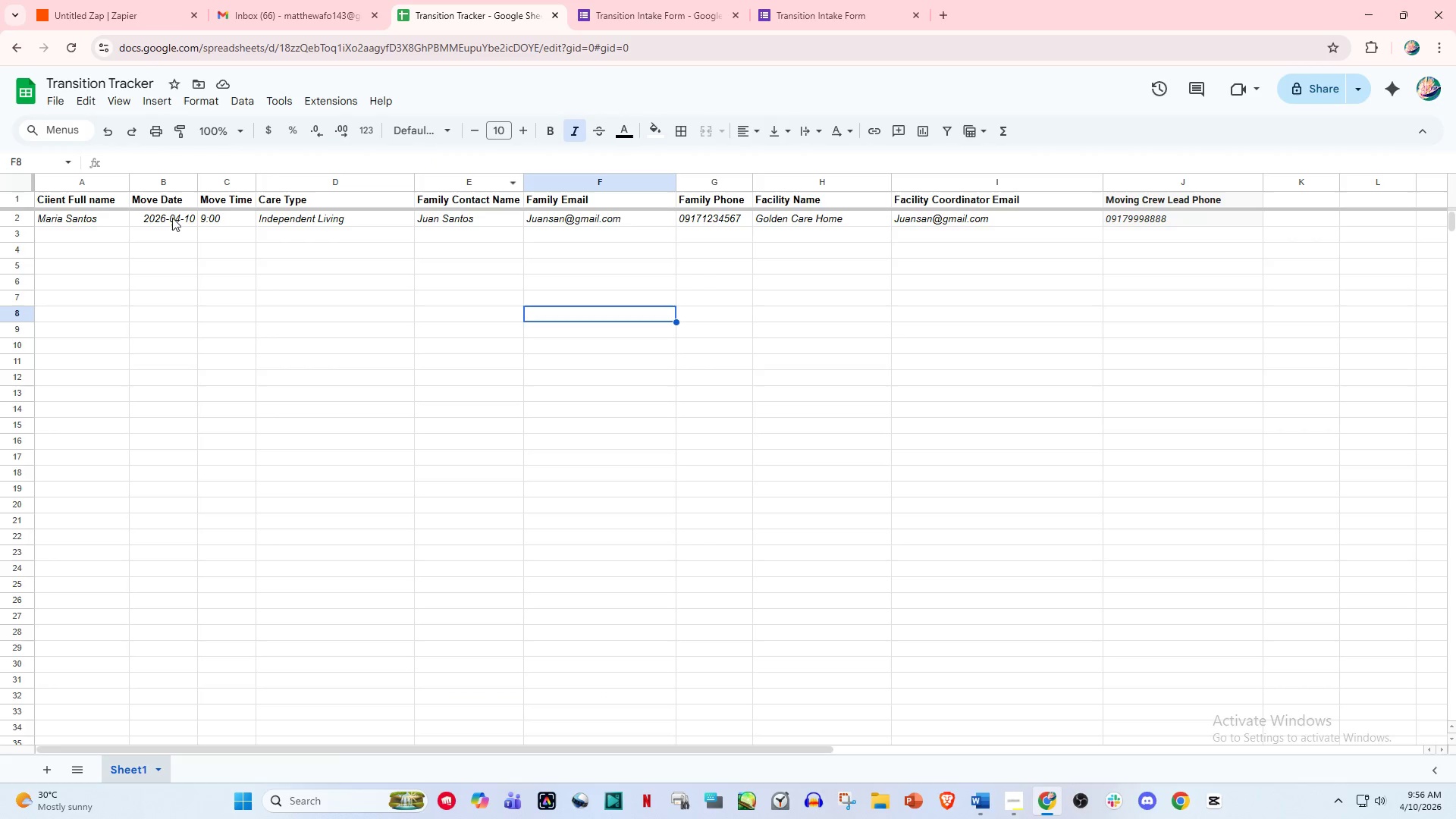 
left_click([95, 0])
 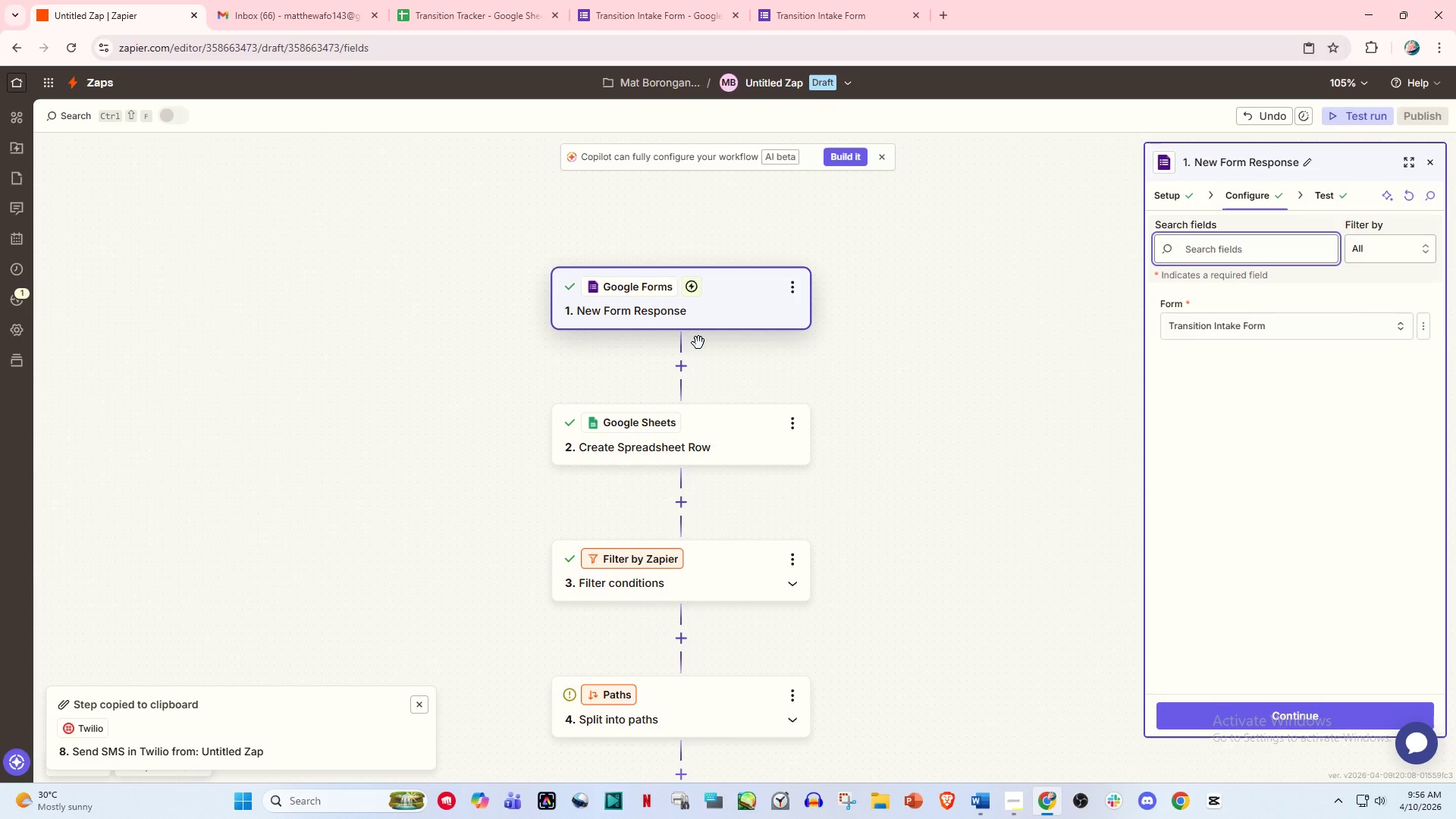 
wait(8.67)
 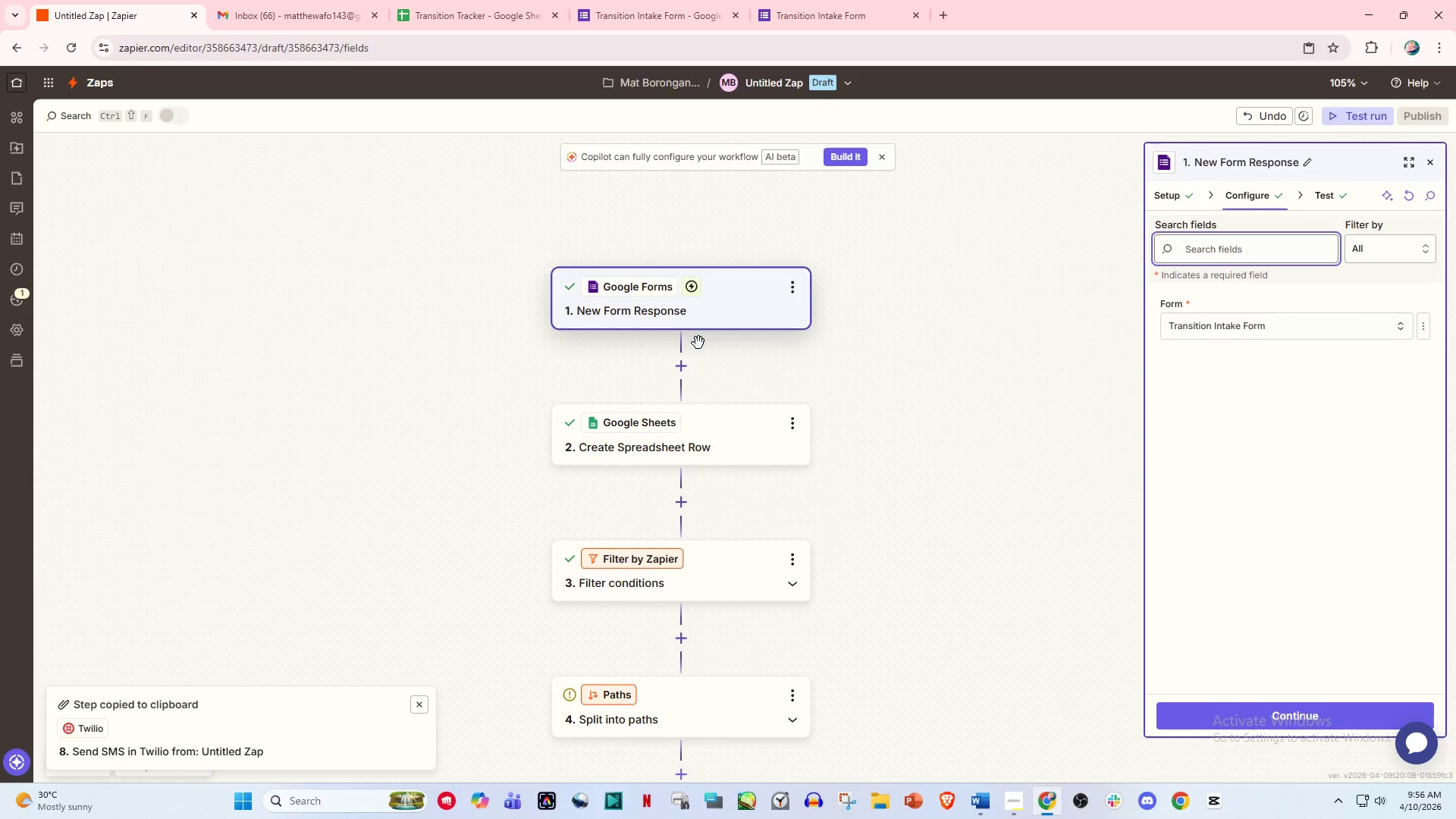 
left_click([797, 84])
 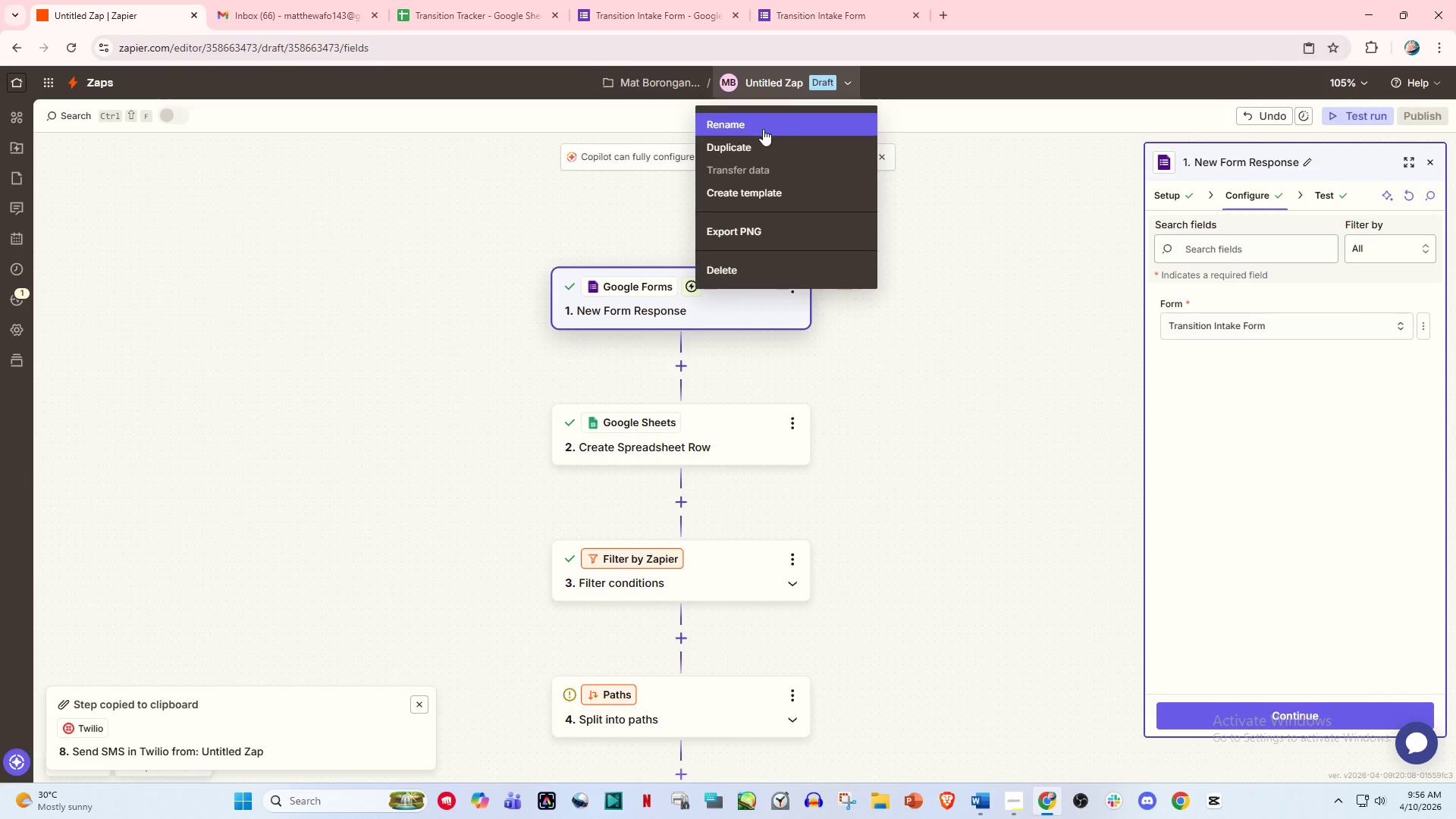 
left_click([761, 130])
 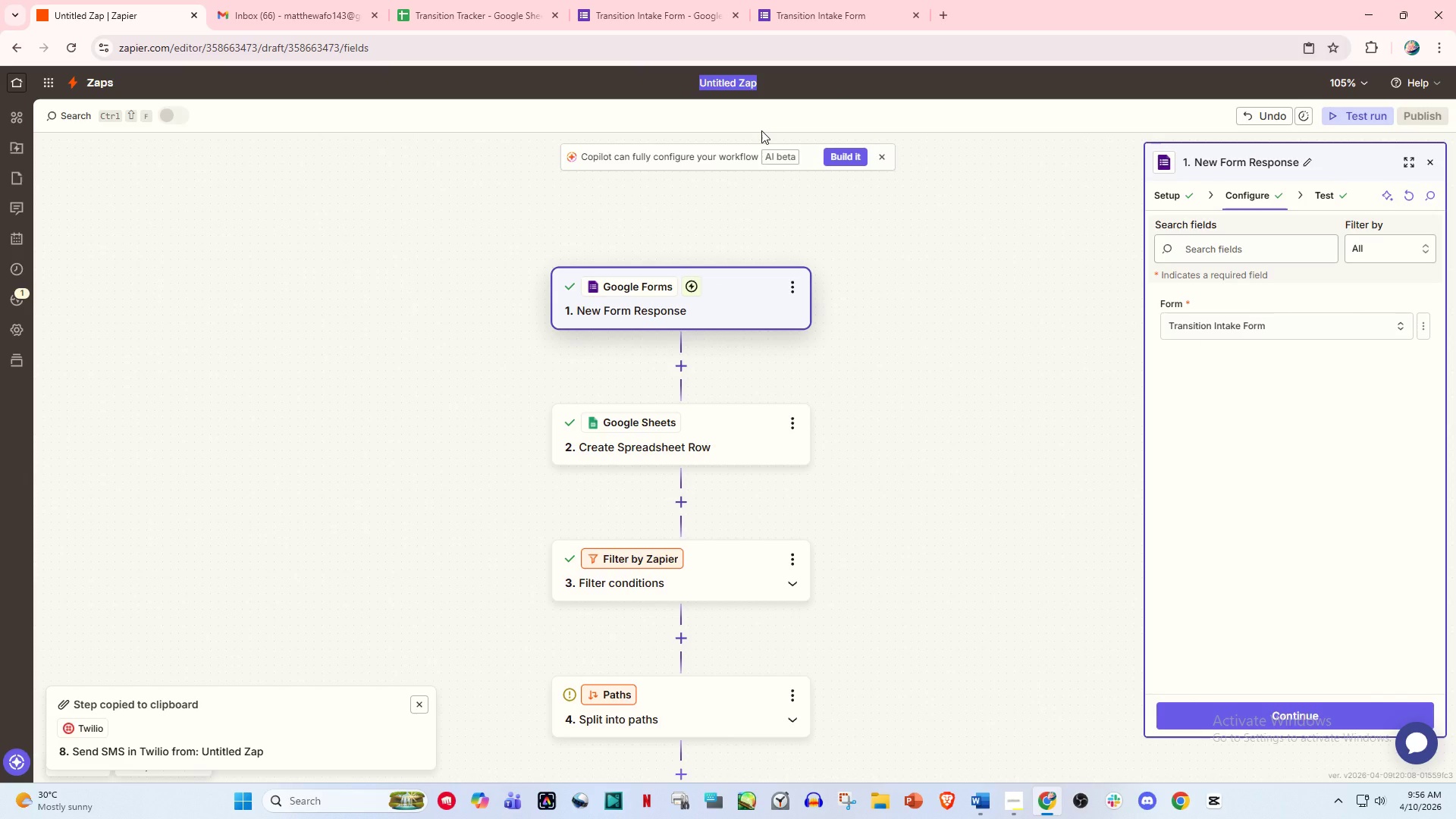 
hold_key(key=ShiftLeft, duration=1.51)
 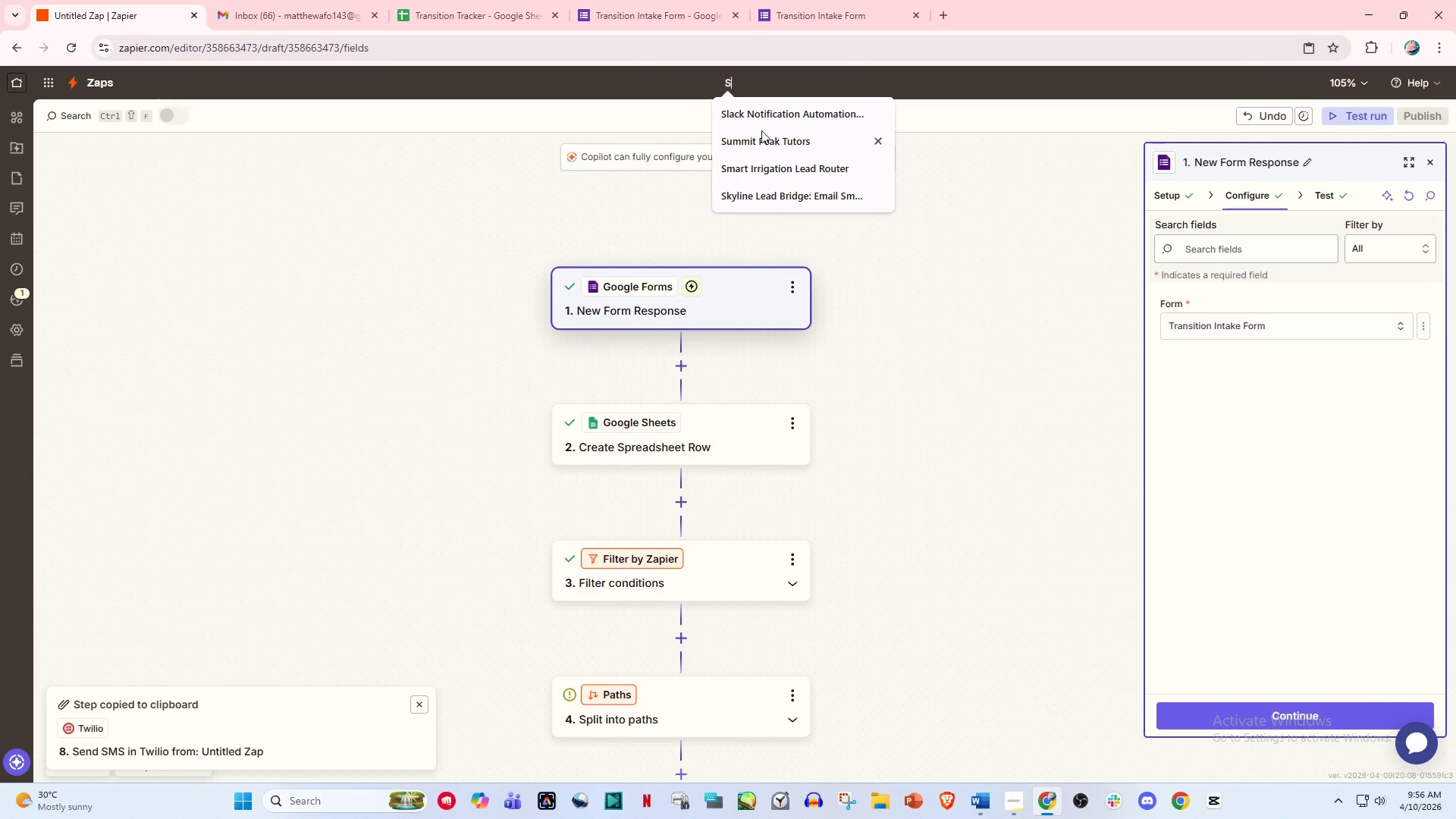 
type(Senior Move Transition Coordinator - Smart Routing *)
key(Backspace)
type(& Laerts)
key(Backspace)
key(Backspace)
key(Backspace)
key(Backspace)
key(Backspace)
key(Backspace)
type(Alerts)
 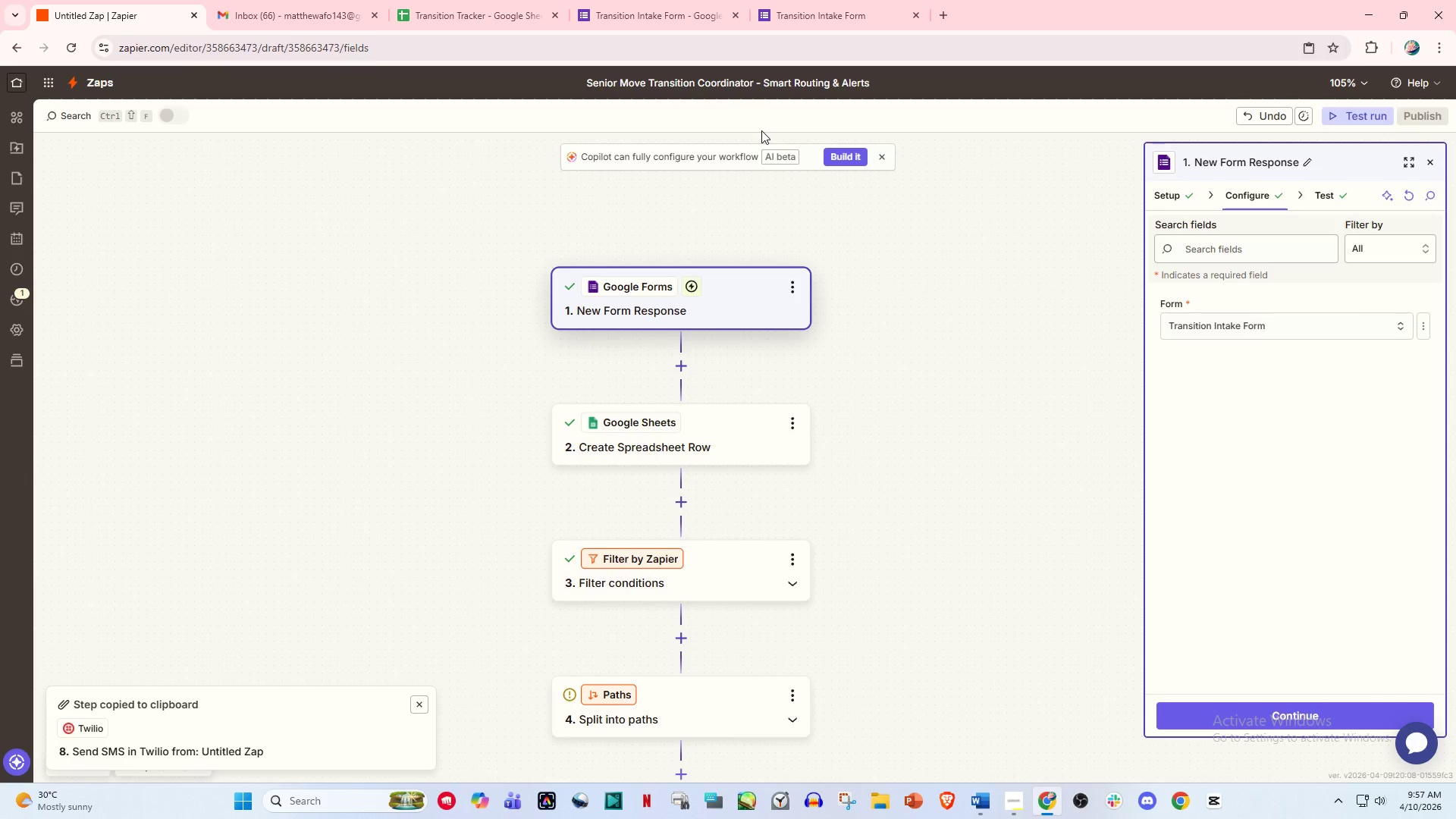 
key(Enter)
 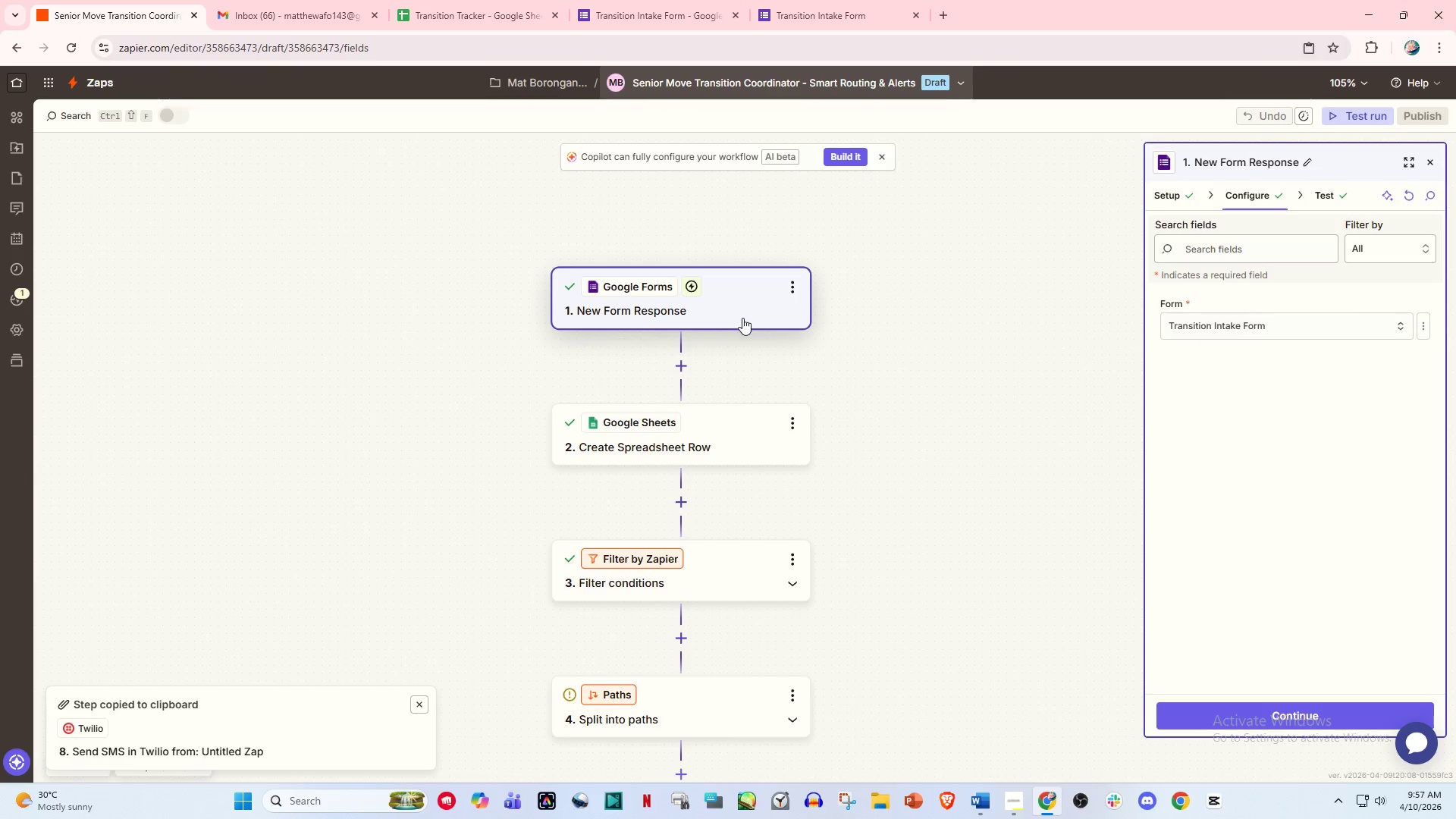 
left_click([706, 297])
 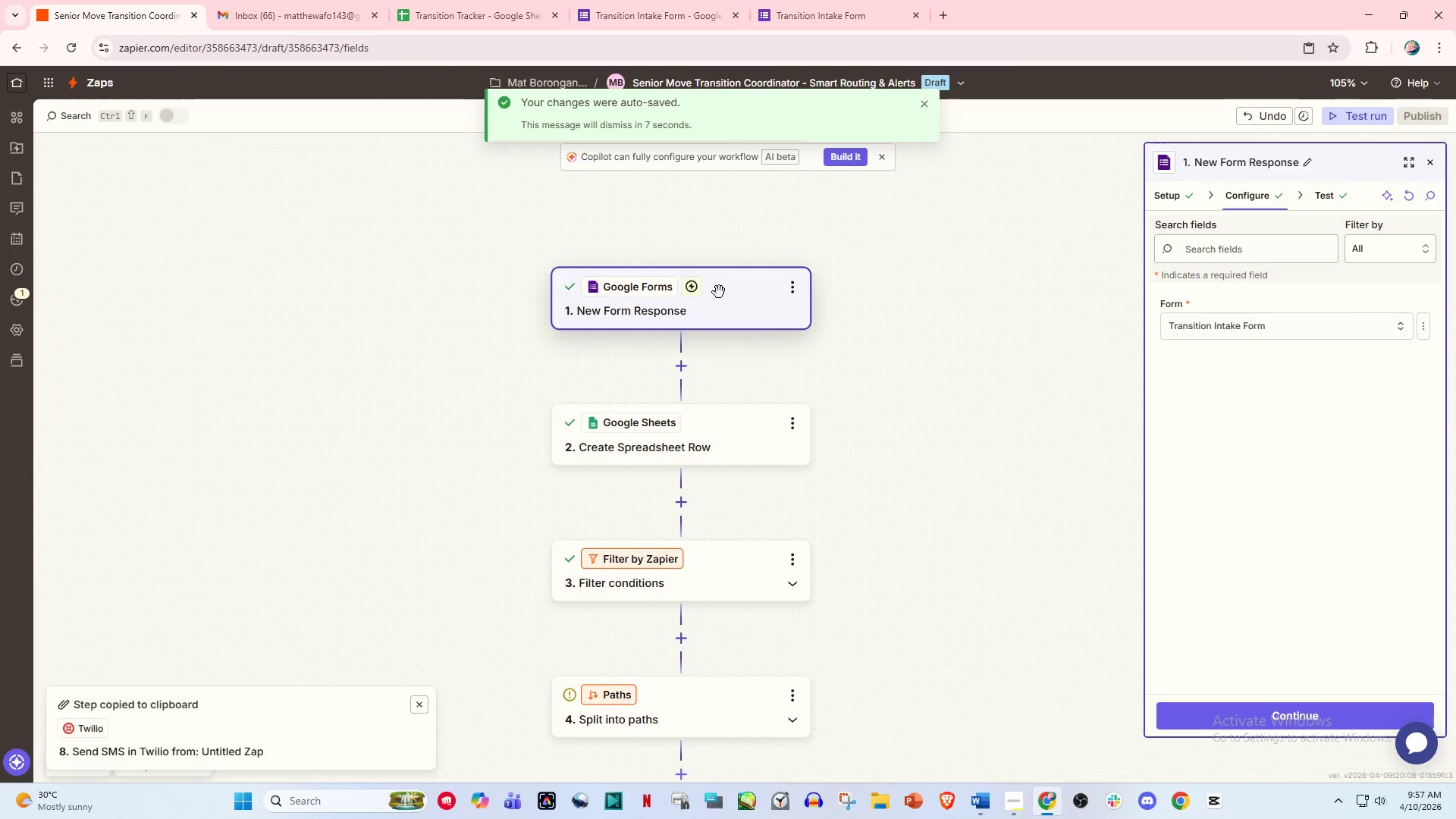 
double_click([791, 289])
 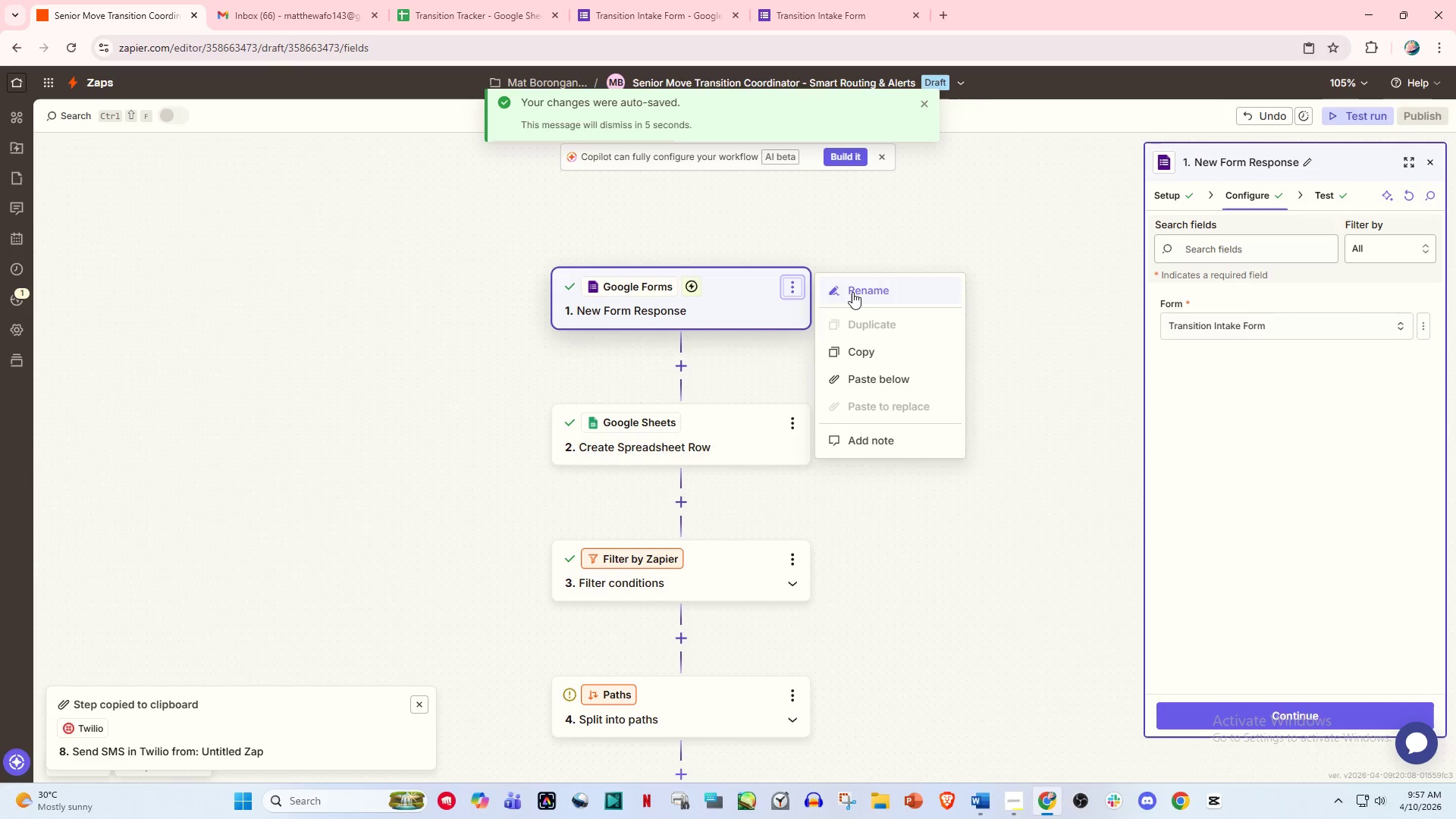 
left_click([855, 293])
 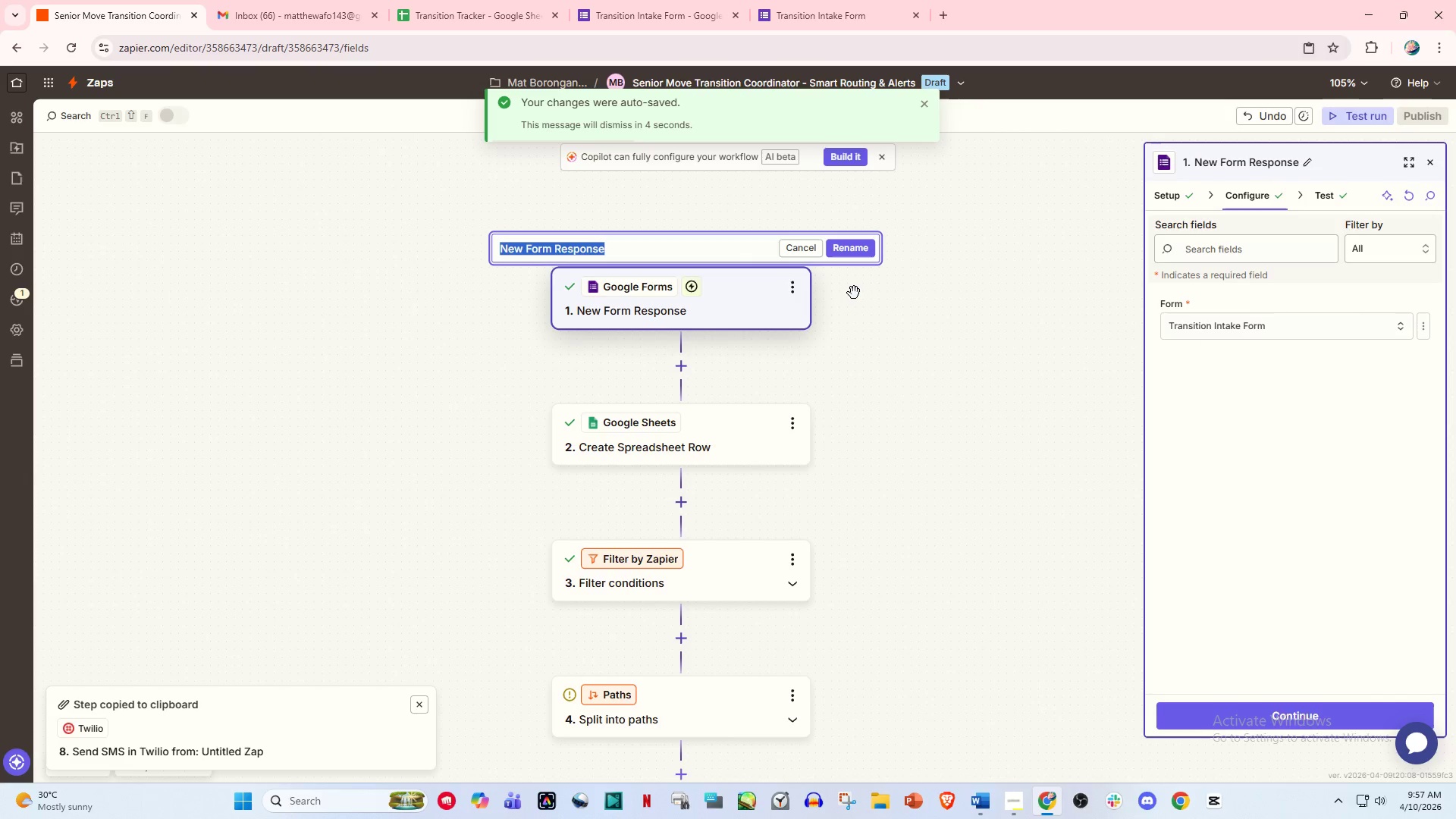 
type(New trsansi)
key(Backspace)
key(Backspace)
key(Backspace)
key(Backspace)
key(Backspace)
key(Backspace)
key(Backspace)
type(Transitio )
key(Backspace)
type(n Intake Sub,m)
key(Backspace)
type(itted)
 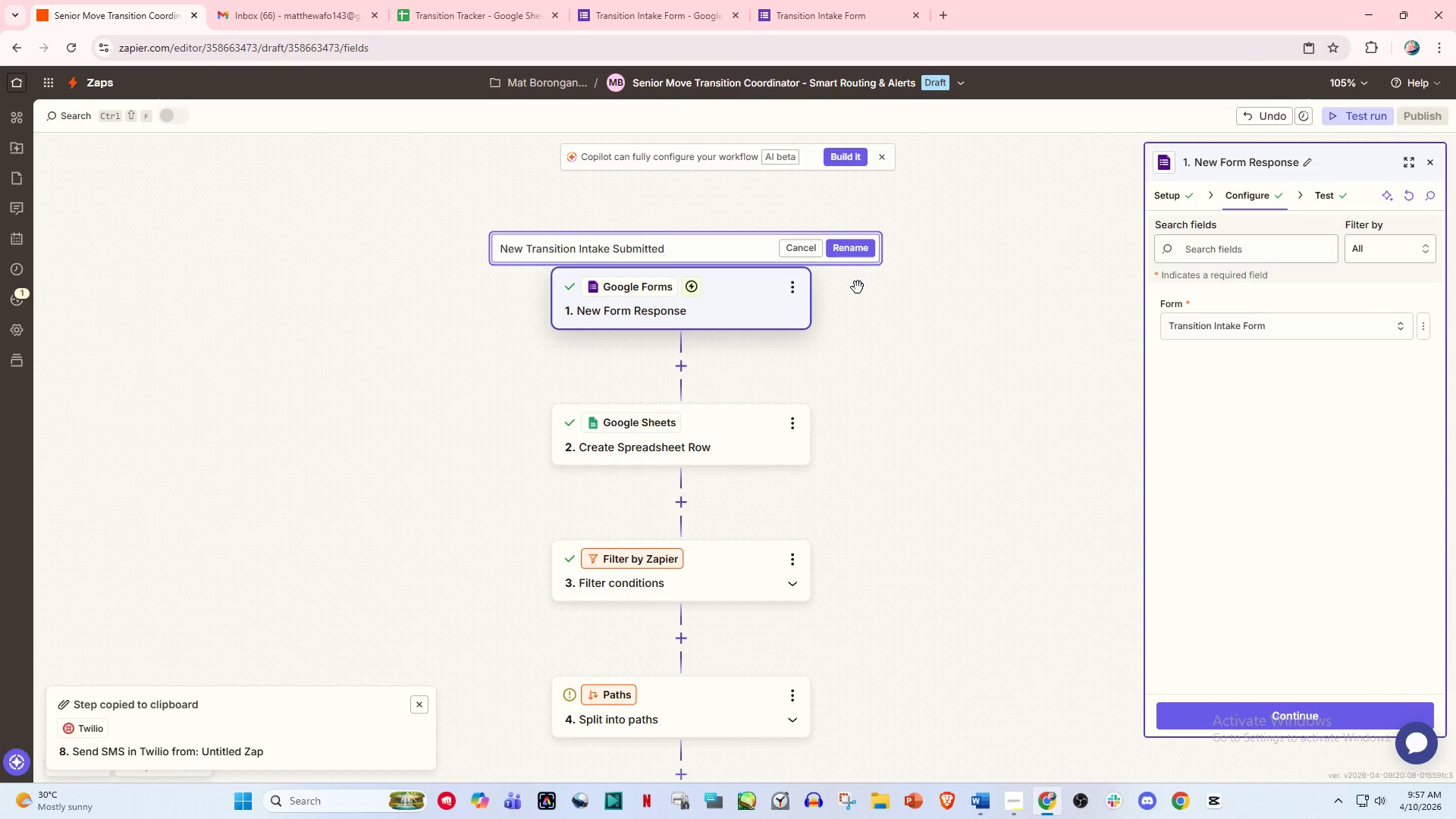 
left_click([846, 249])
 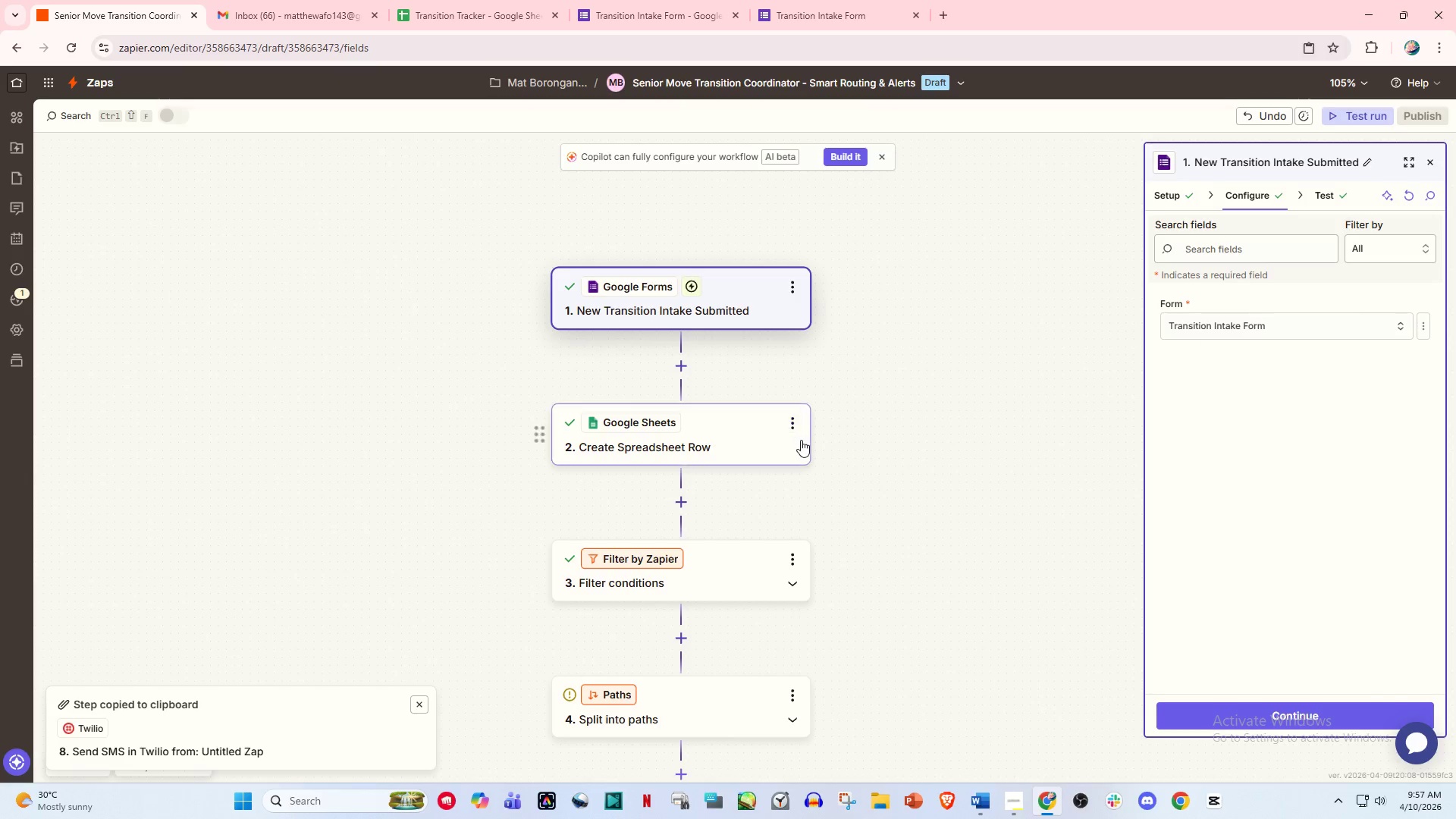 
left_click([802, 422])
 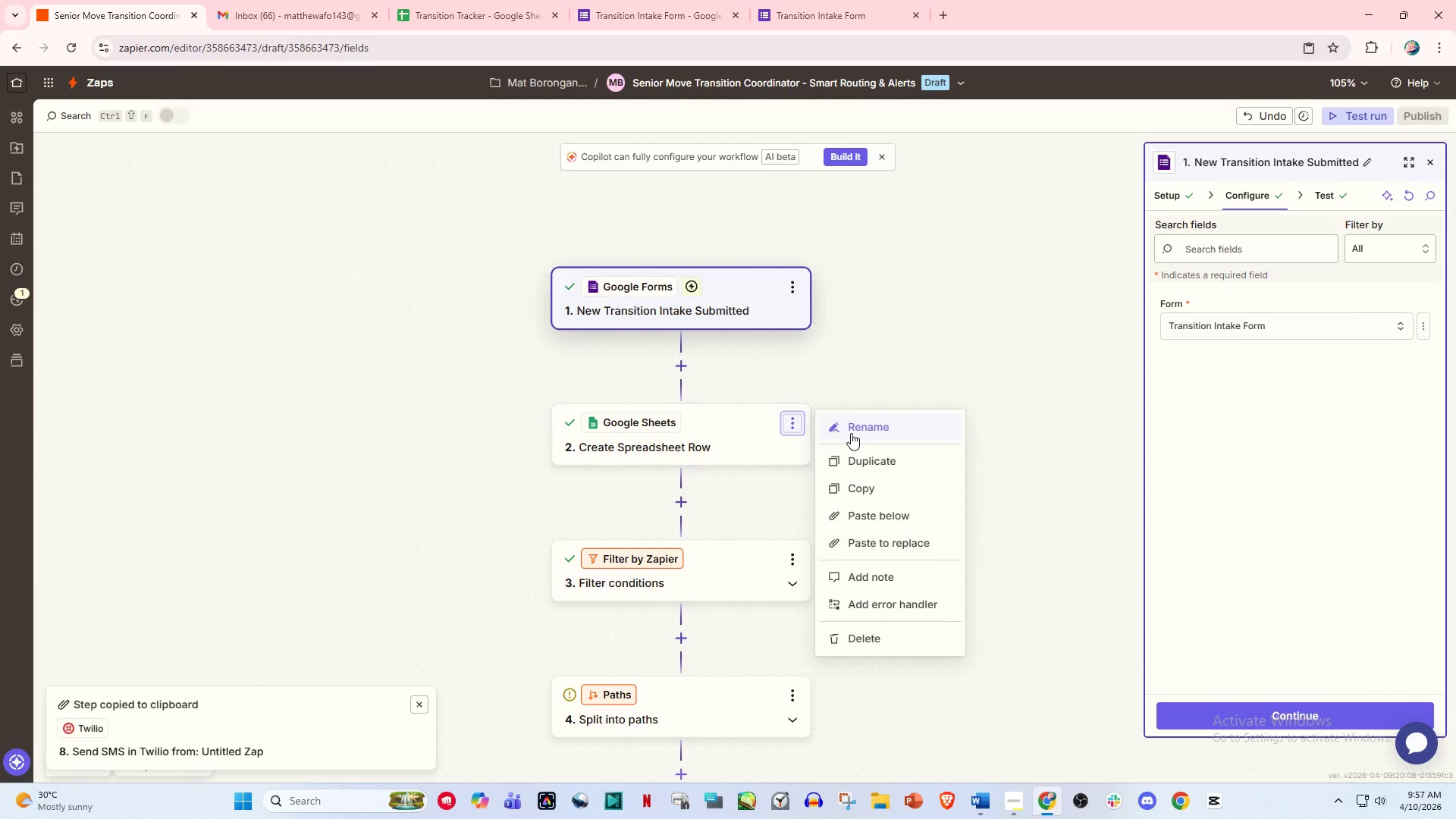 
left_click([855, 430])
 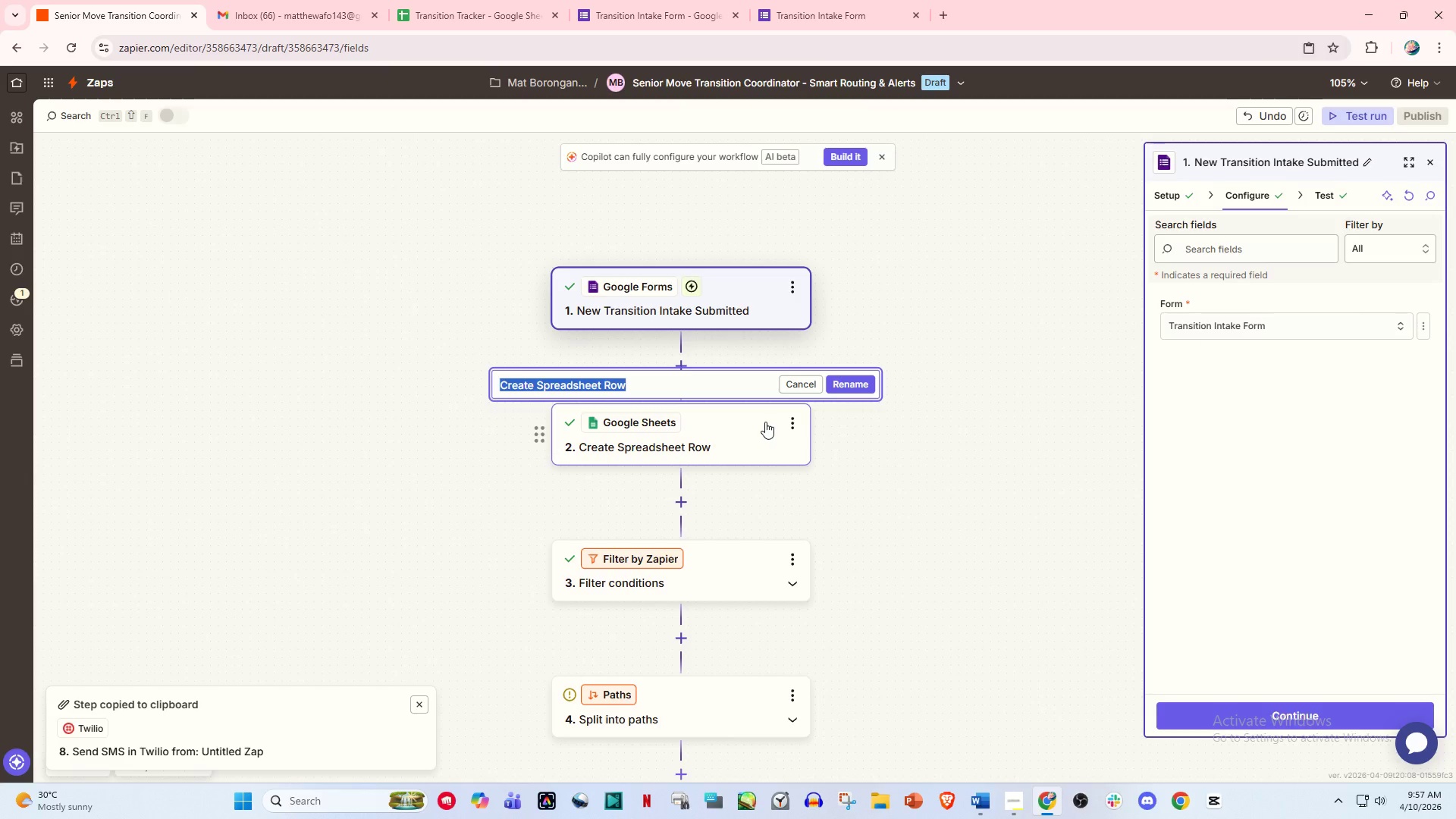 
wait(6.5)
 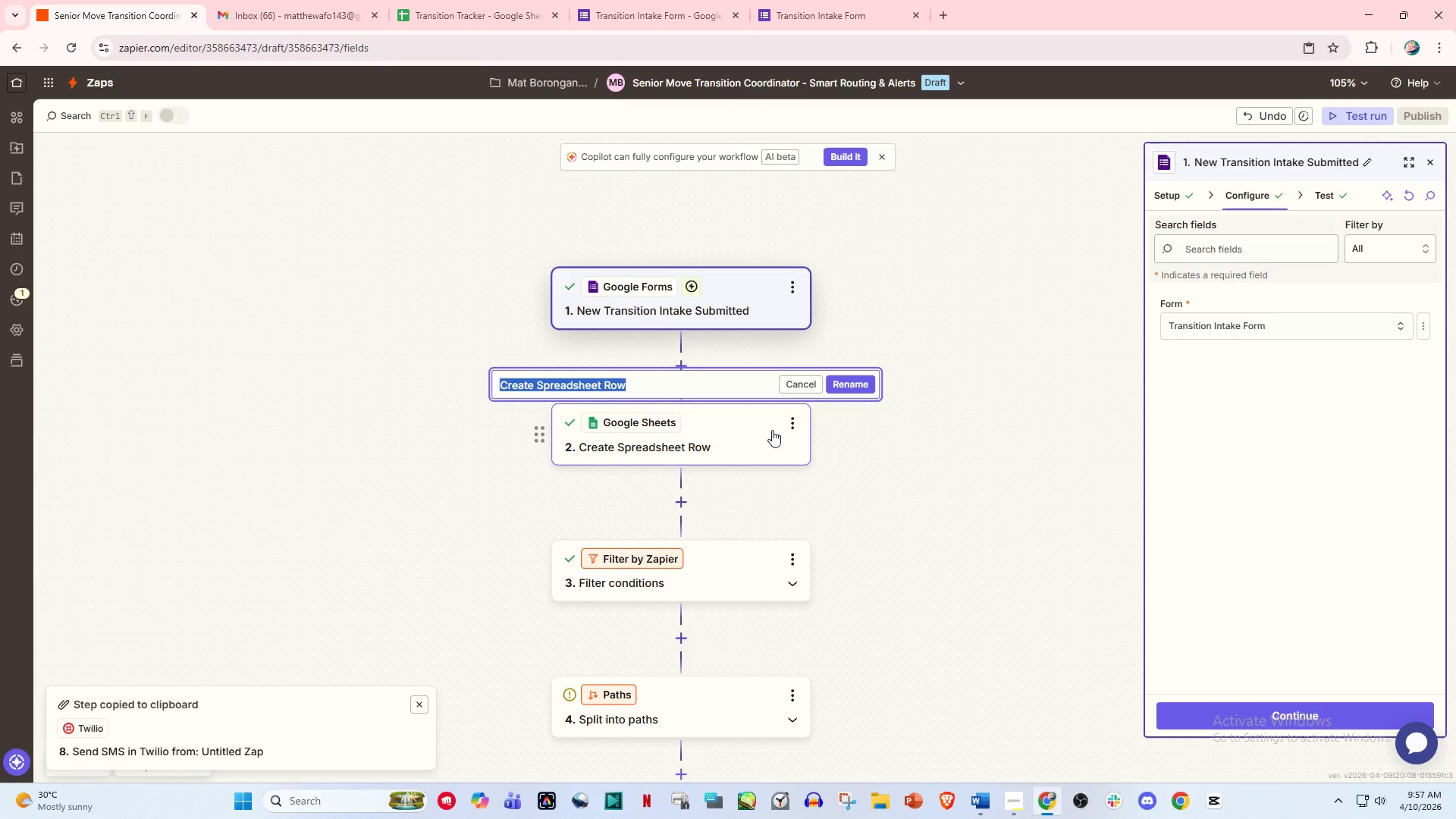 
type(Log Transition Record)
 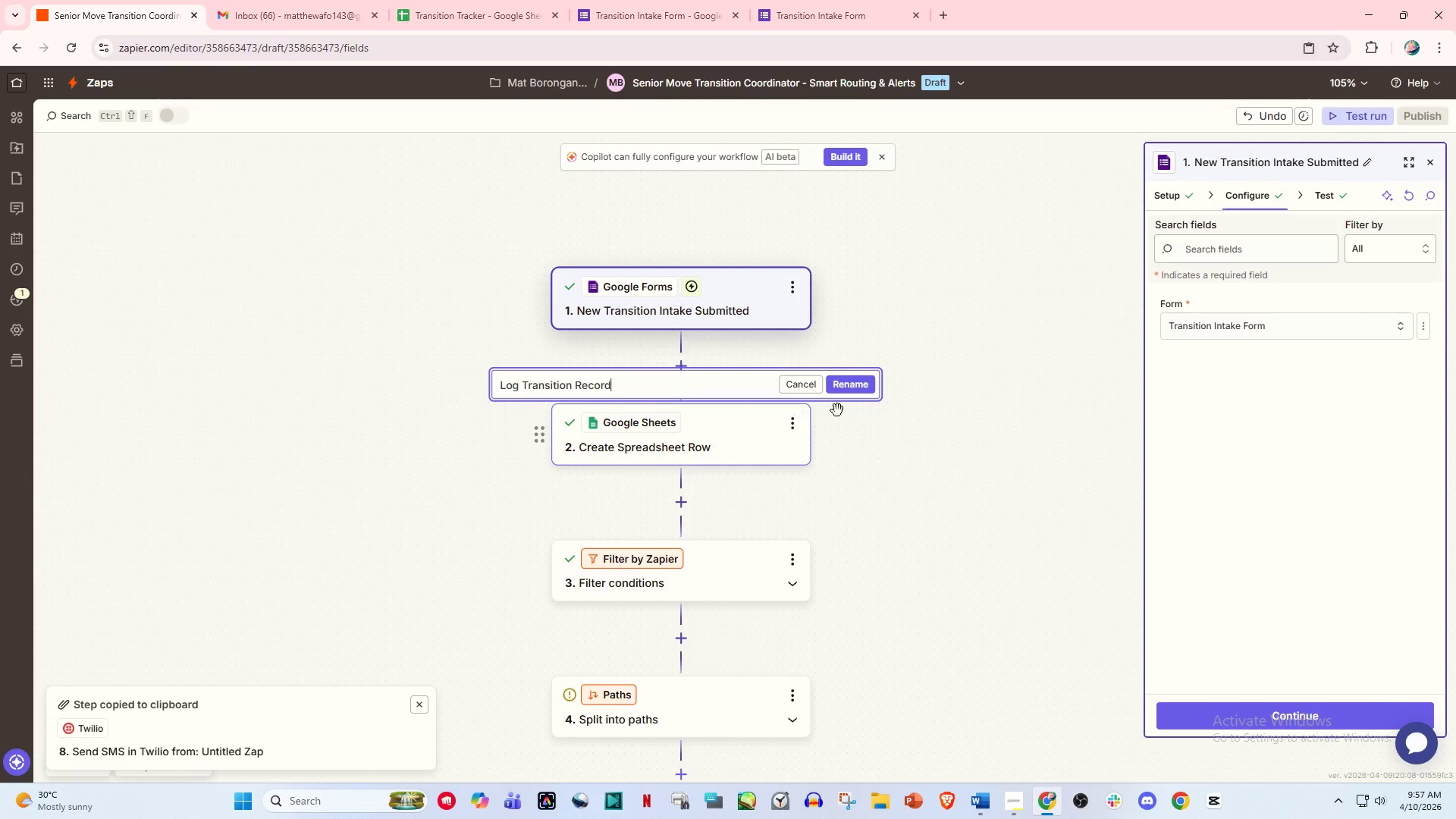 
left_click([852, 387])
 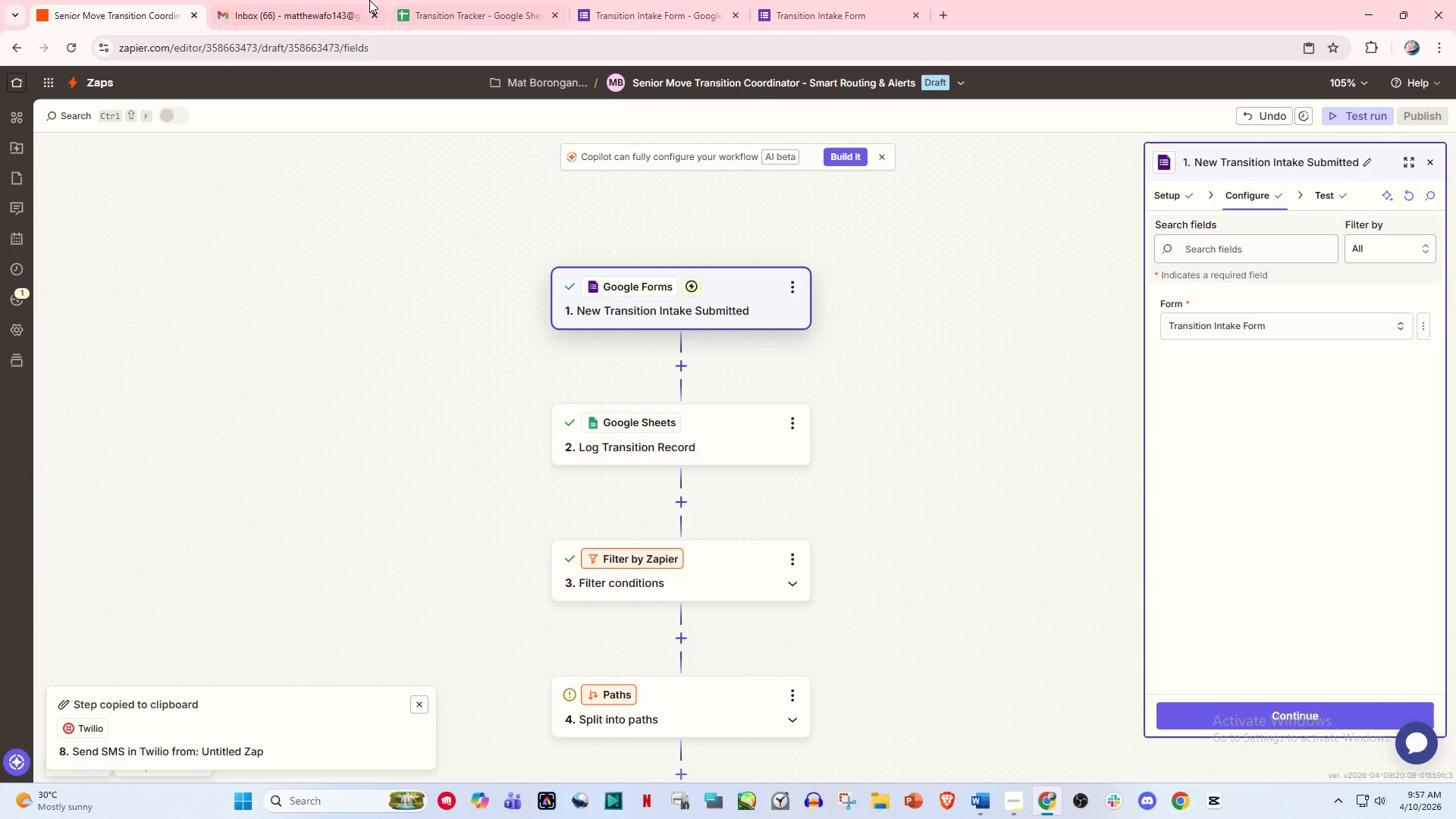 
left_click([432, 0])
 